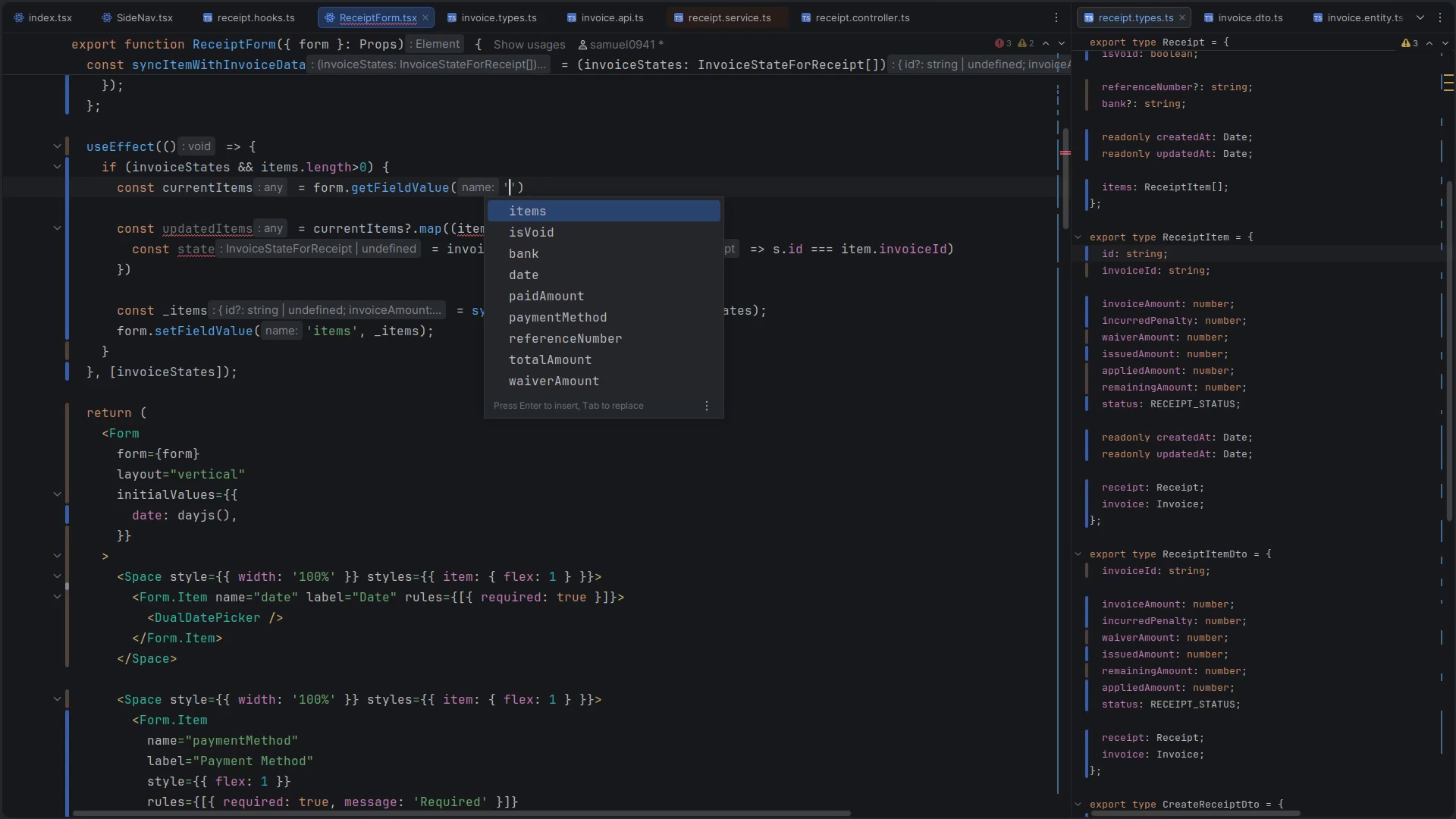 
key(ArrowDown)
 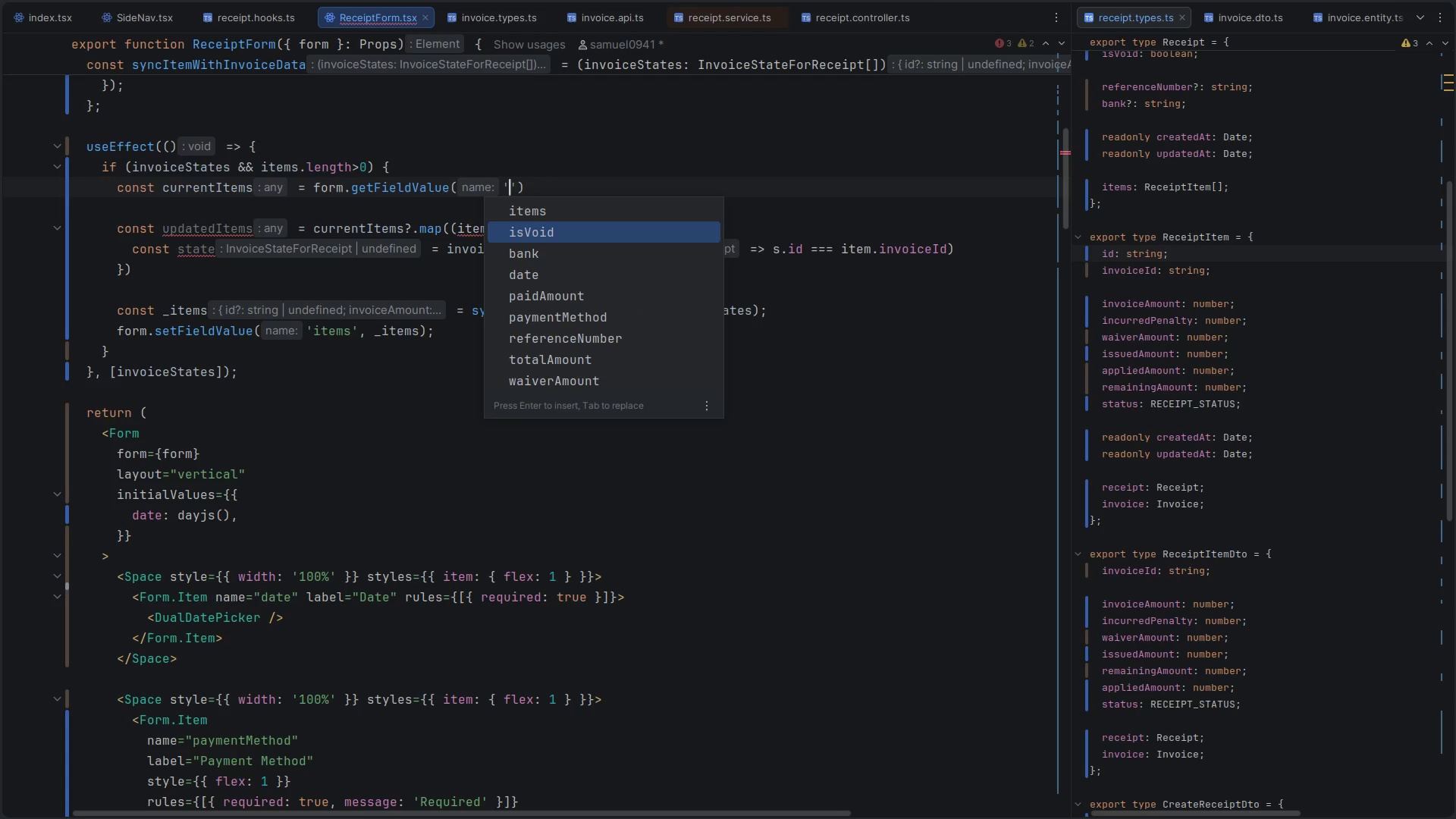 
key(ArrowDown)
 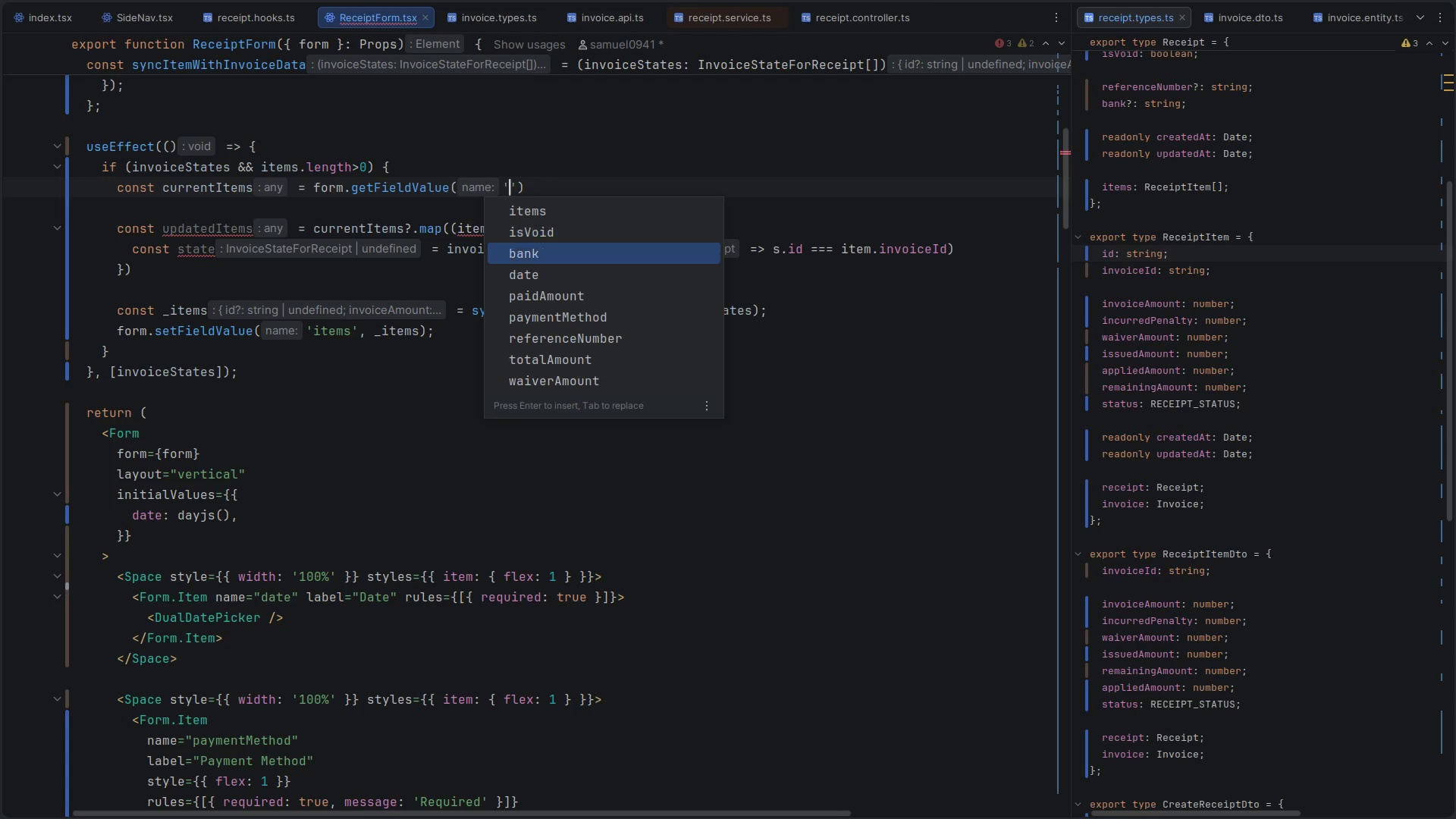 
key(ArrowDown)
 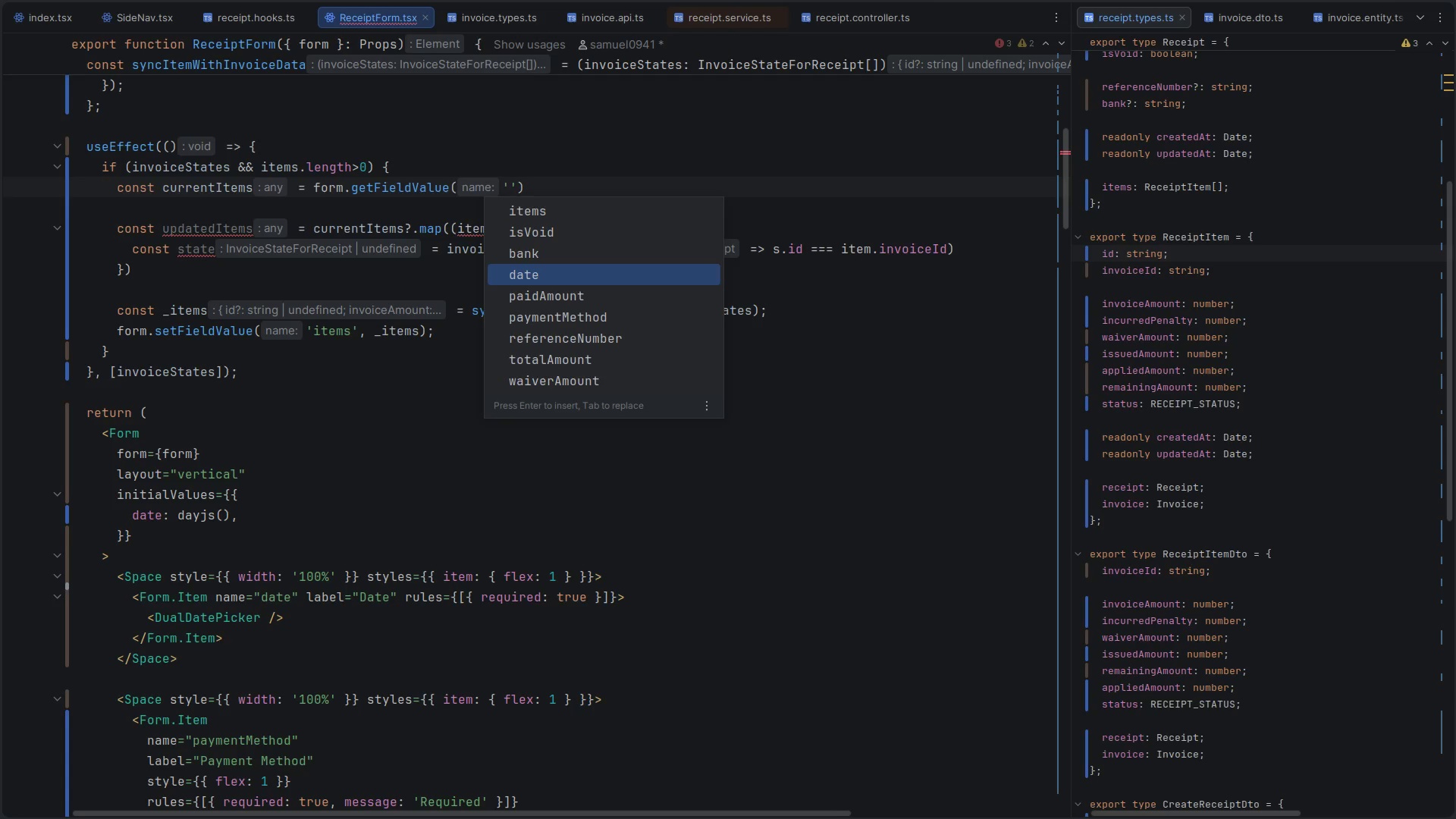 
key(ArrowUp)
 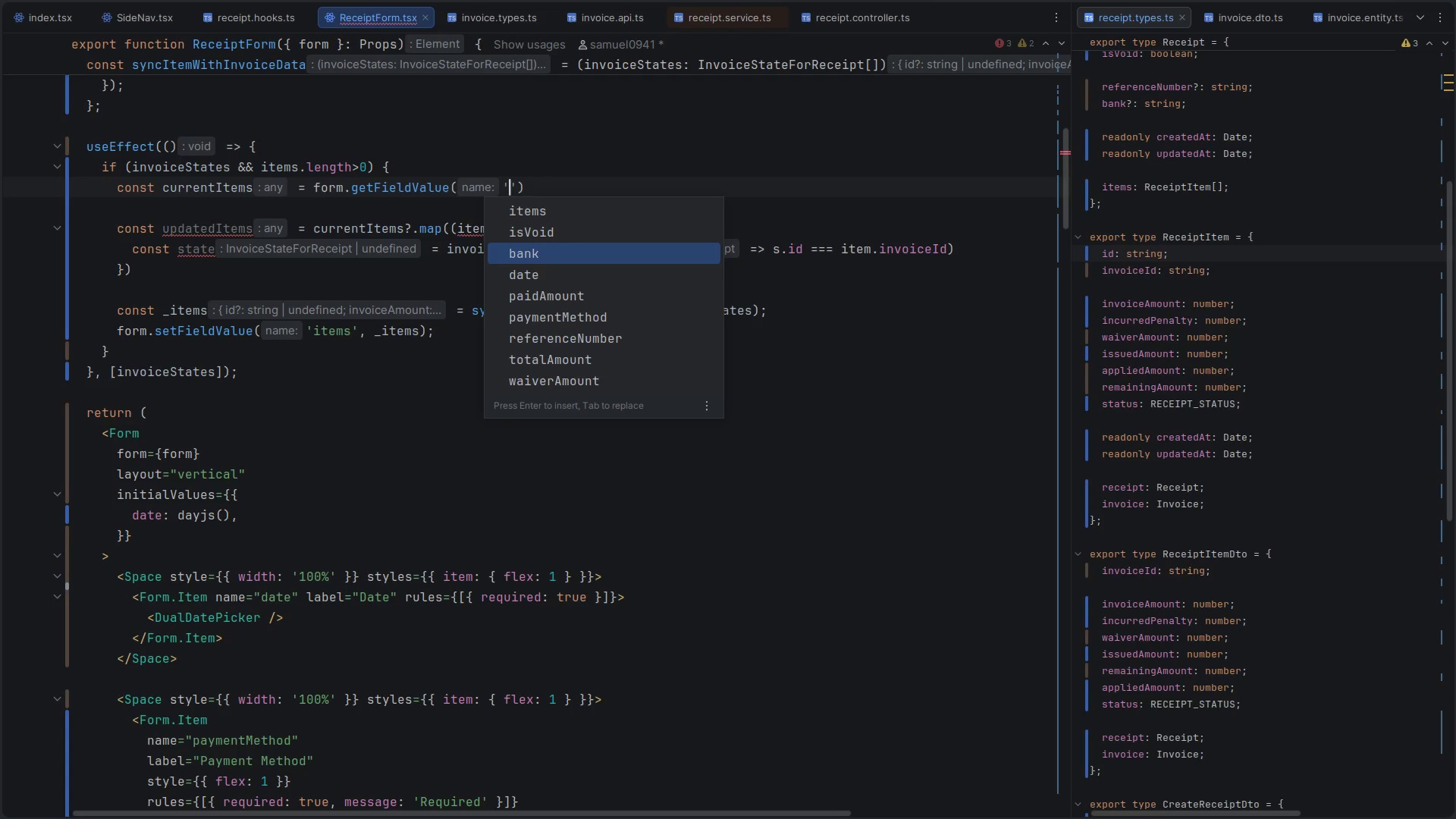 
key(ArrowUp)
 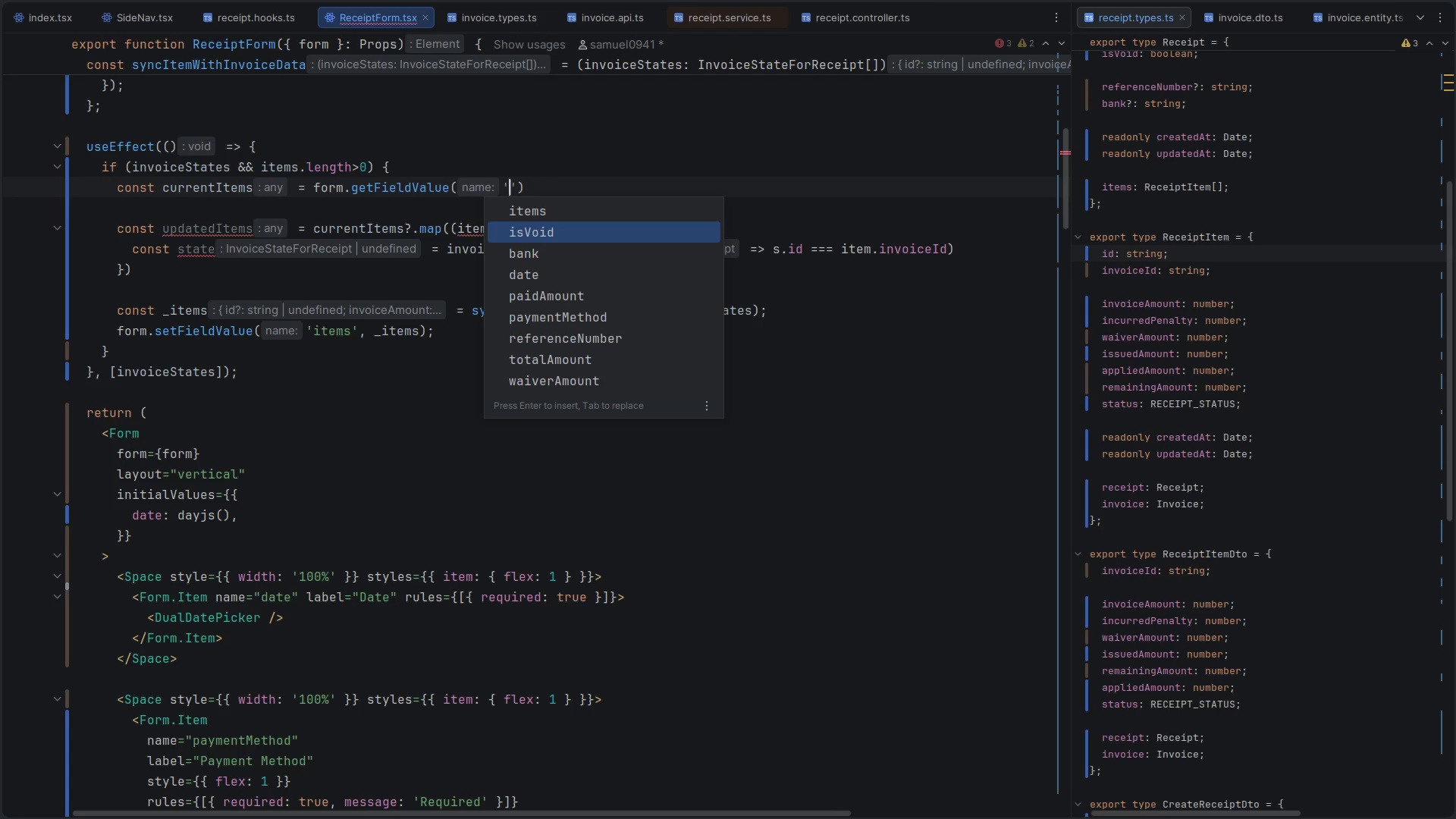 
key(ArrowUp)
 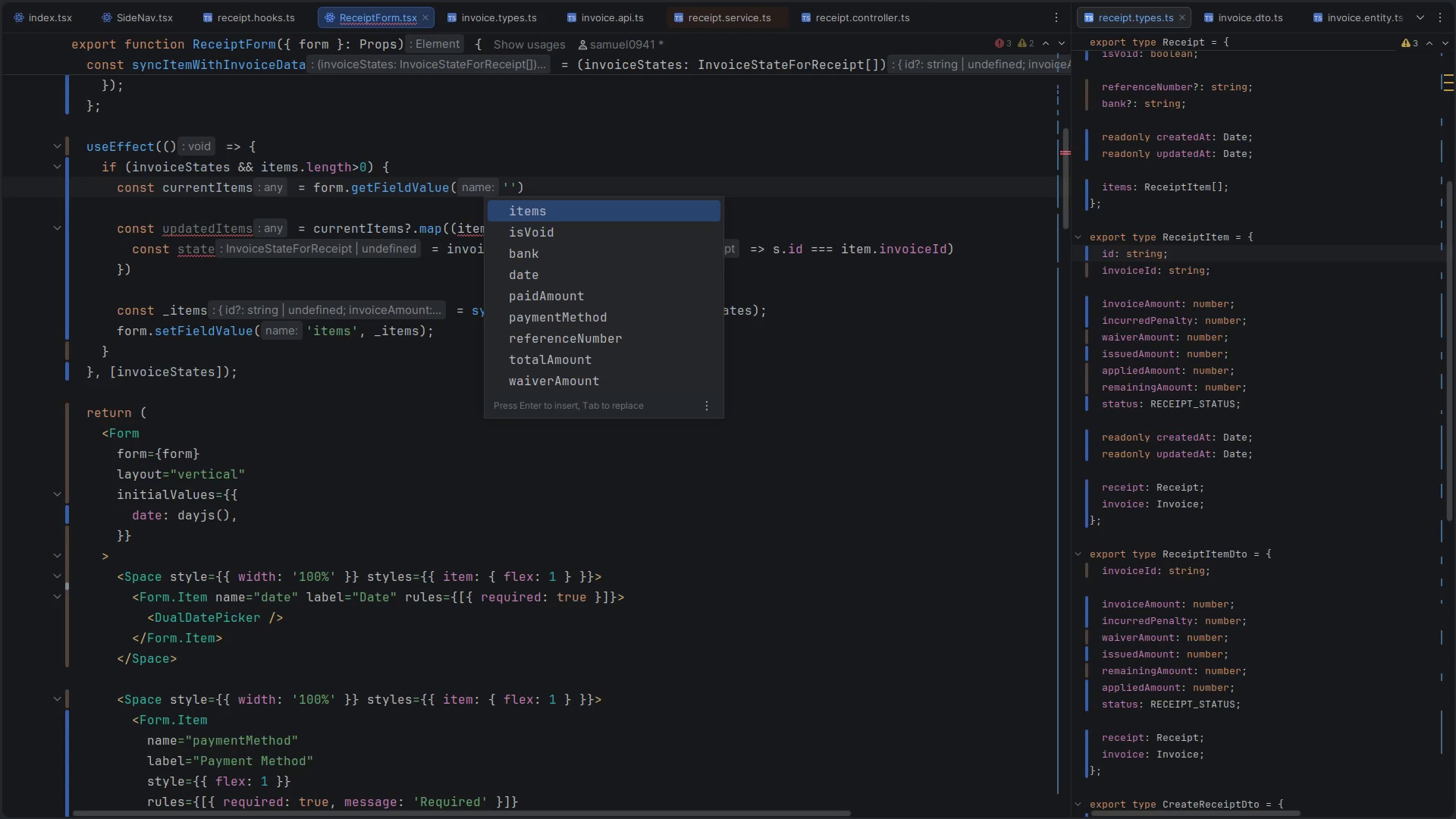 
key(Enter)
 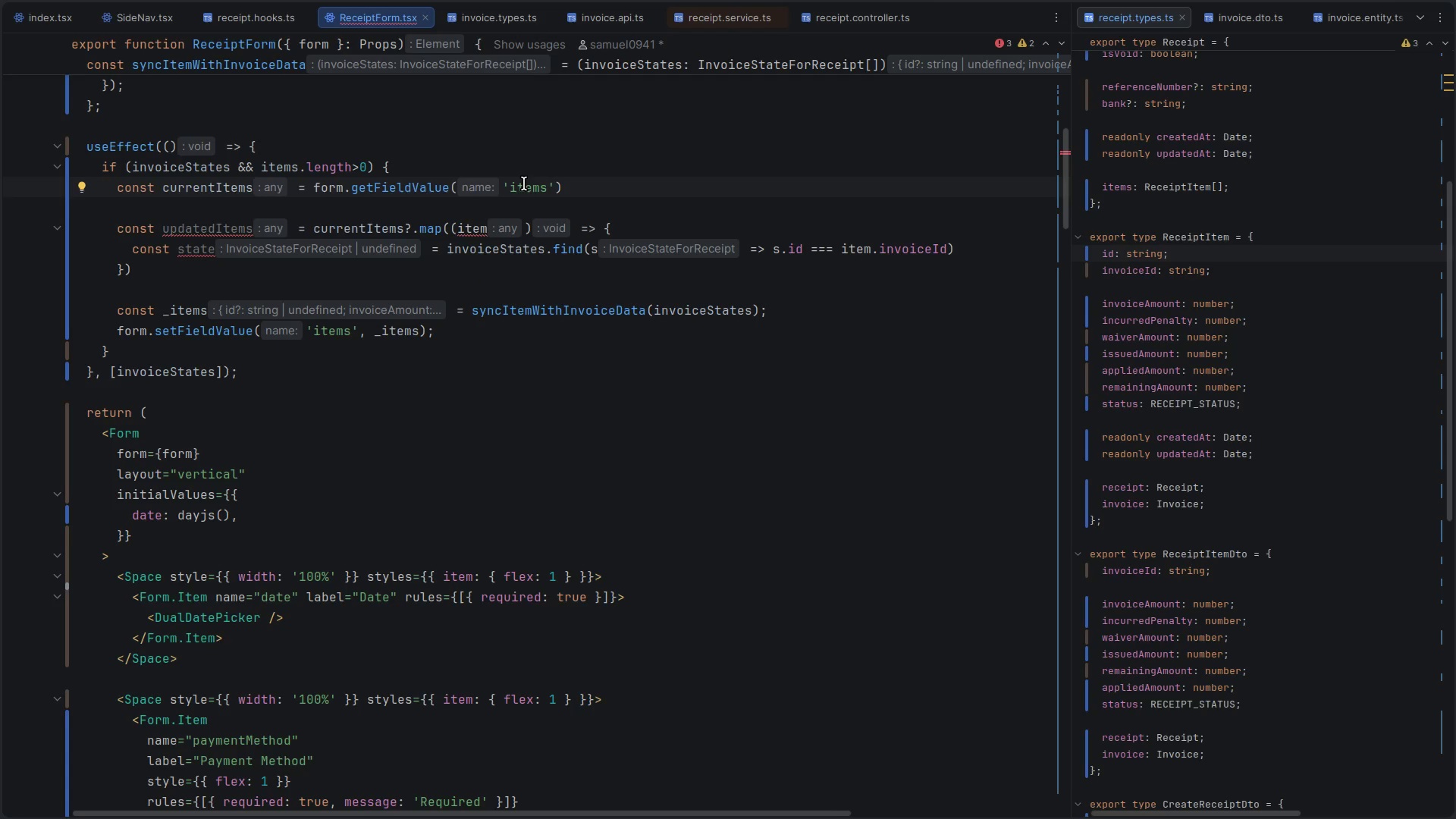 
left_click([259, 191])
 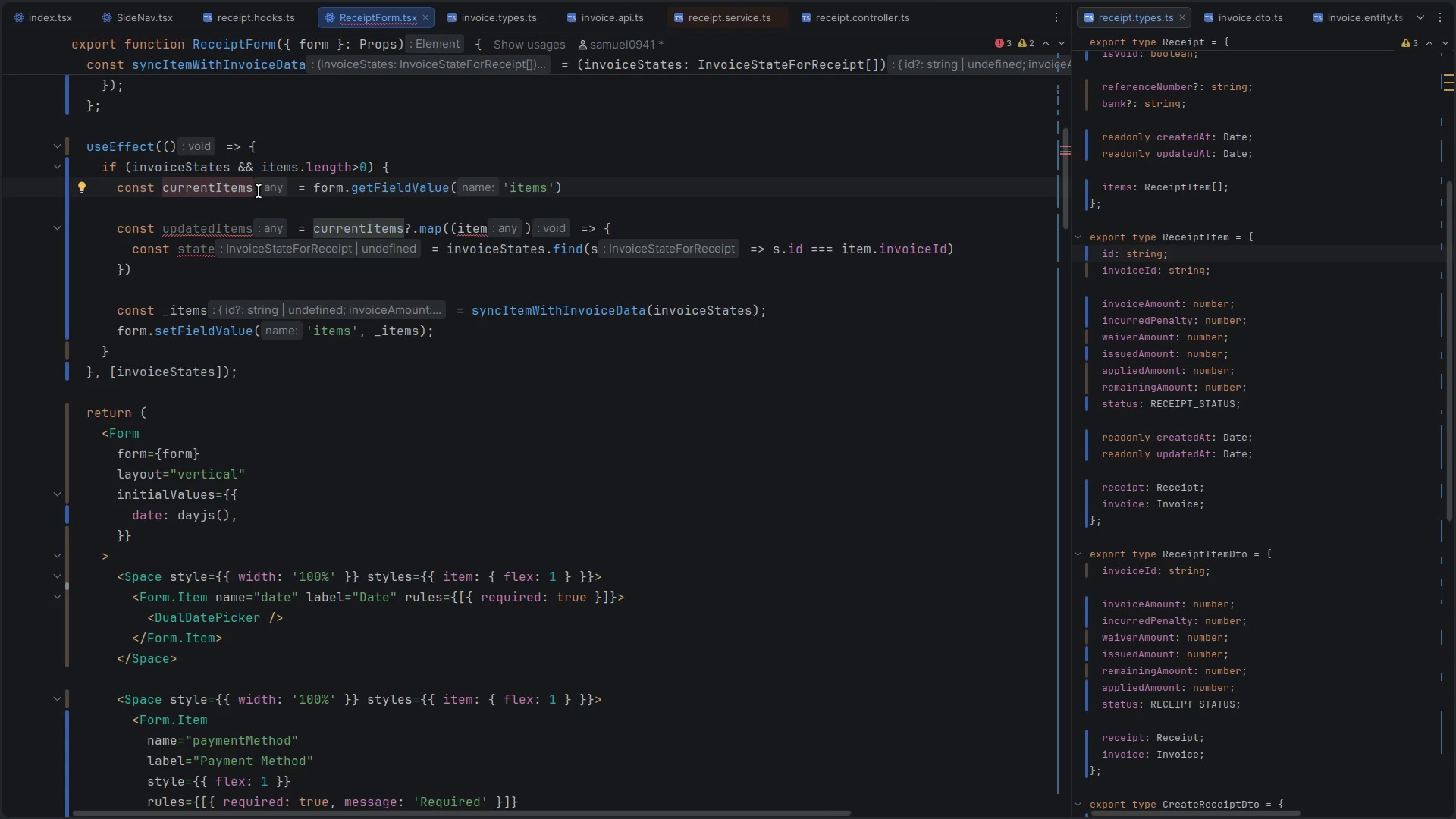 
type(: Rcei)
key(Backspace)
key(Backspace)
key(Backspace)
type(eceiptItem)
 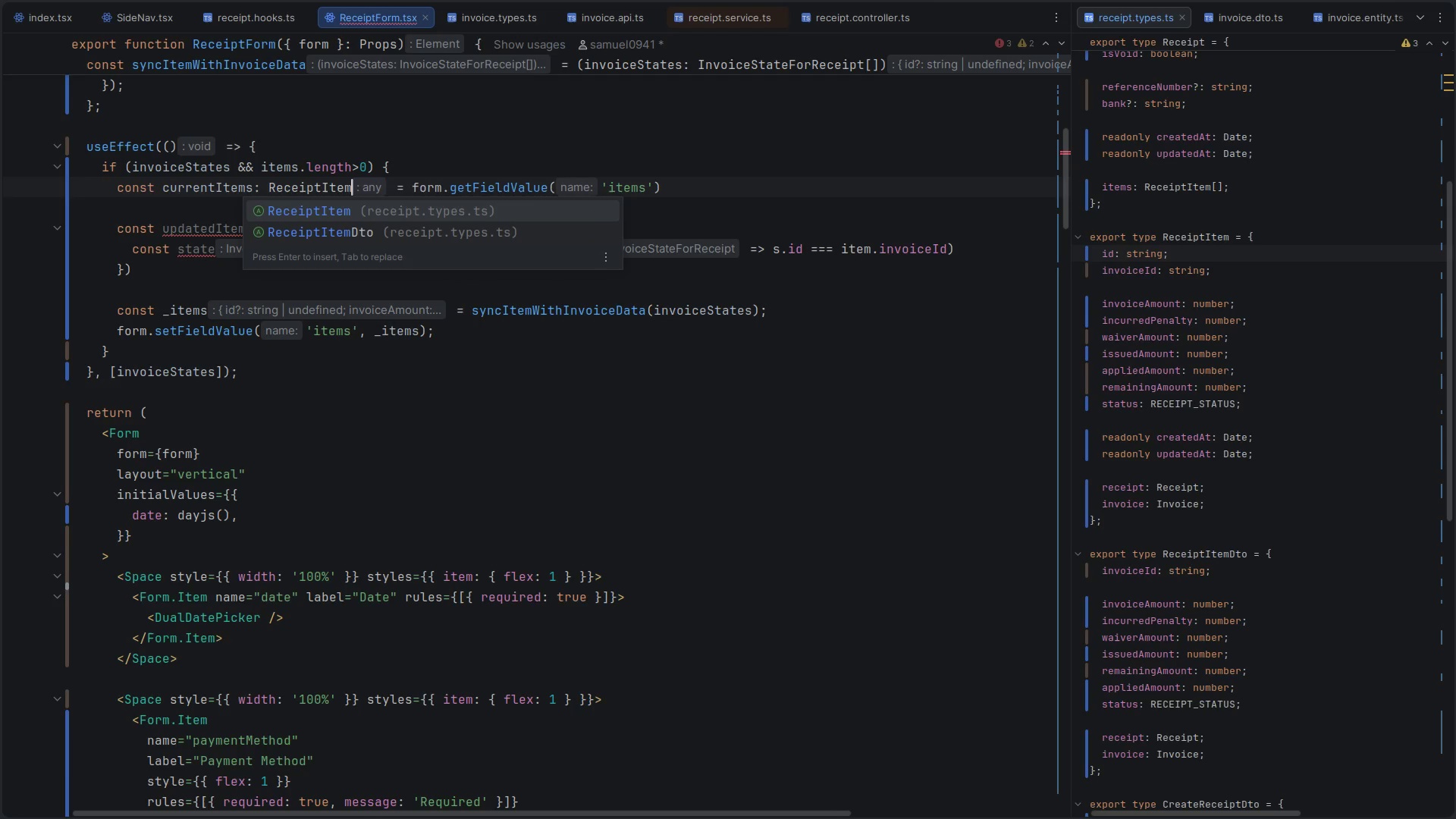 
key(ArrowDown)
 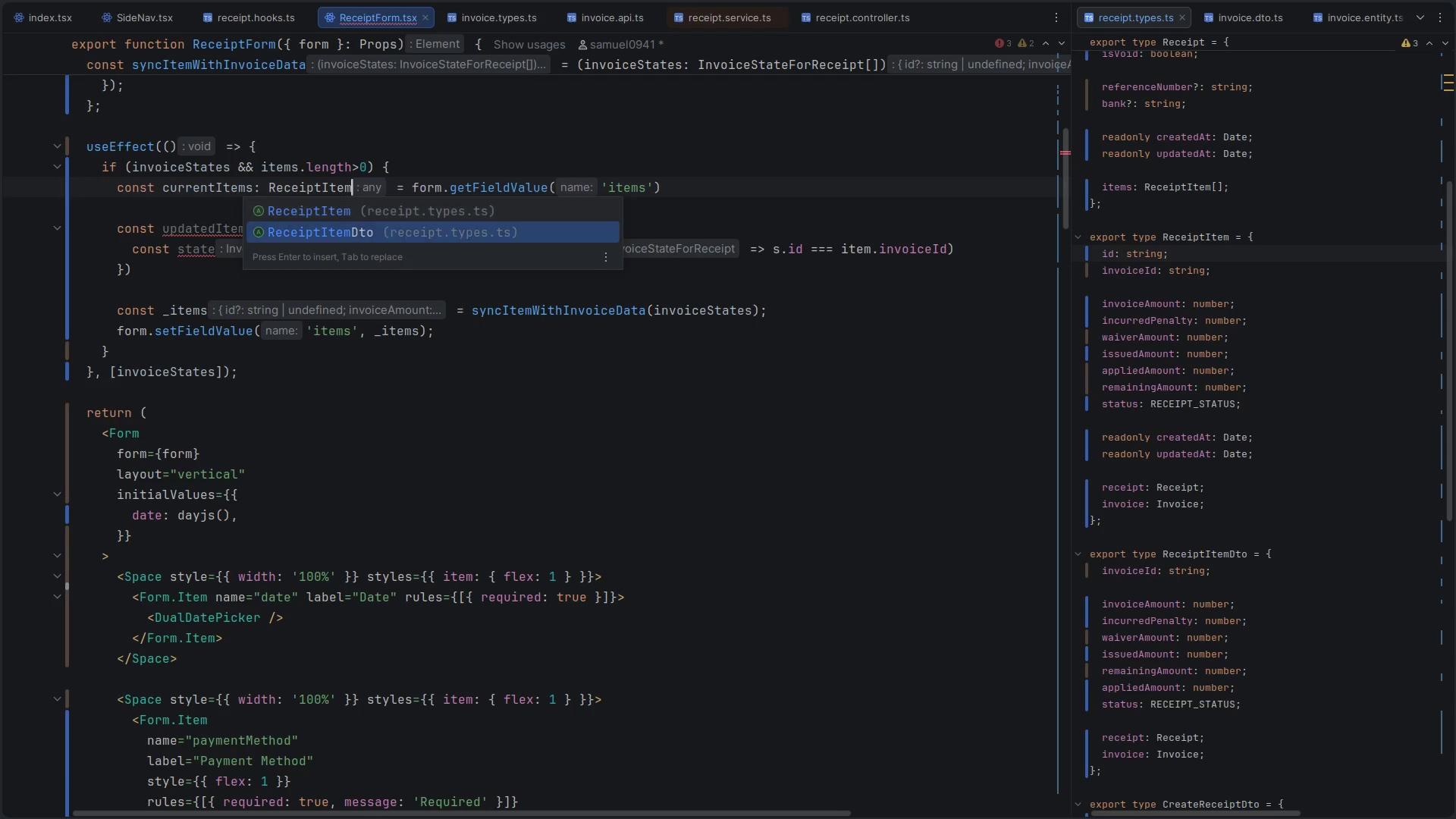 
key(Enter)
 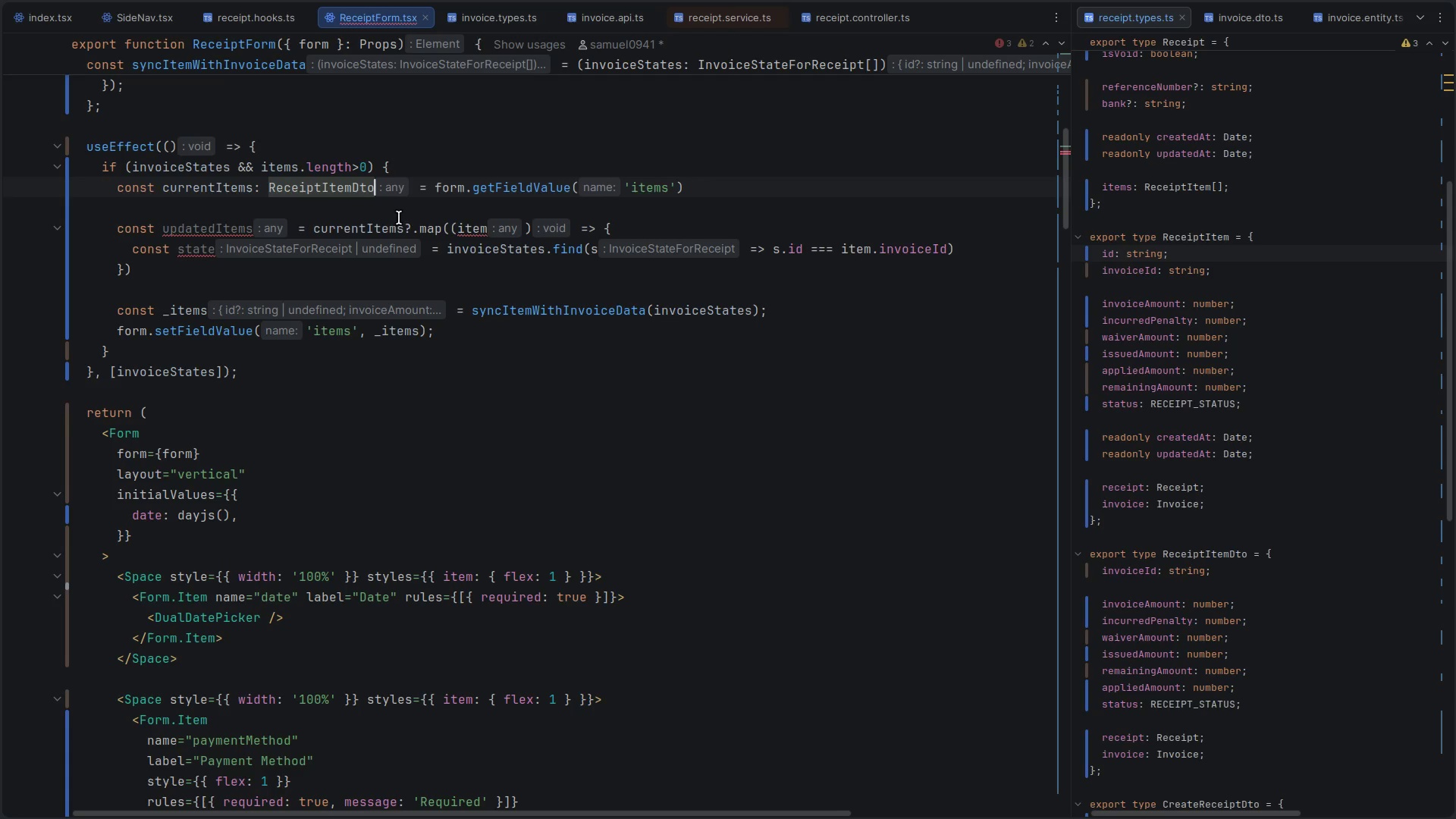 
scroll: coordinate [415, 224], scroll_direction: up, amount: 3.0
 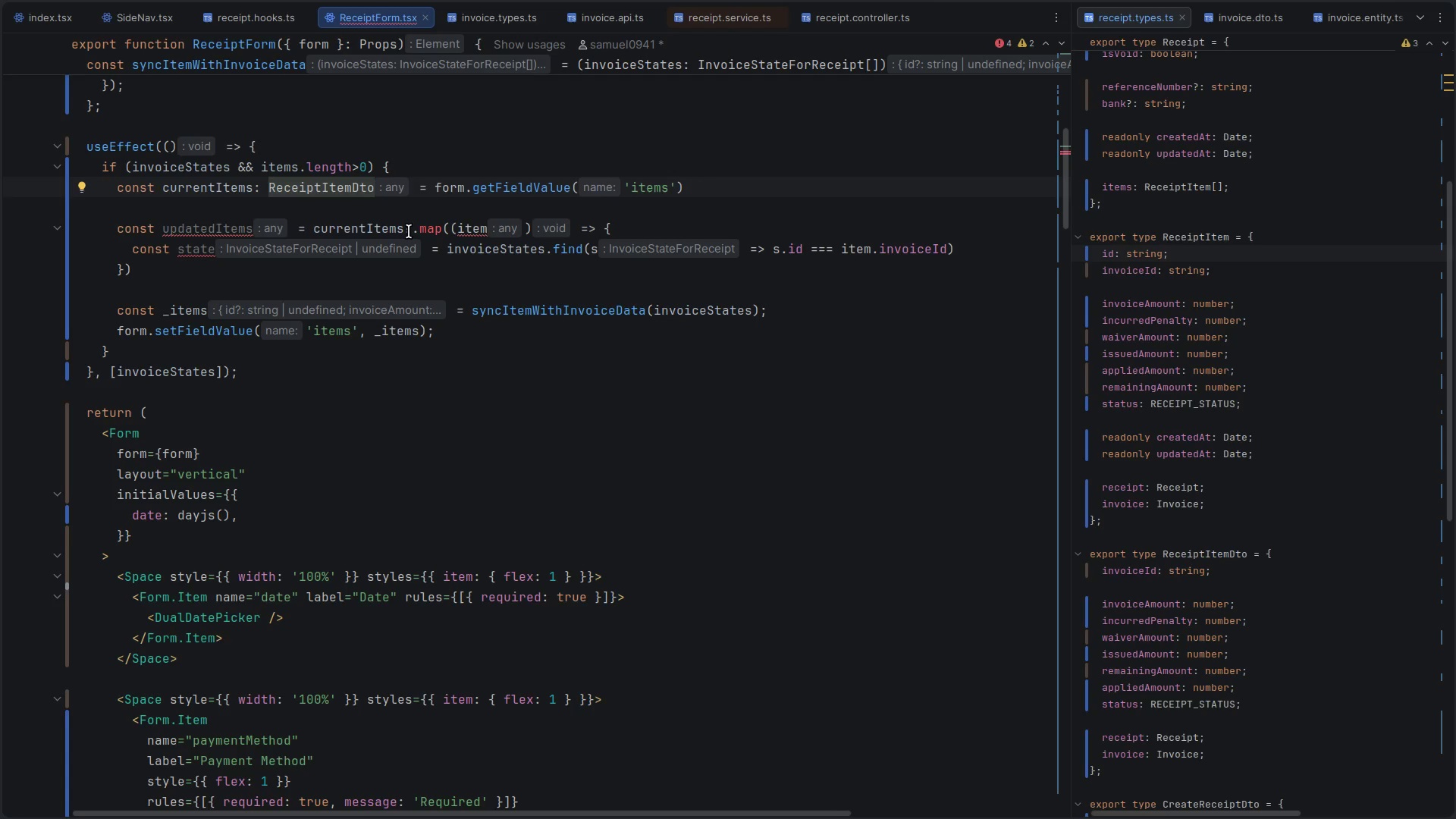 
key(BracketLeft)
 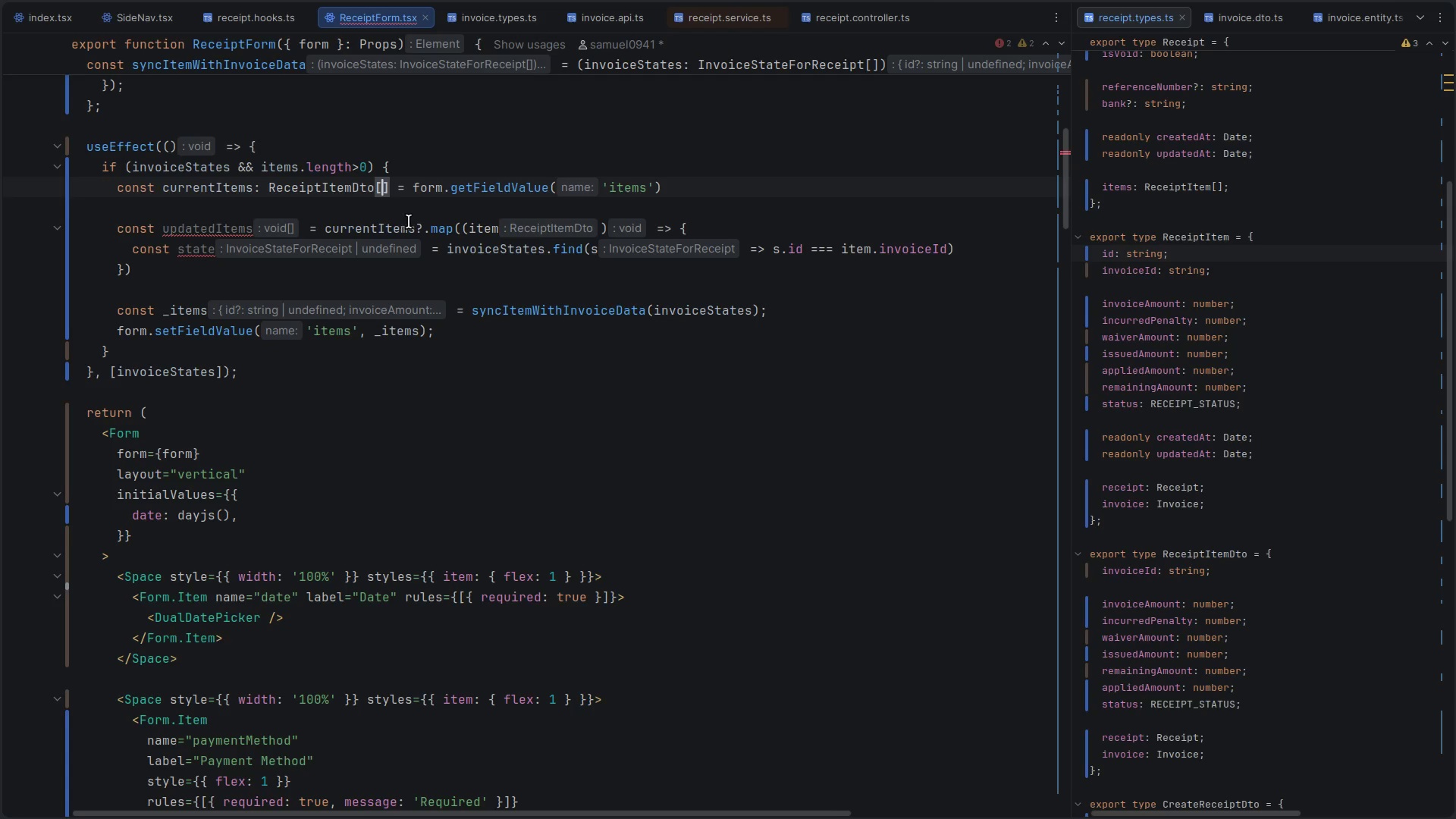 
left_click([425, 231])
 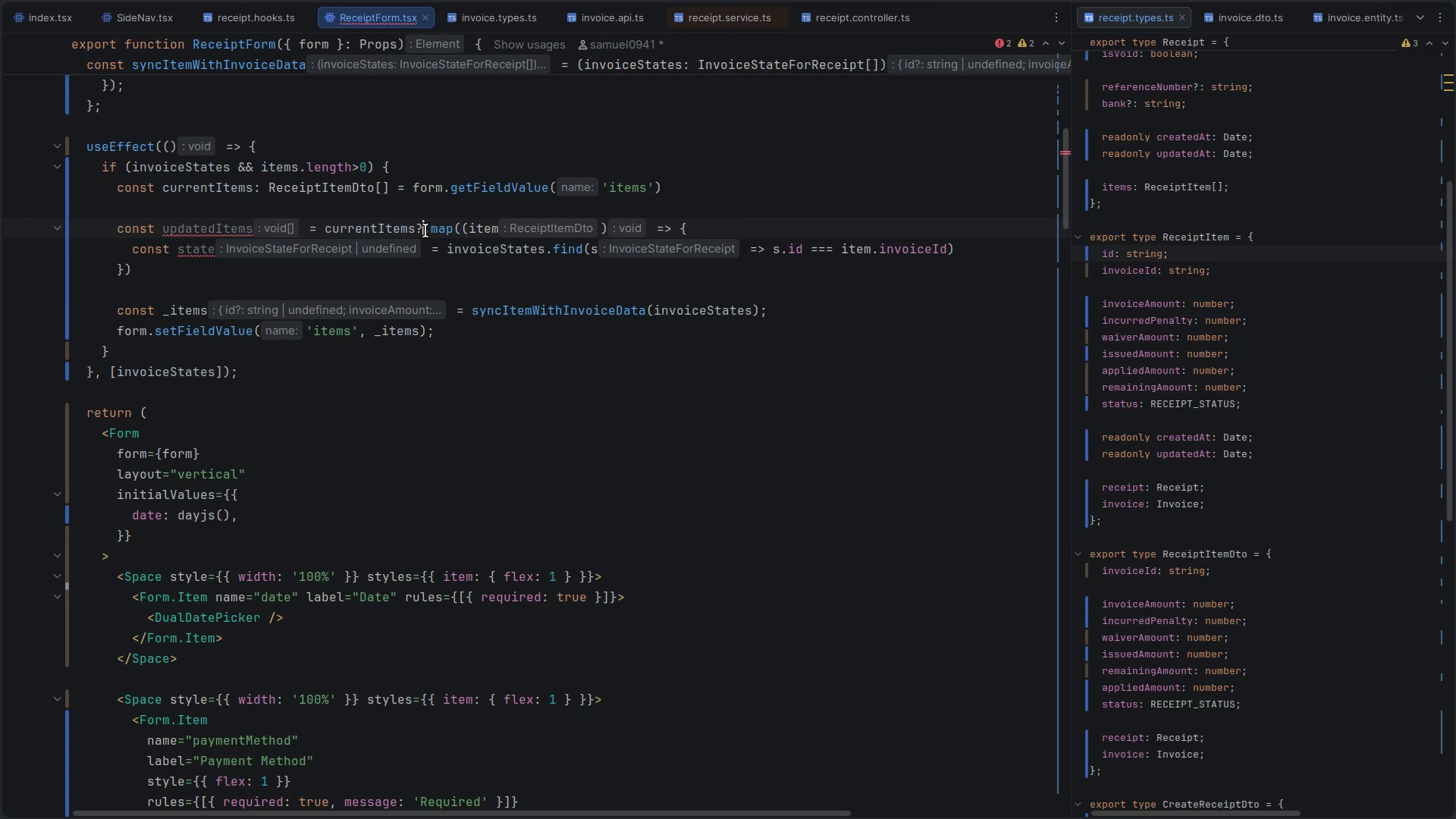 
key(Backspace)
 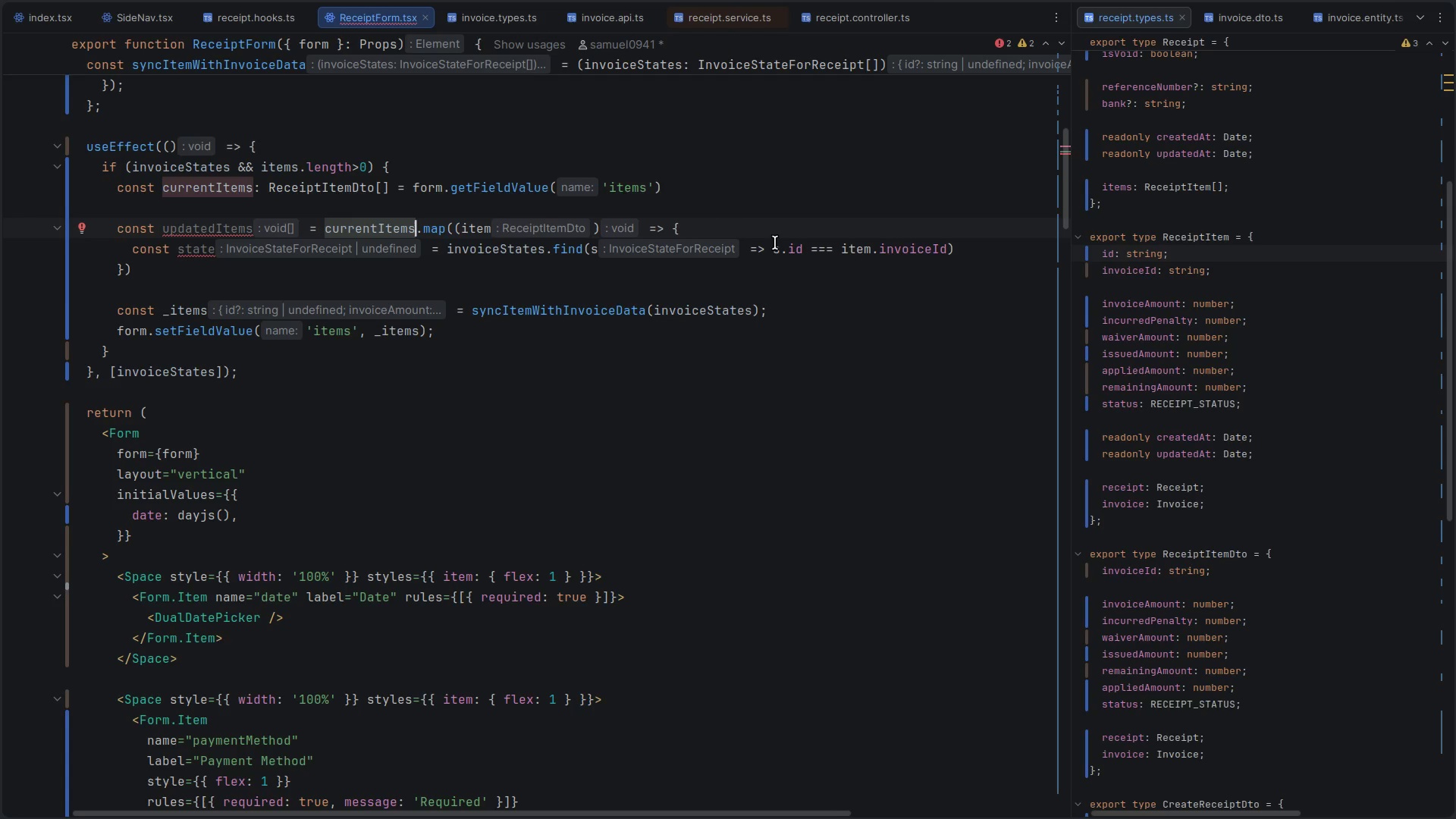 
left_click([967, 249])
 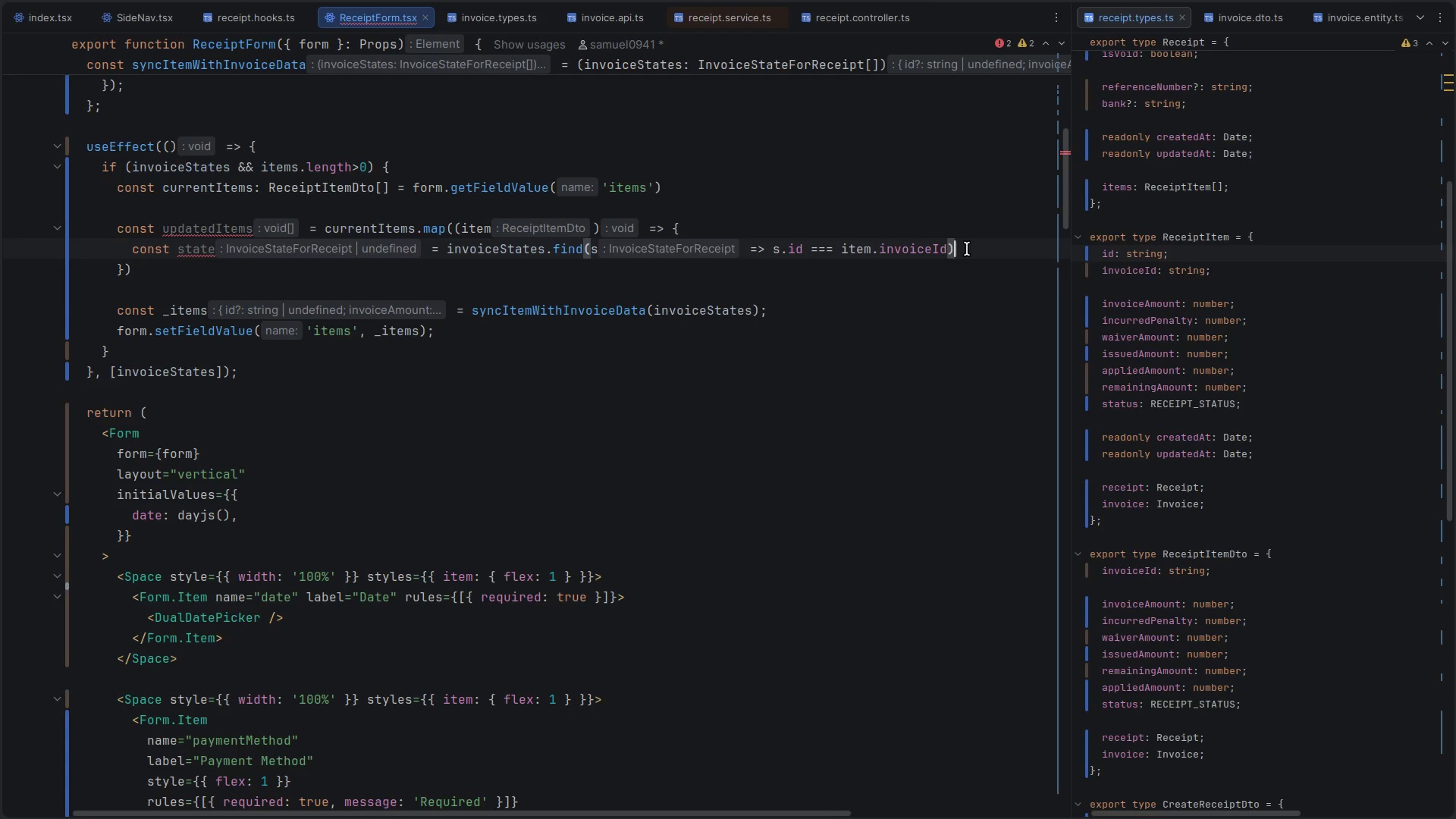 
key(Enter)
 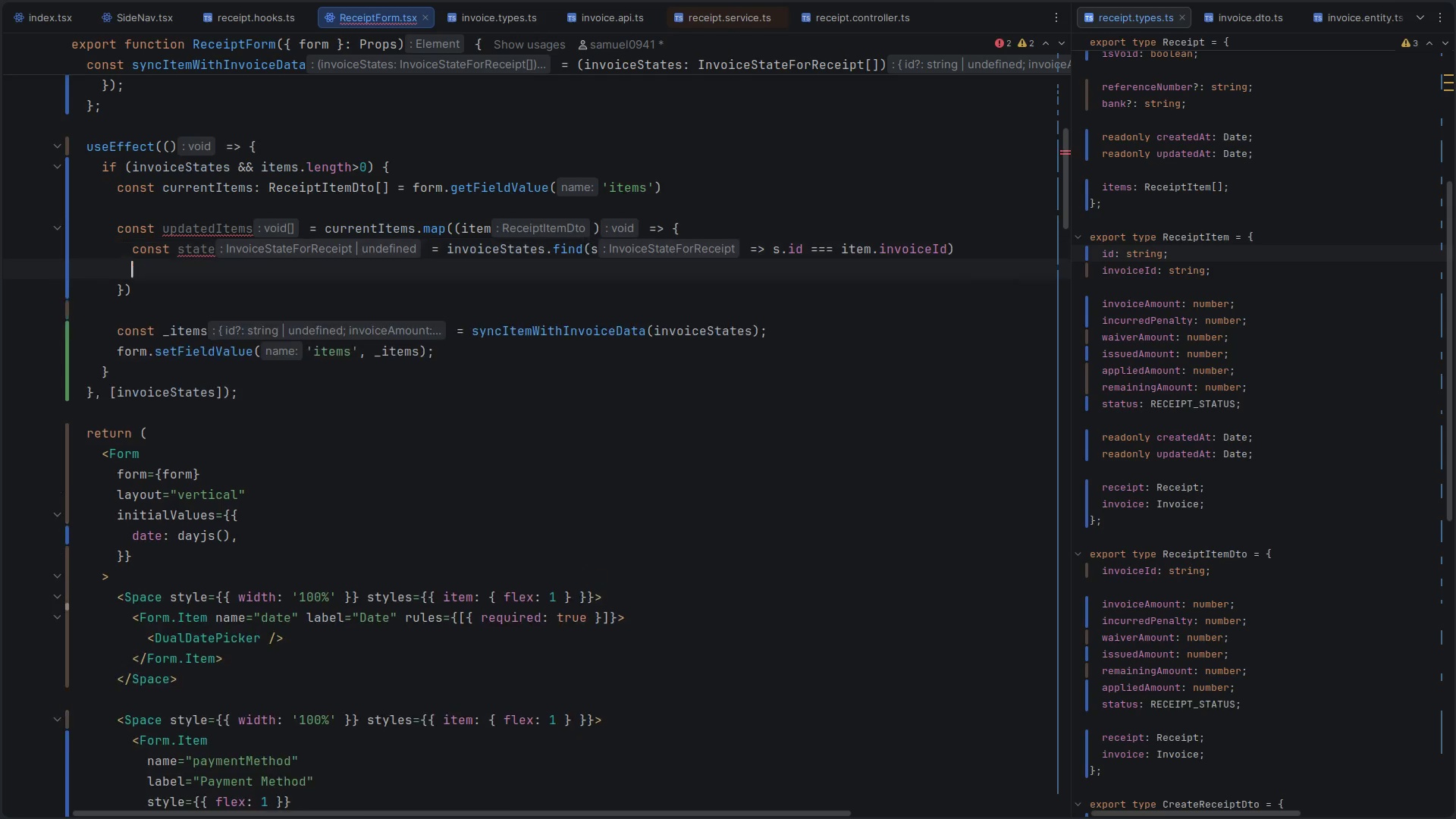 
key(Enter)
 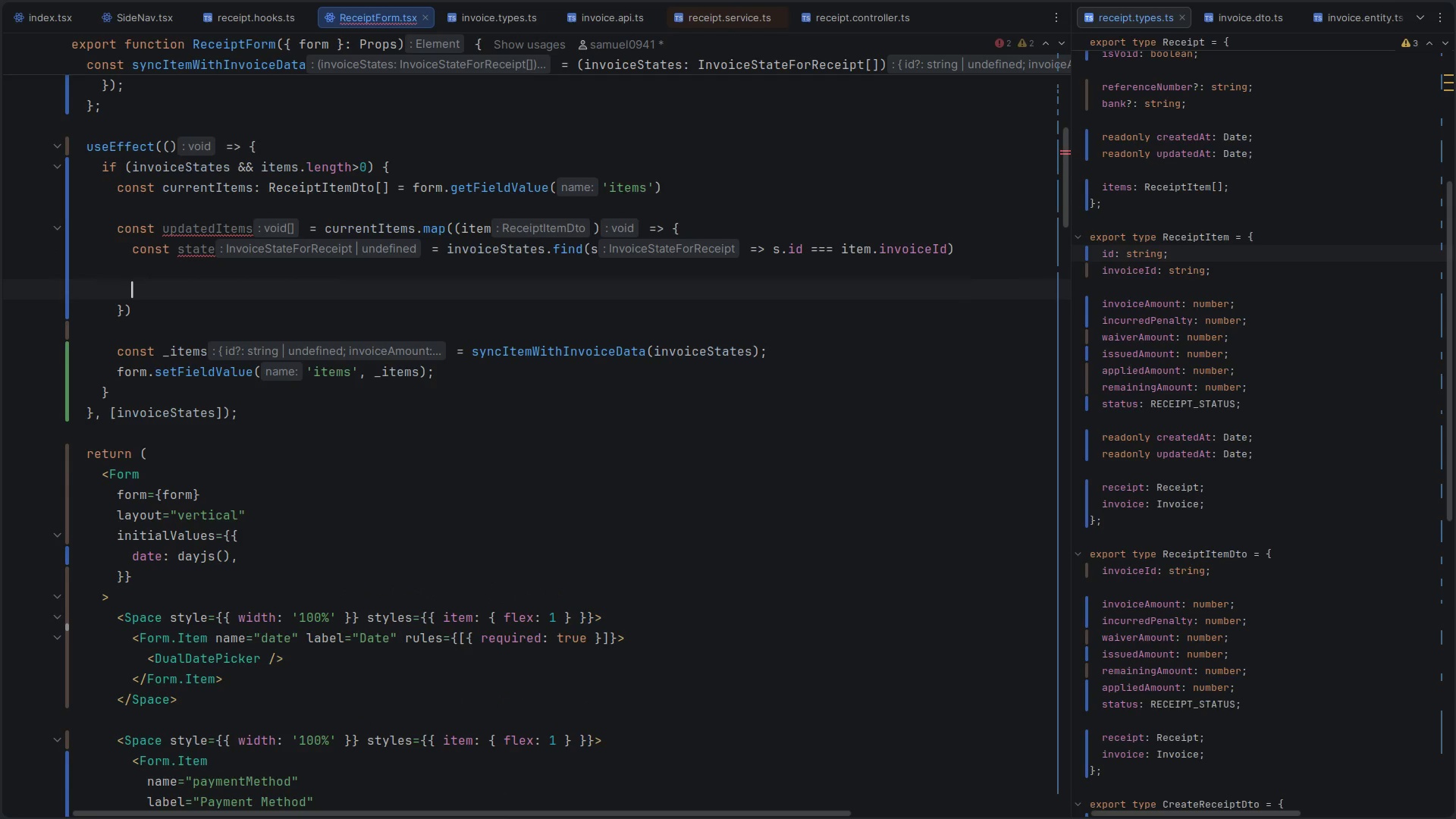 
type(if(state)
 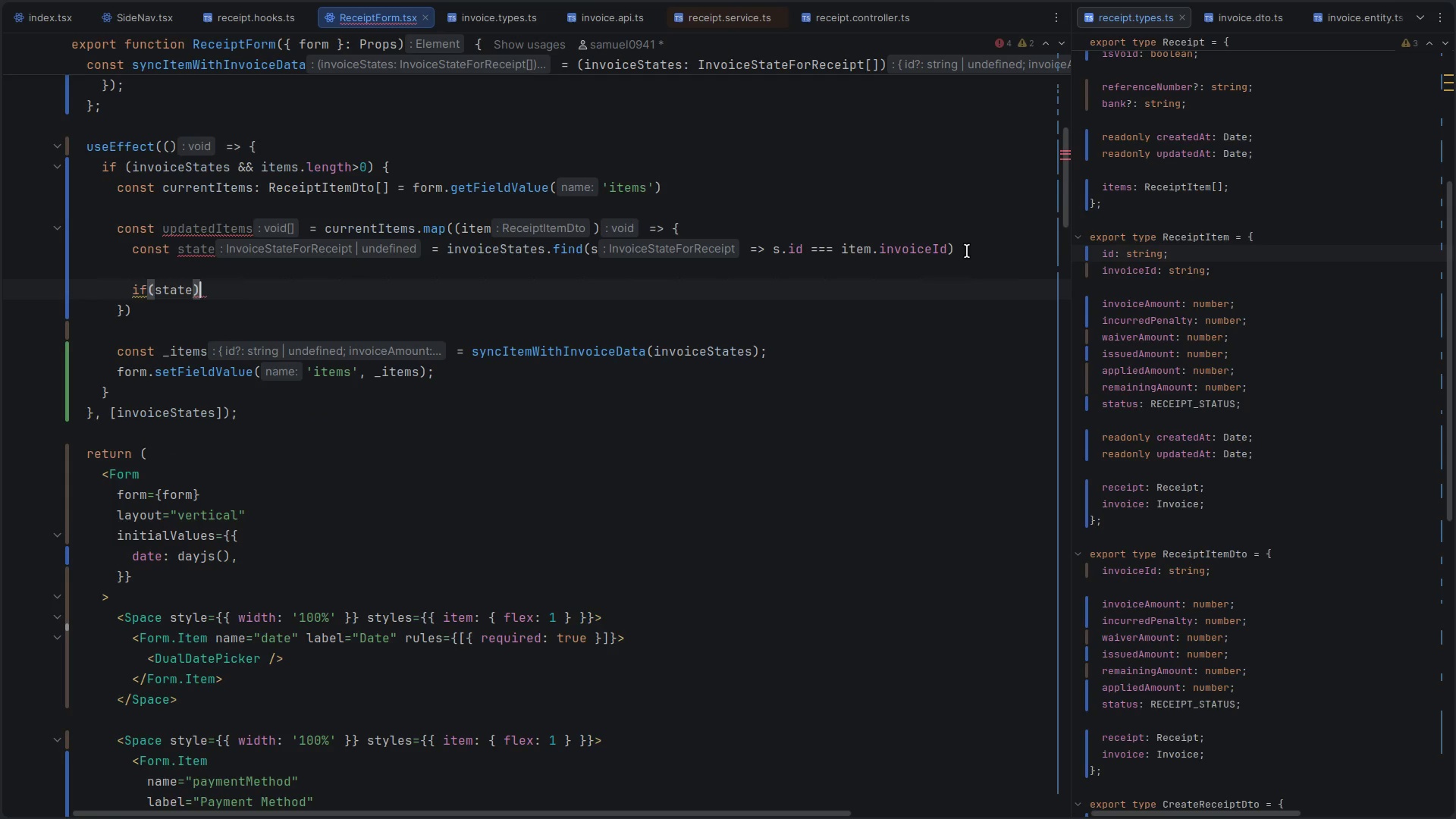 
 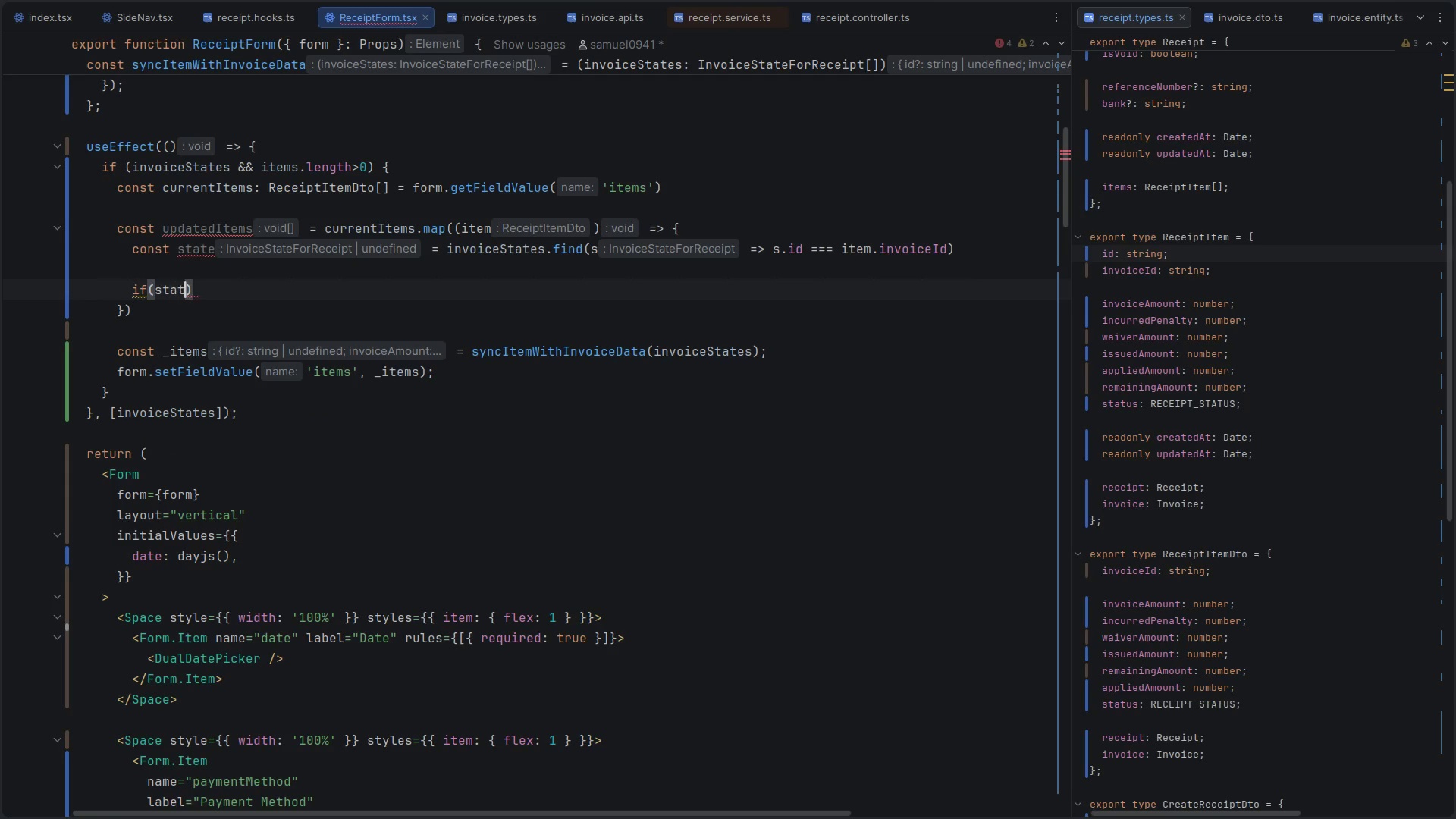 
key(ArrowRight)
 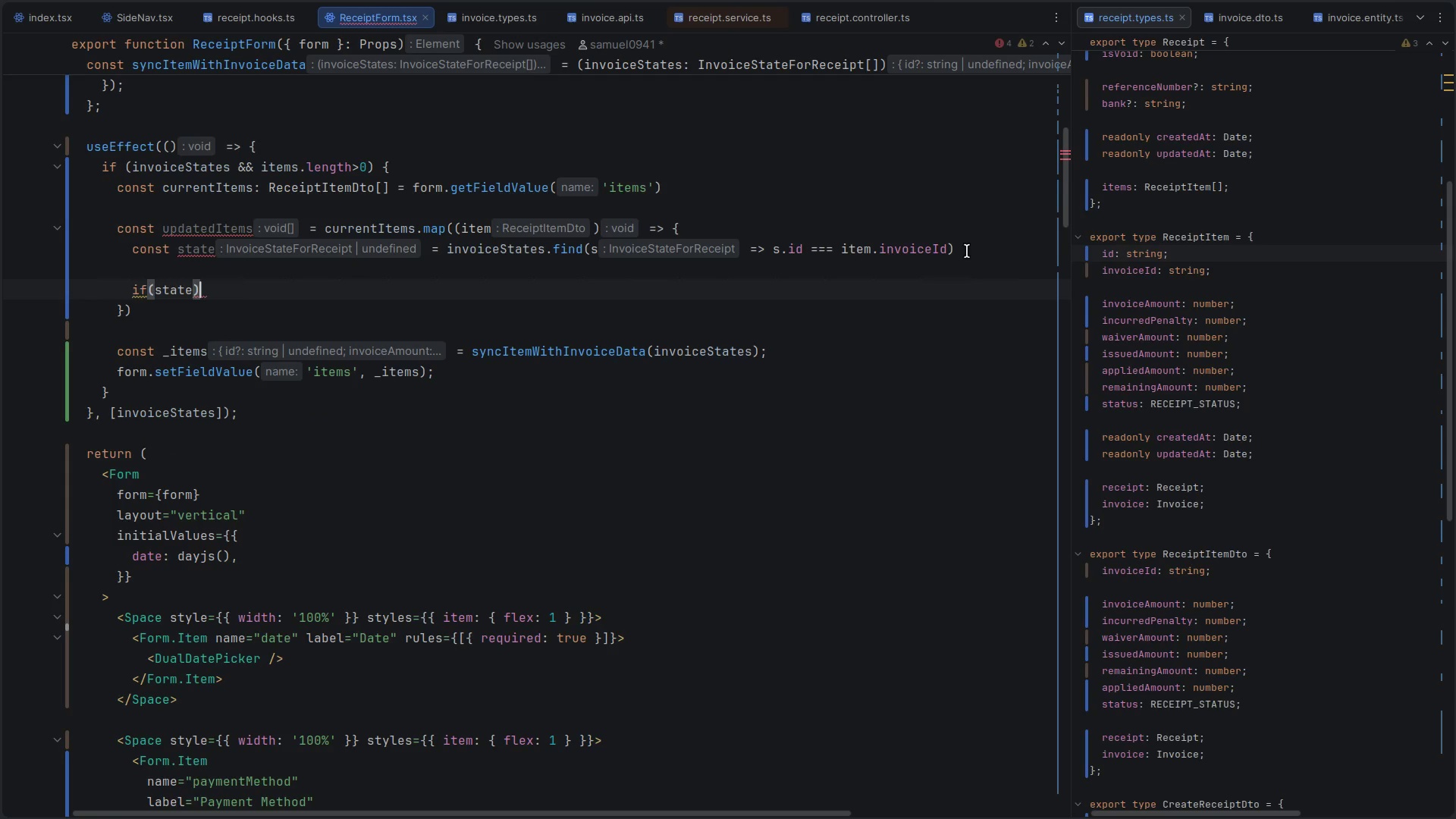 
key(Space)
 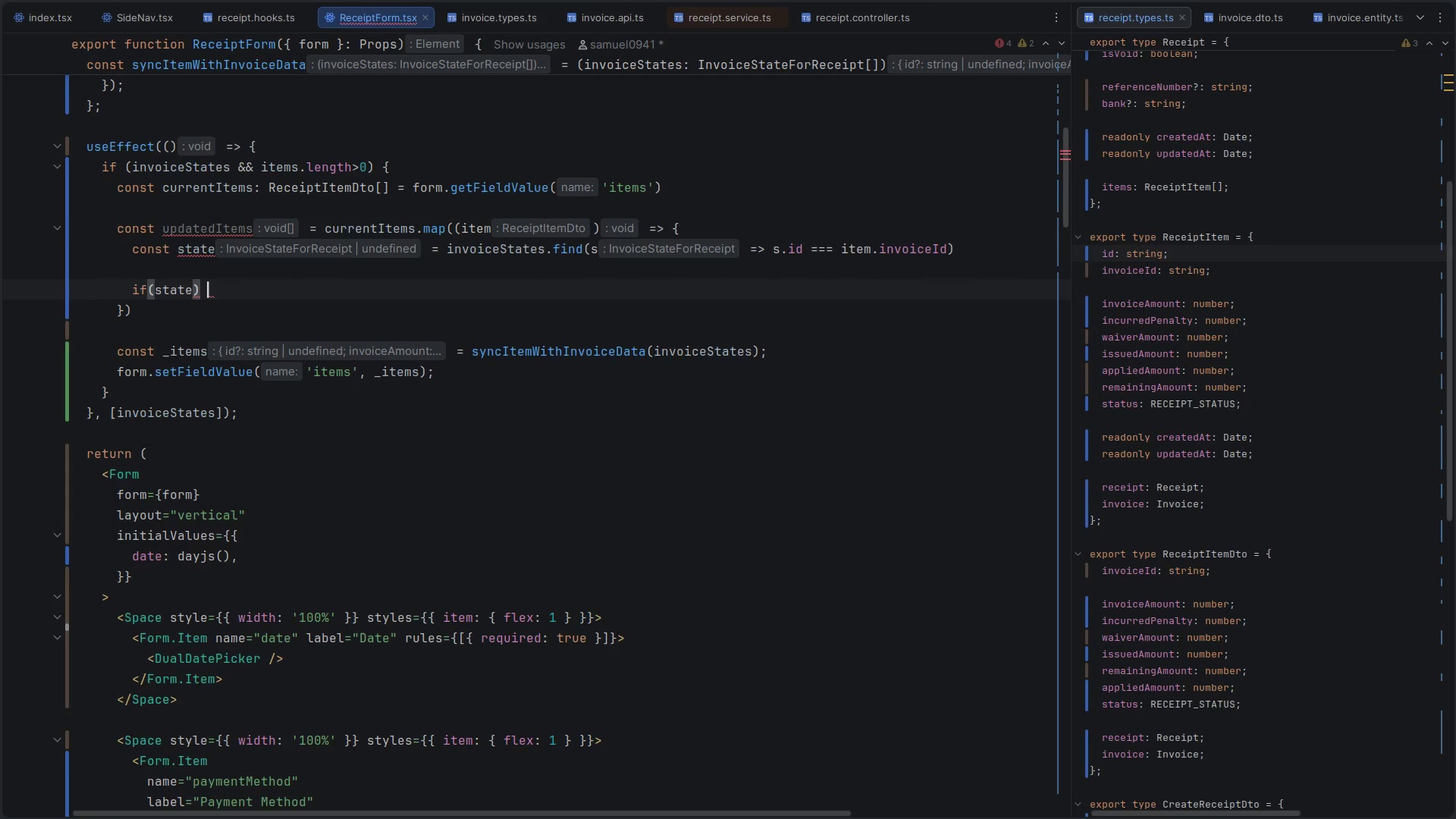 
key(Shift+BracketLeft)
 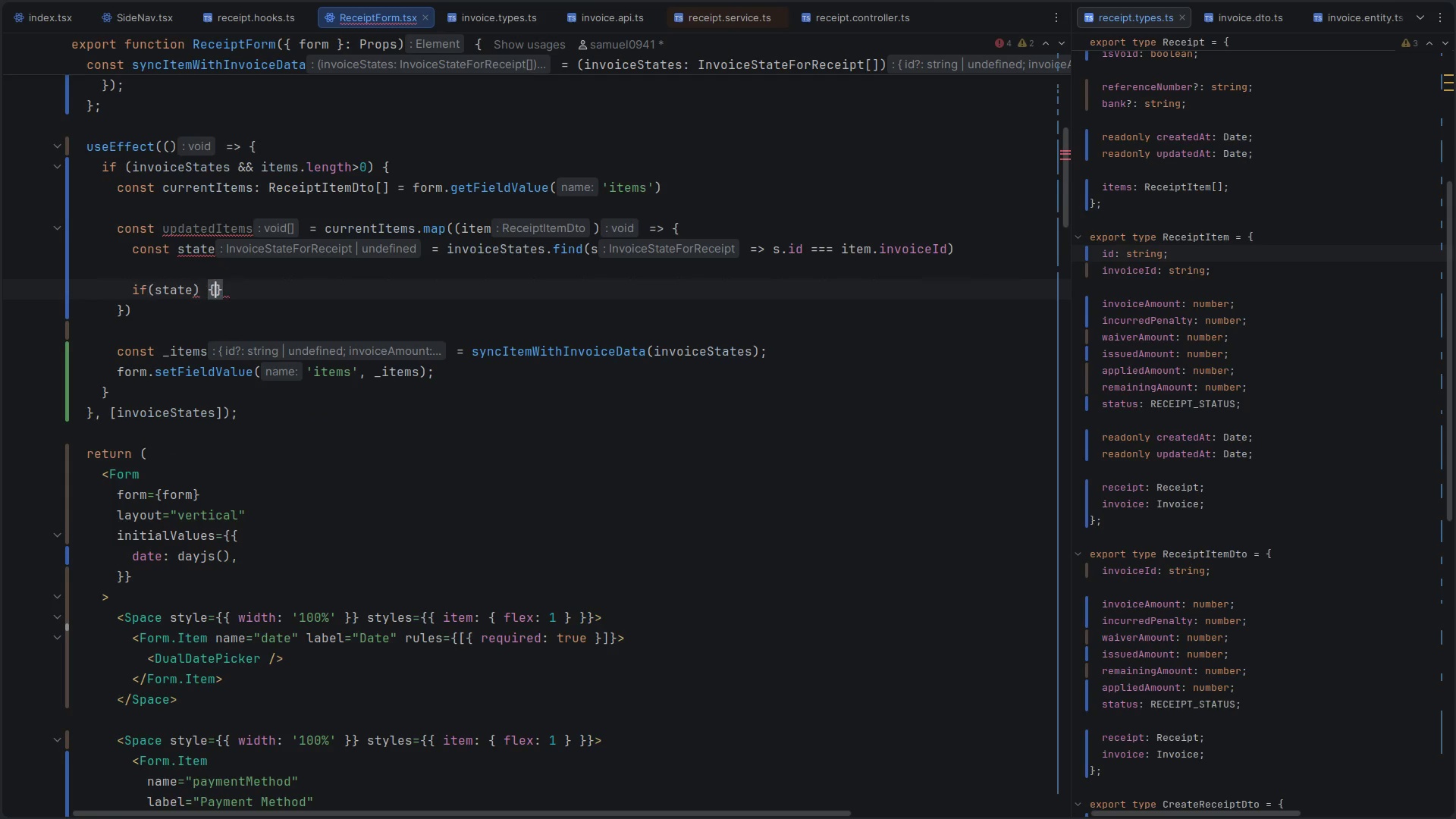 
key(Enter)
 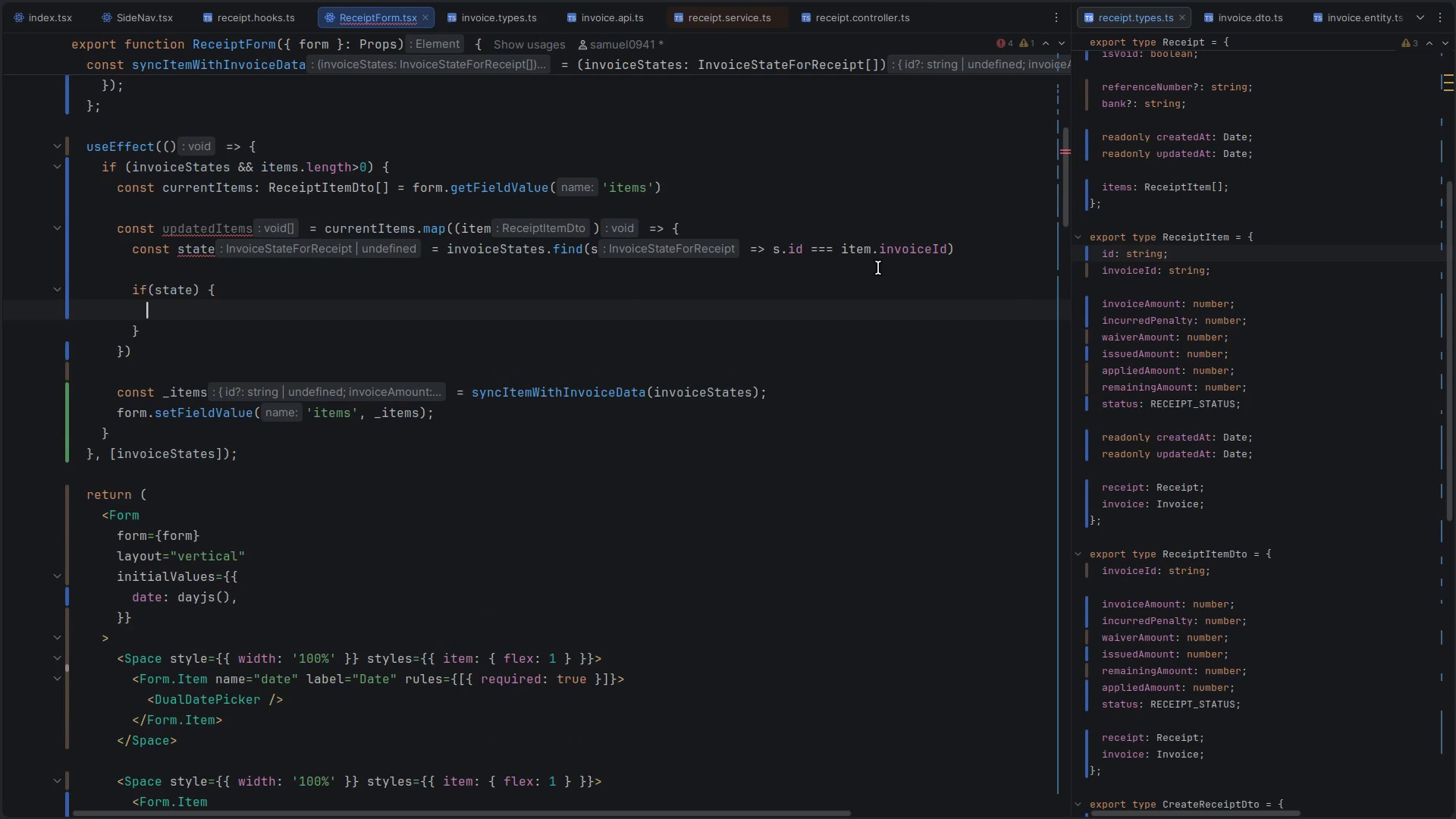 
scroll: coordinate [878, 268], scroll_direction: down, amount: 3.0
 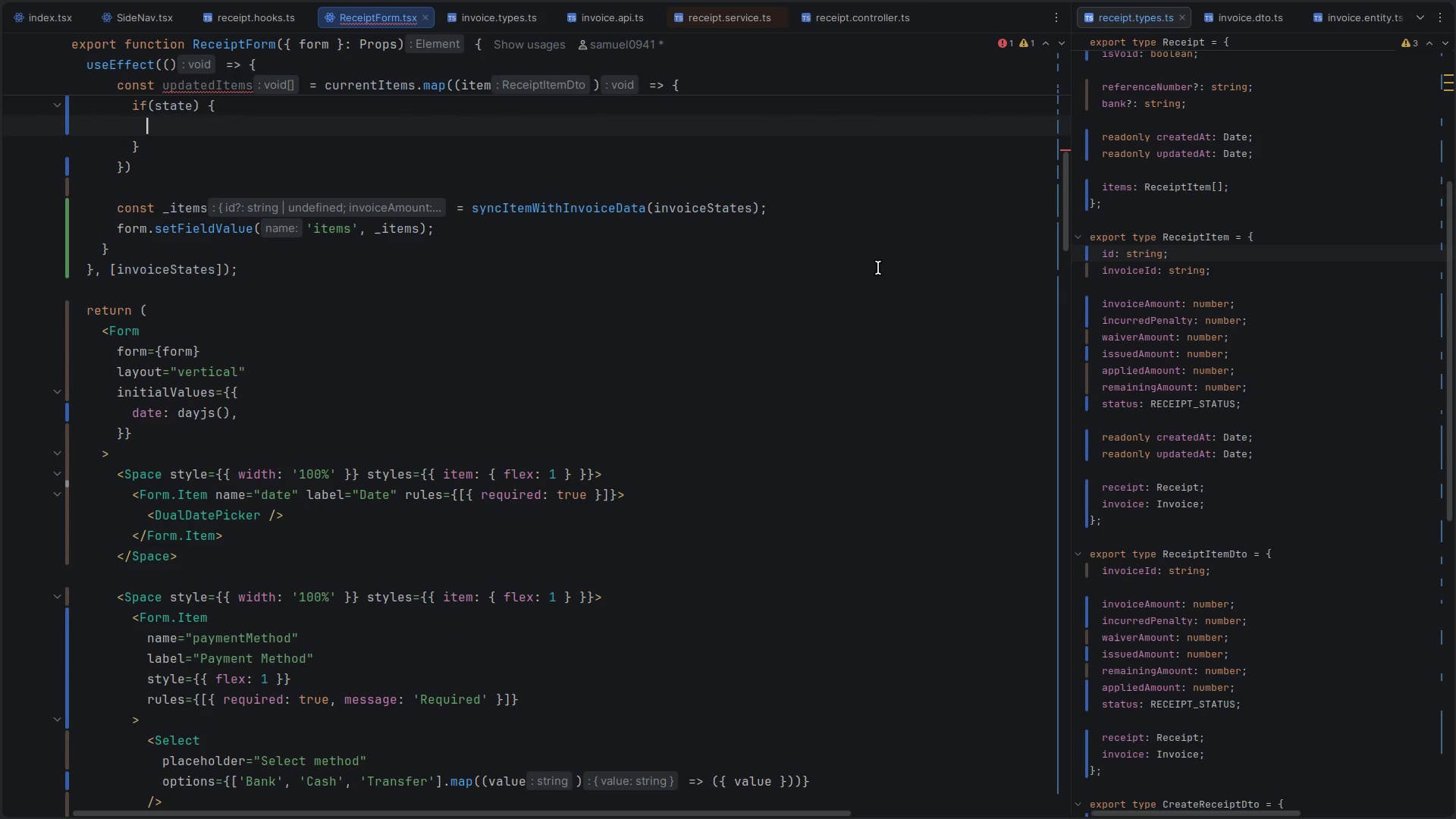 
wait(6.8)
 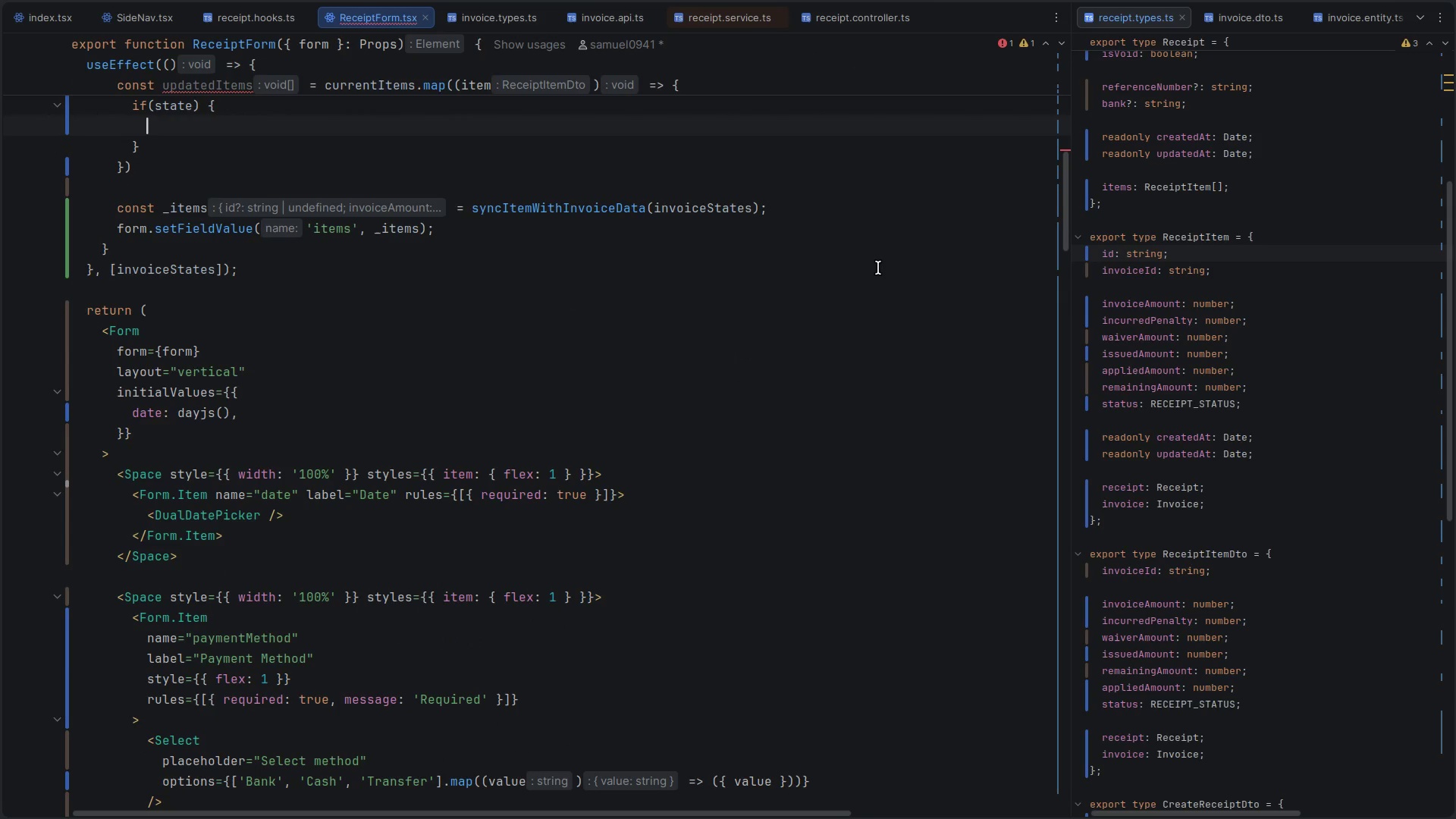 
type(retrun {)
key(Backspace)
key(Backspace)
key(Backspace)
key(Backspace)
key(Backspace)
type(urn {)
 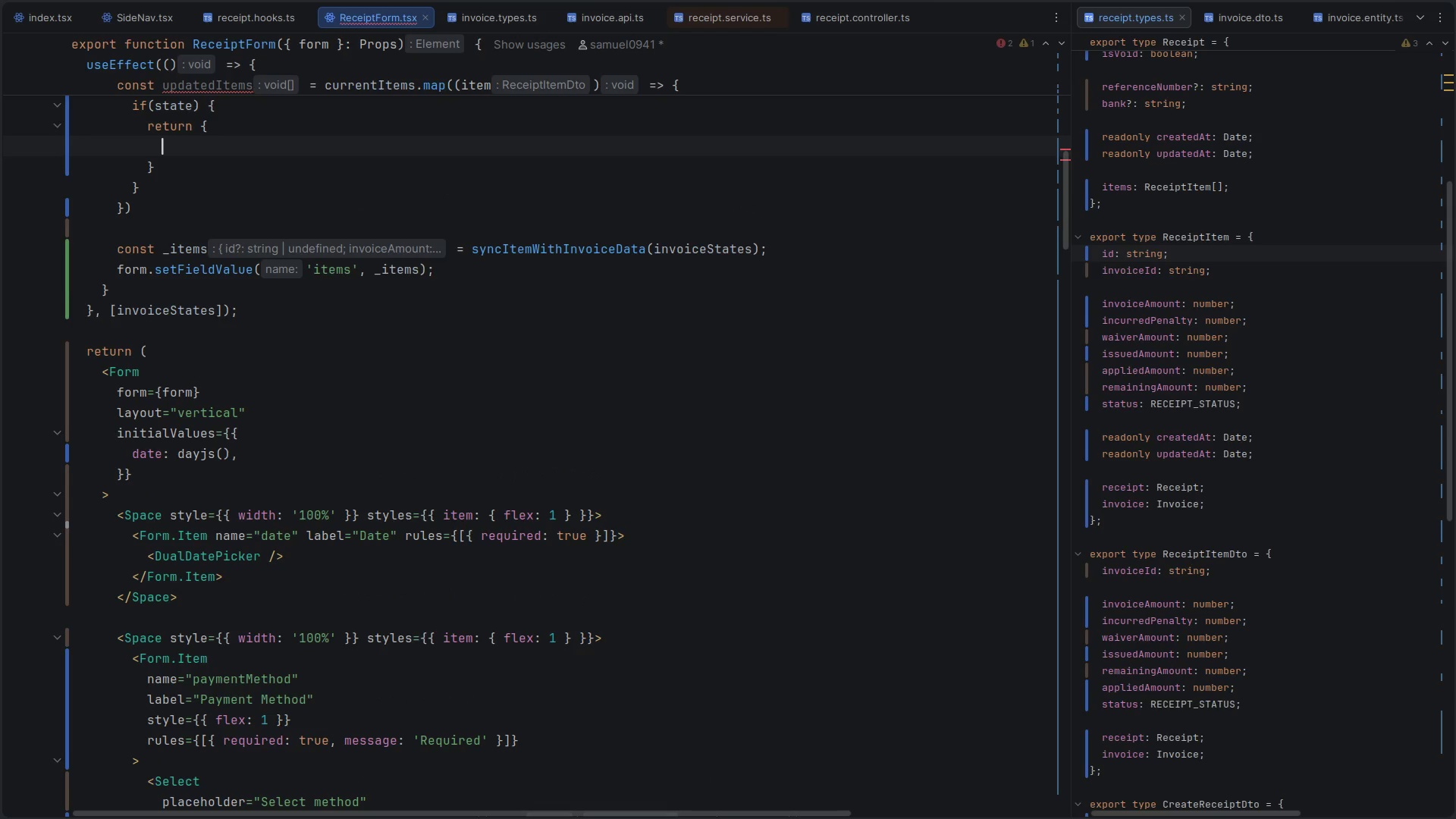 
 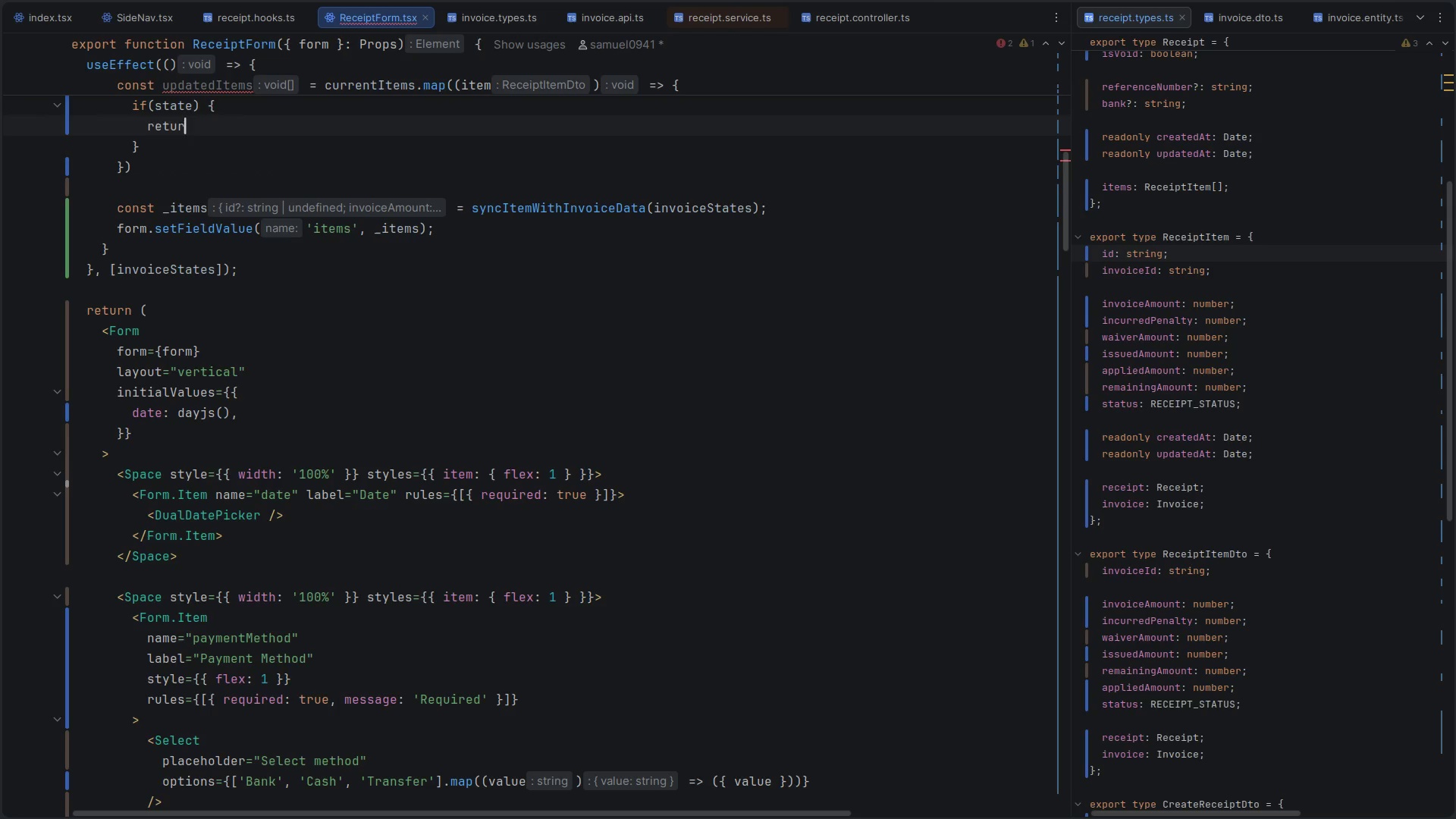 
key(Enter)
 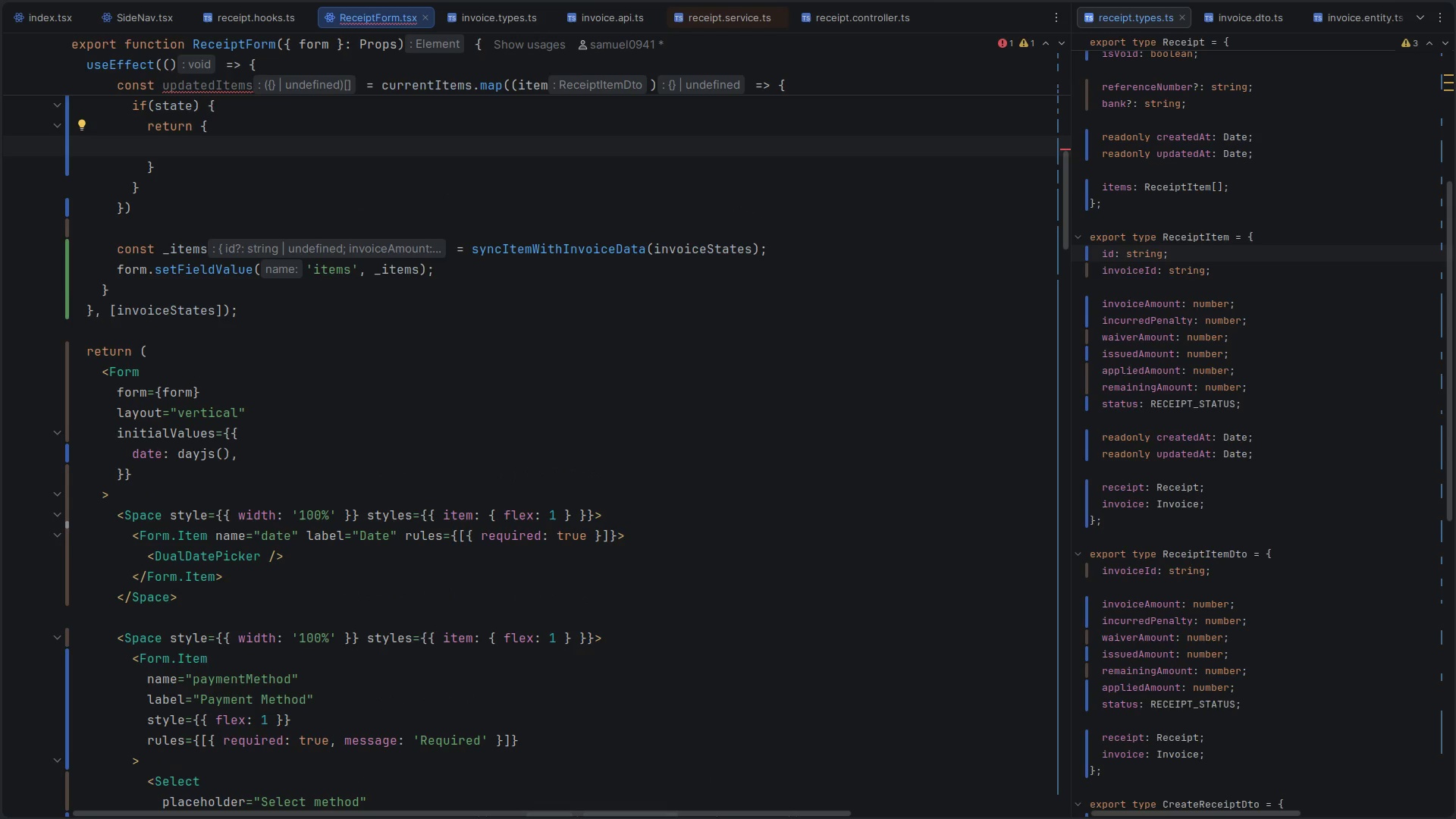 
type(...t)
key(Backspace)
type(item,)
 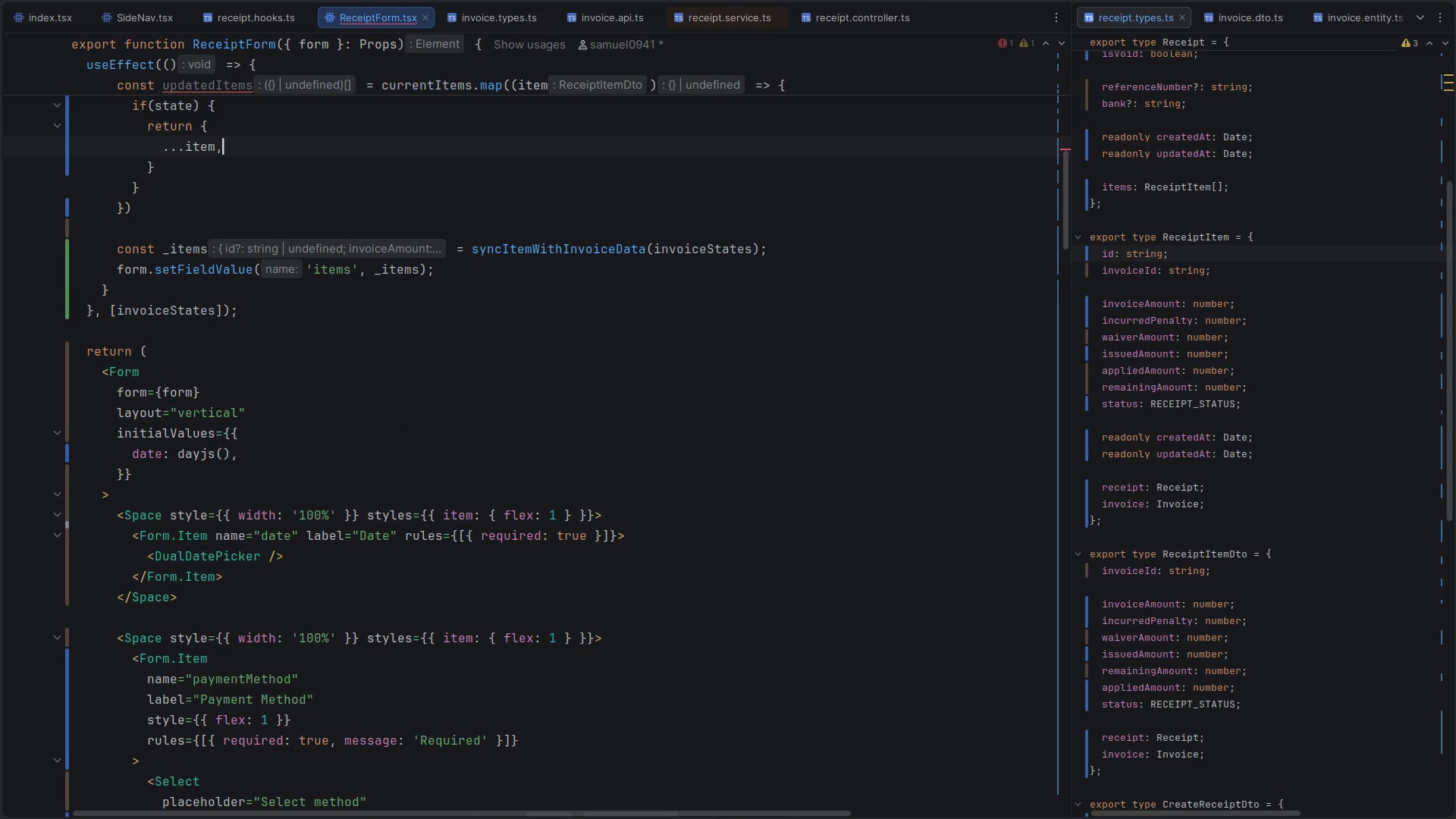 
key(Enter)
 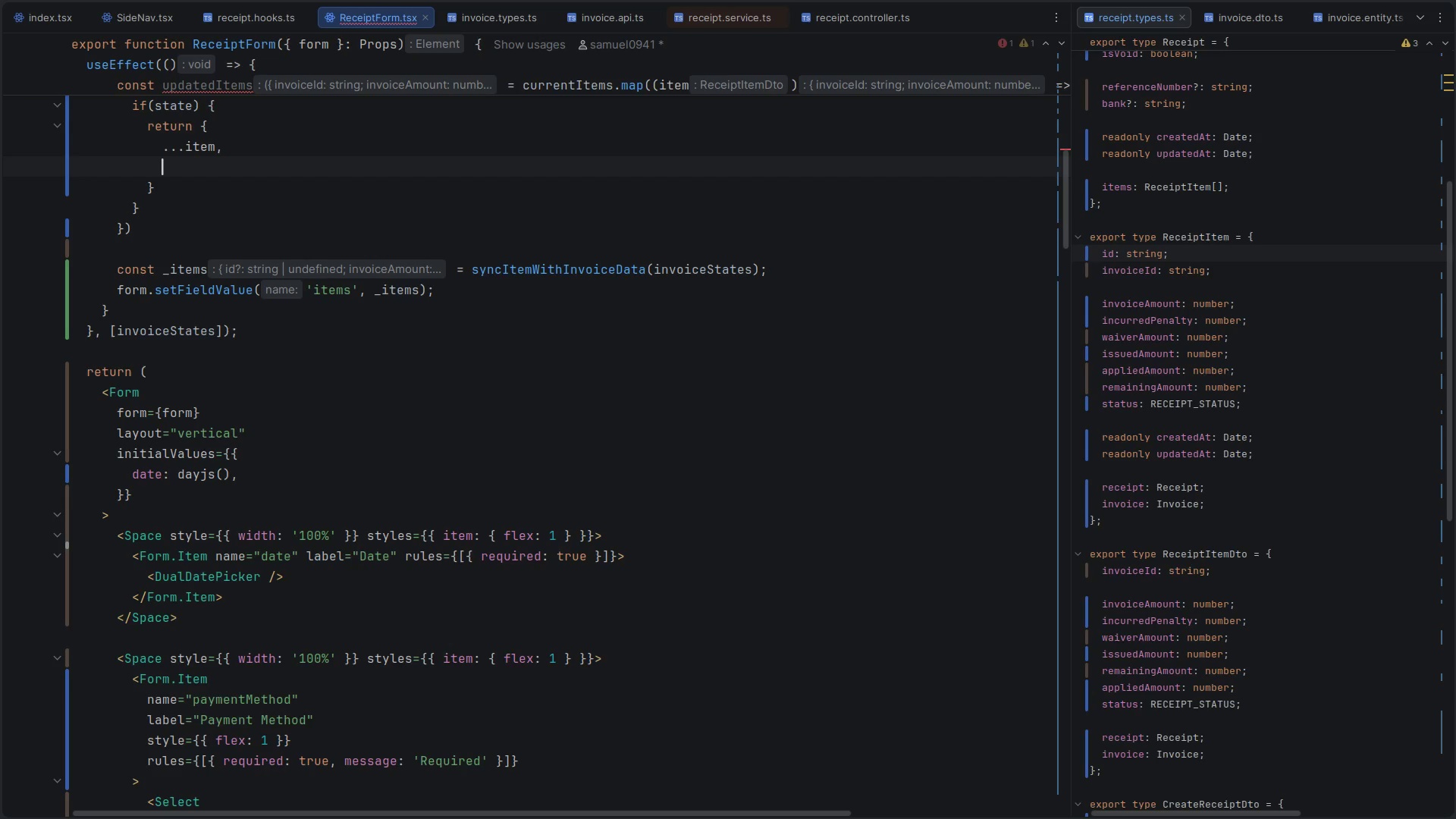 
type(...state,)
 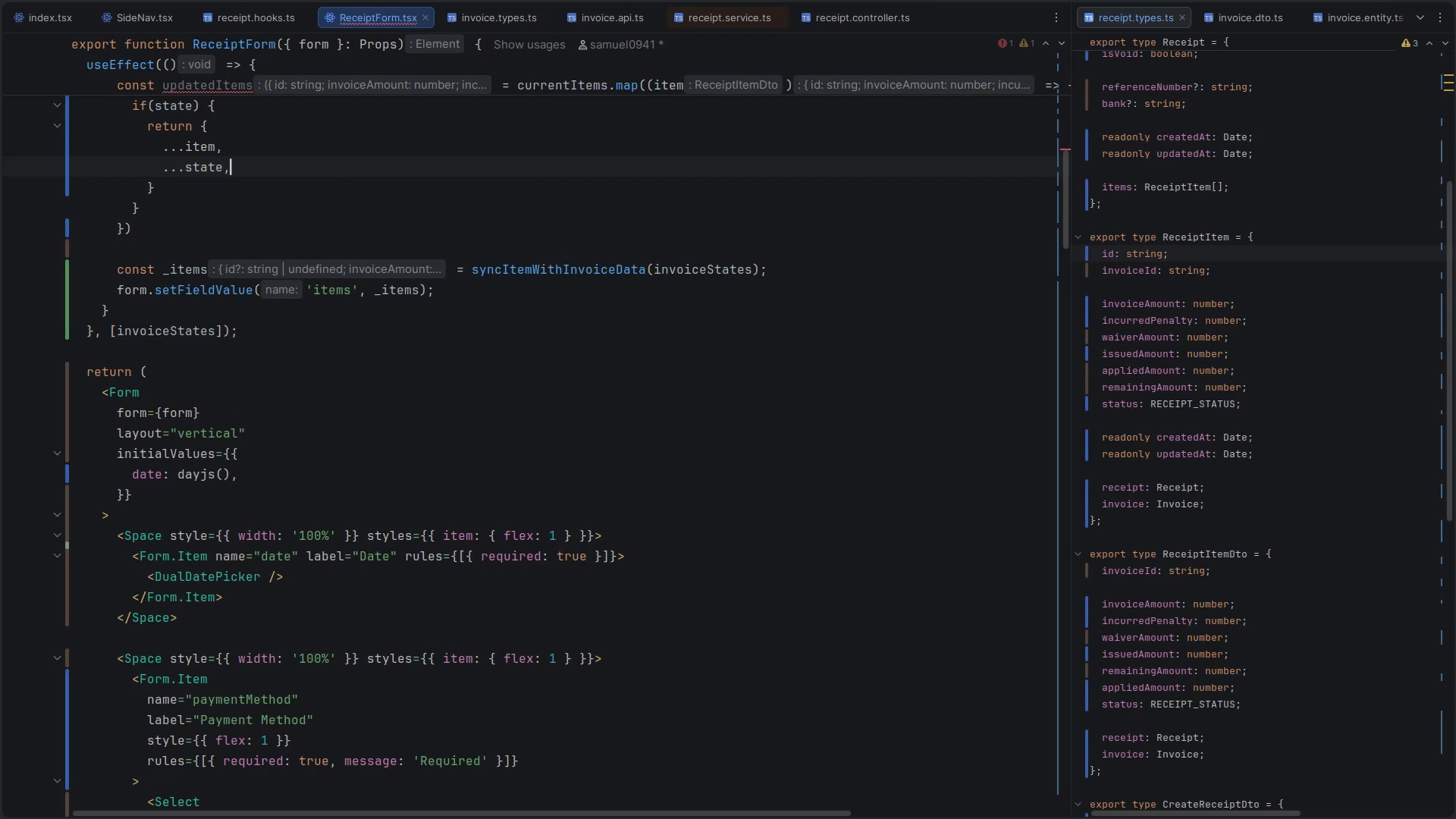 
key(Enter)
 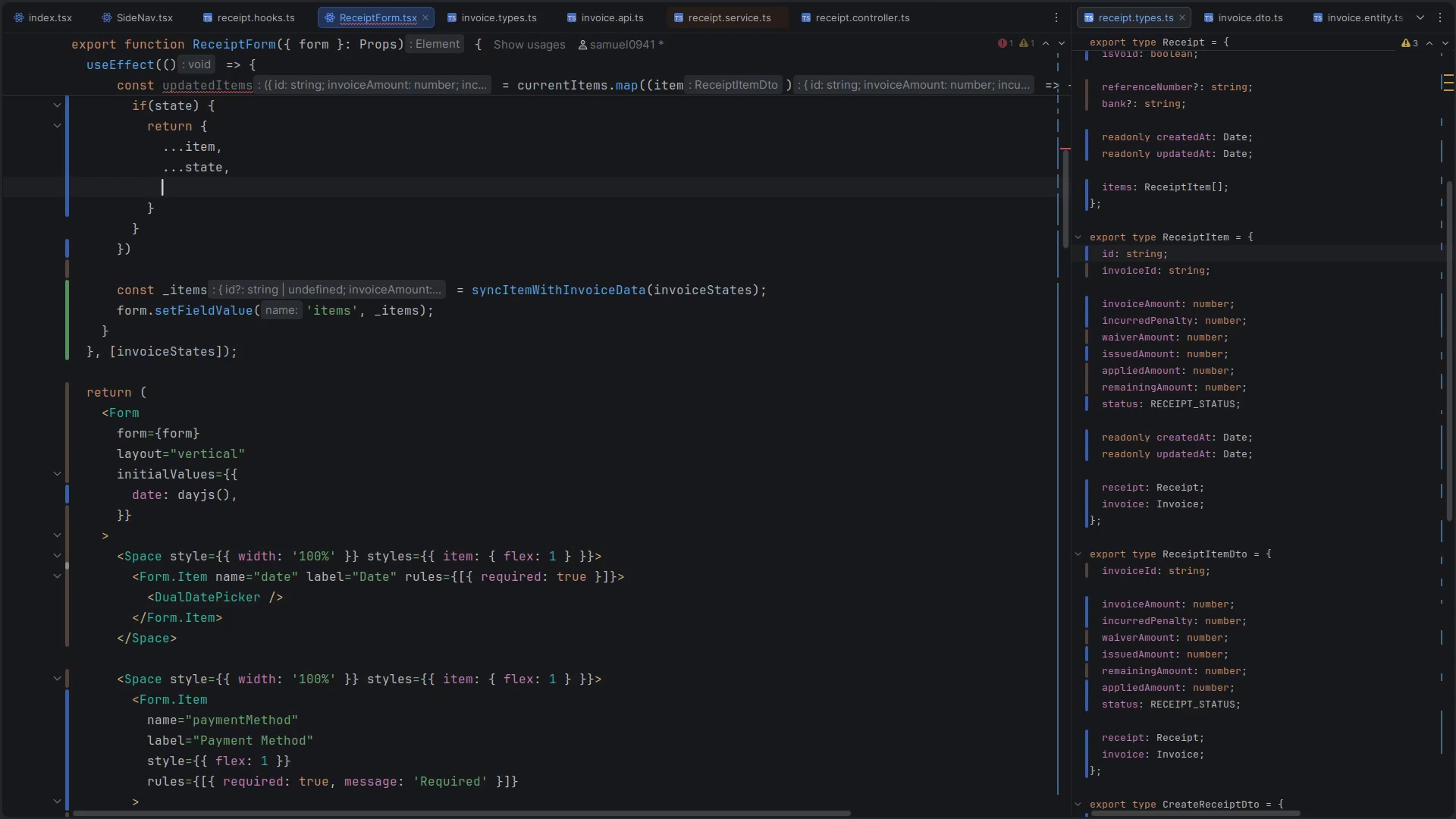 
type(app)
 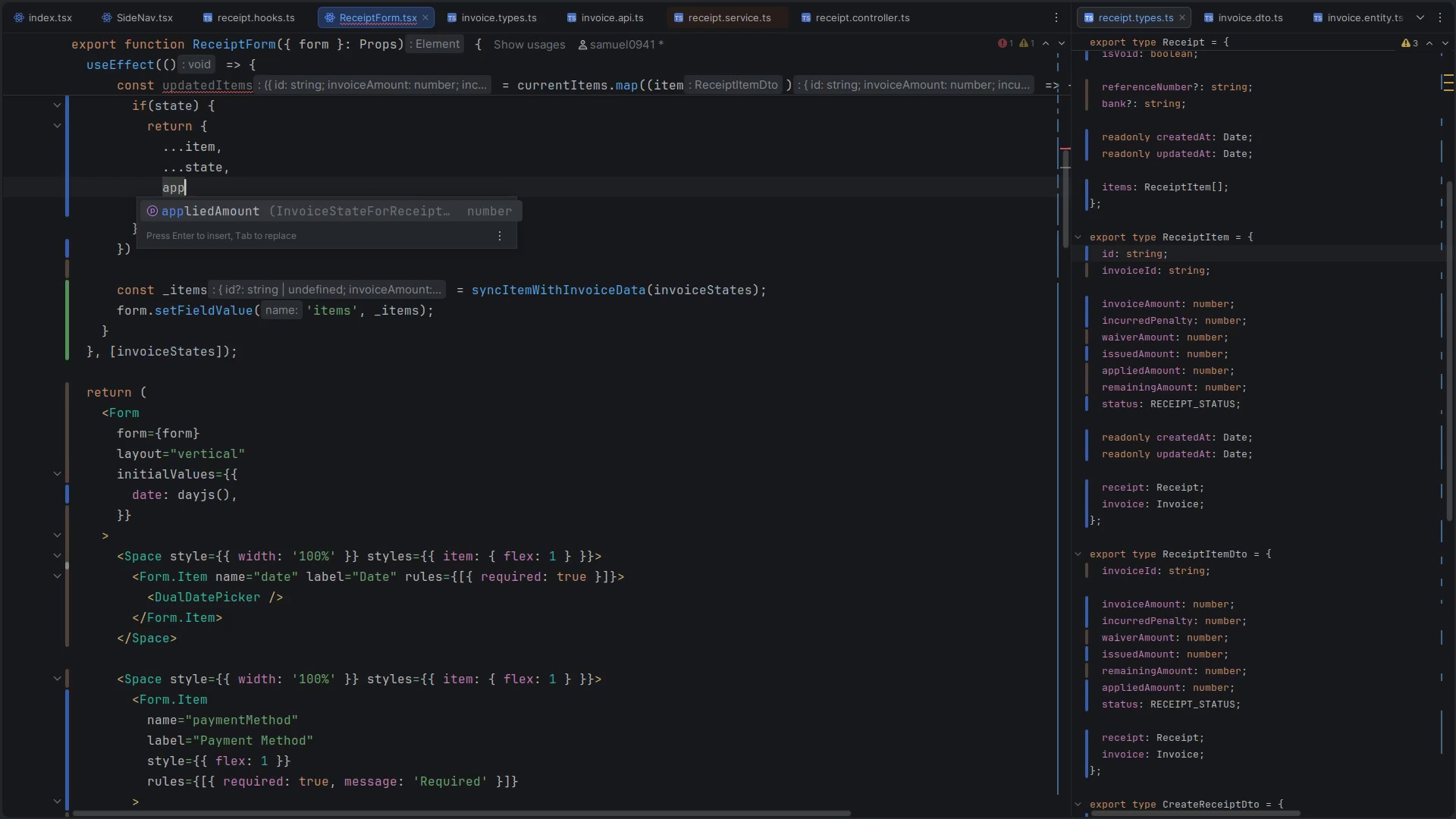 
key(Enter)
 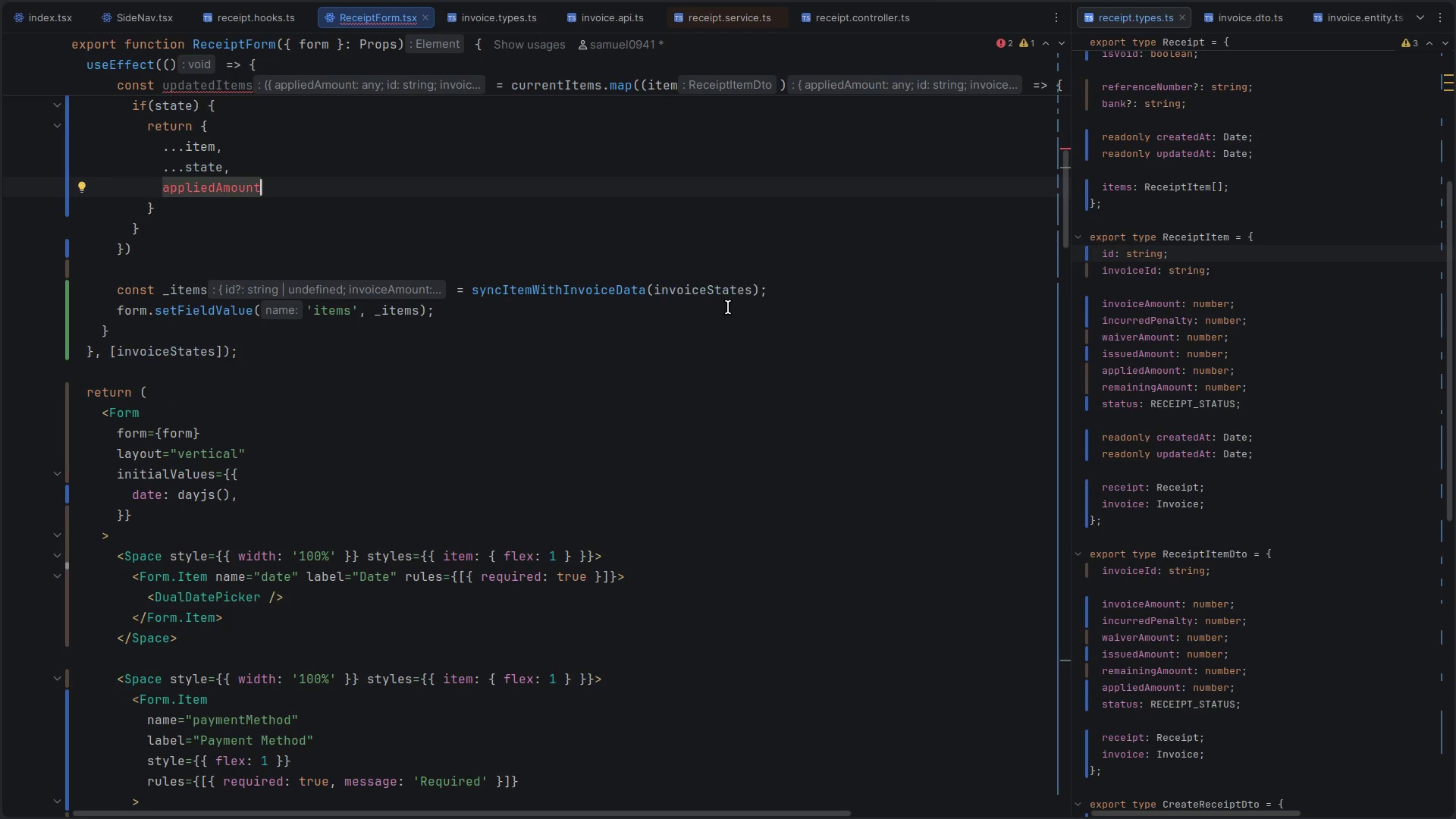 
type(: item.app)
 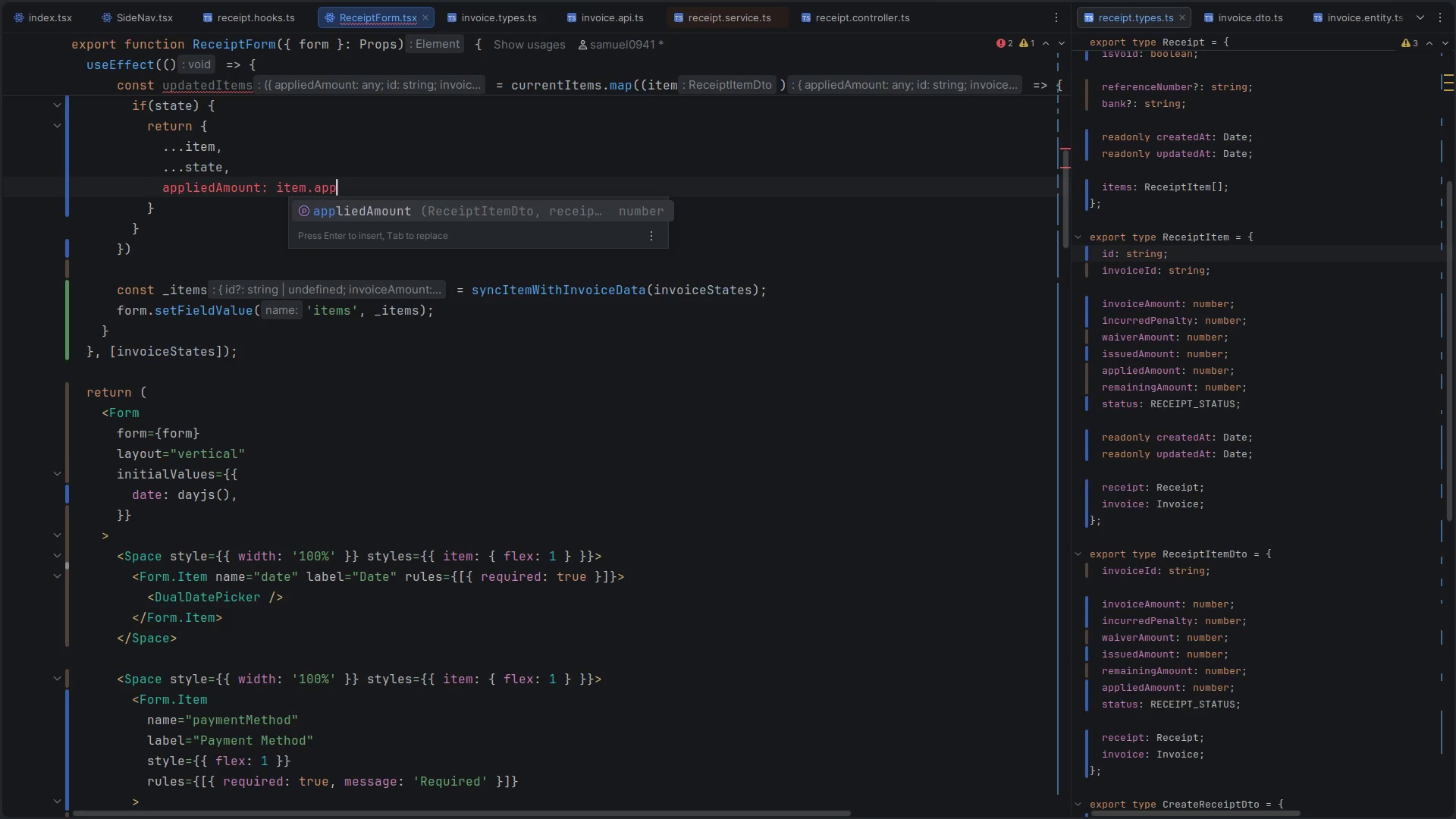 
key(Enter)
 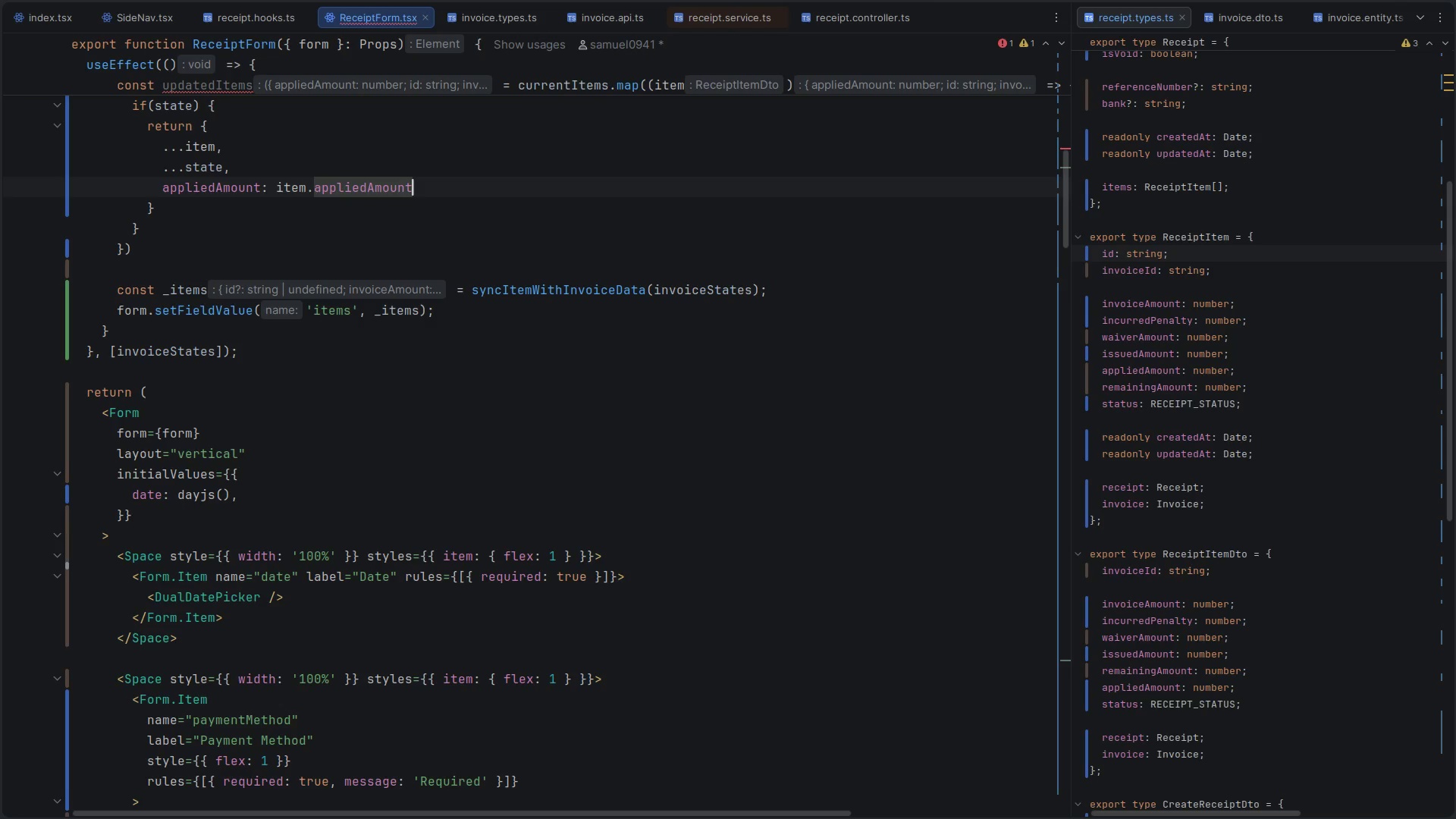 
scroll: coordinate [728, 307], scroll_direction: down, amount: 6.0
 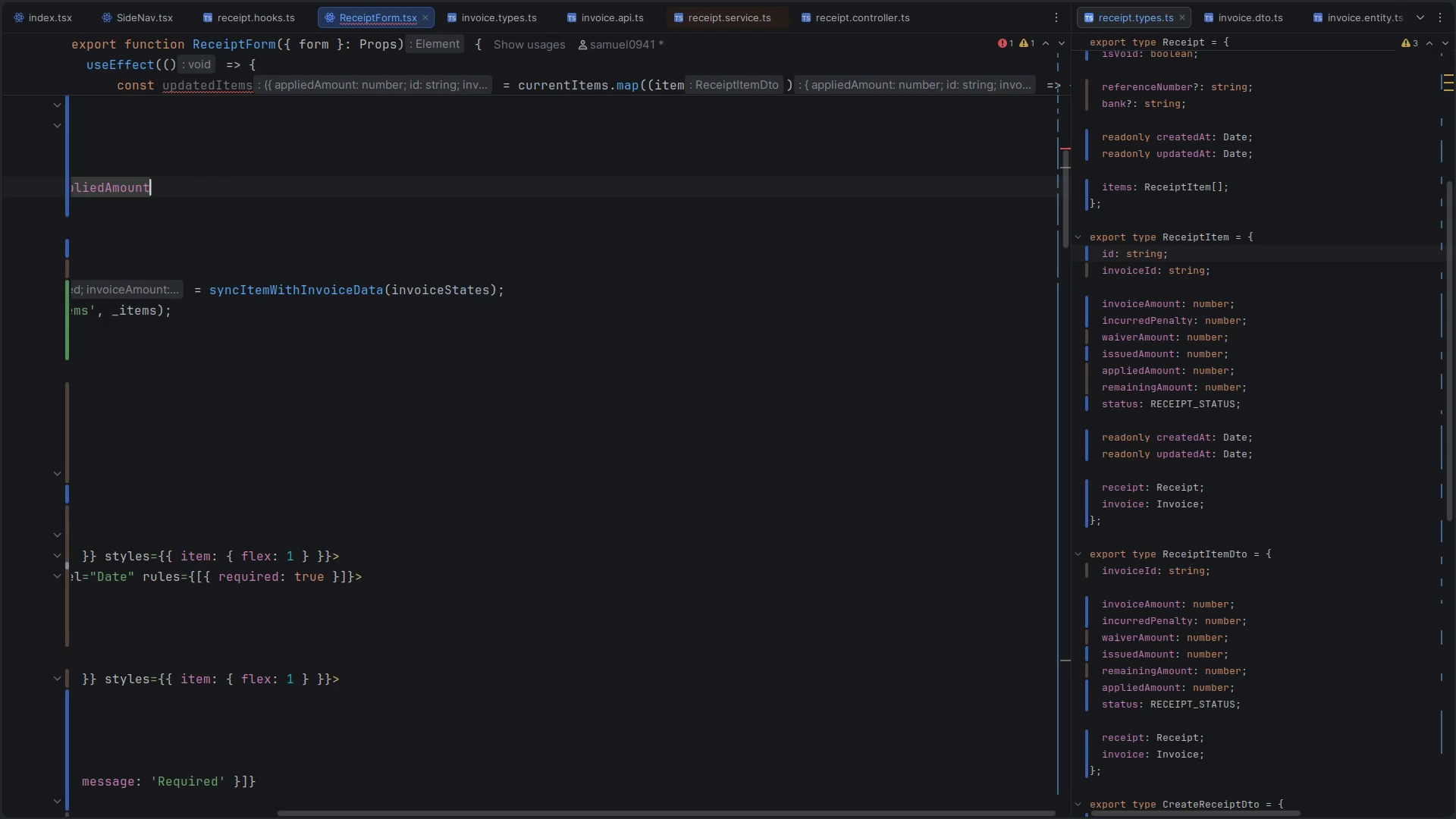 
scroll: coordinate [728, 307], scroll_direction: up, amount: 12.0
 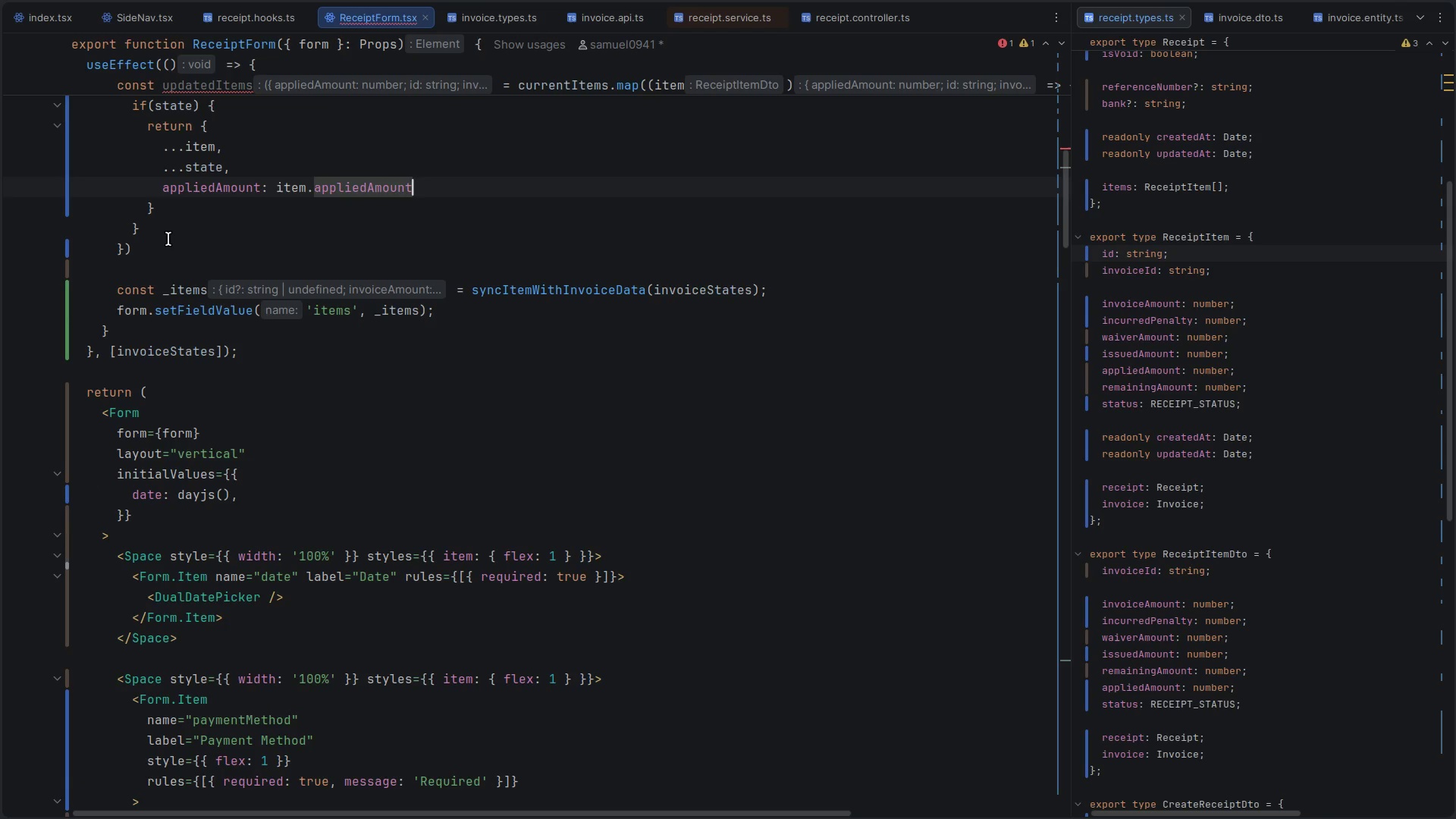 
left_click([155, 239])
 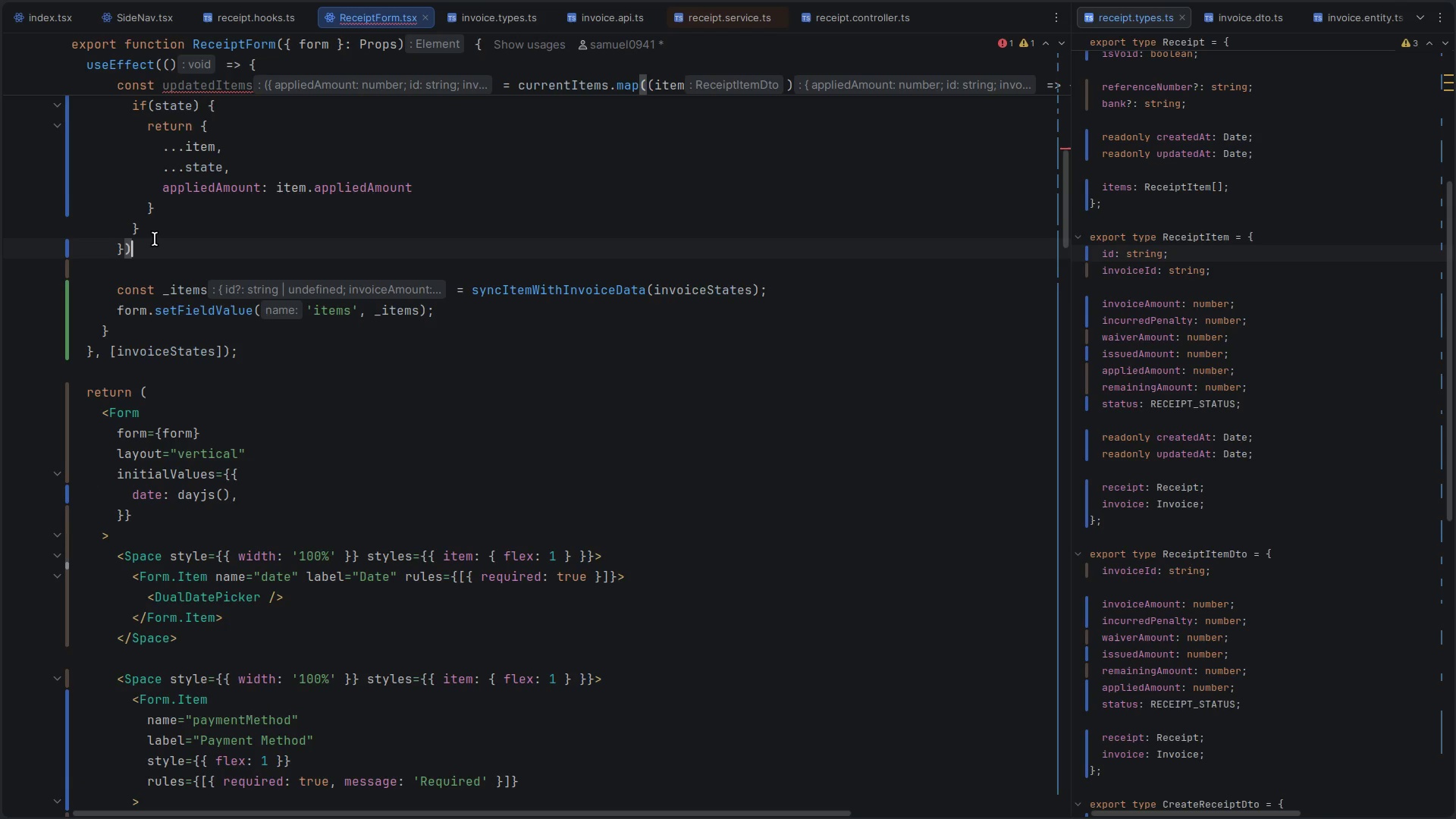 
scroll: coordinate [155, 239], scroll_direction: up, amount: 1.0
 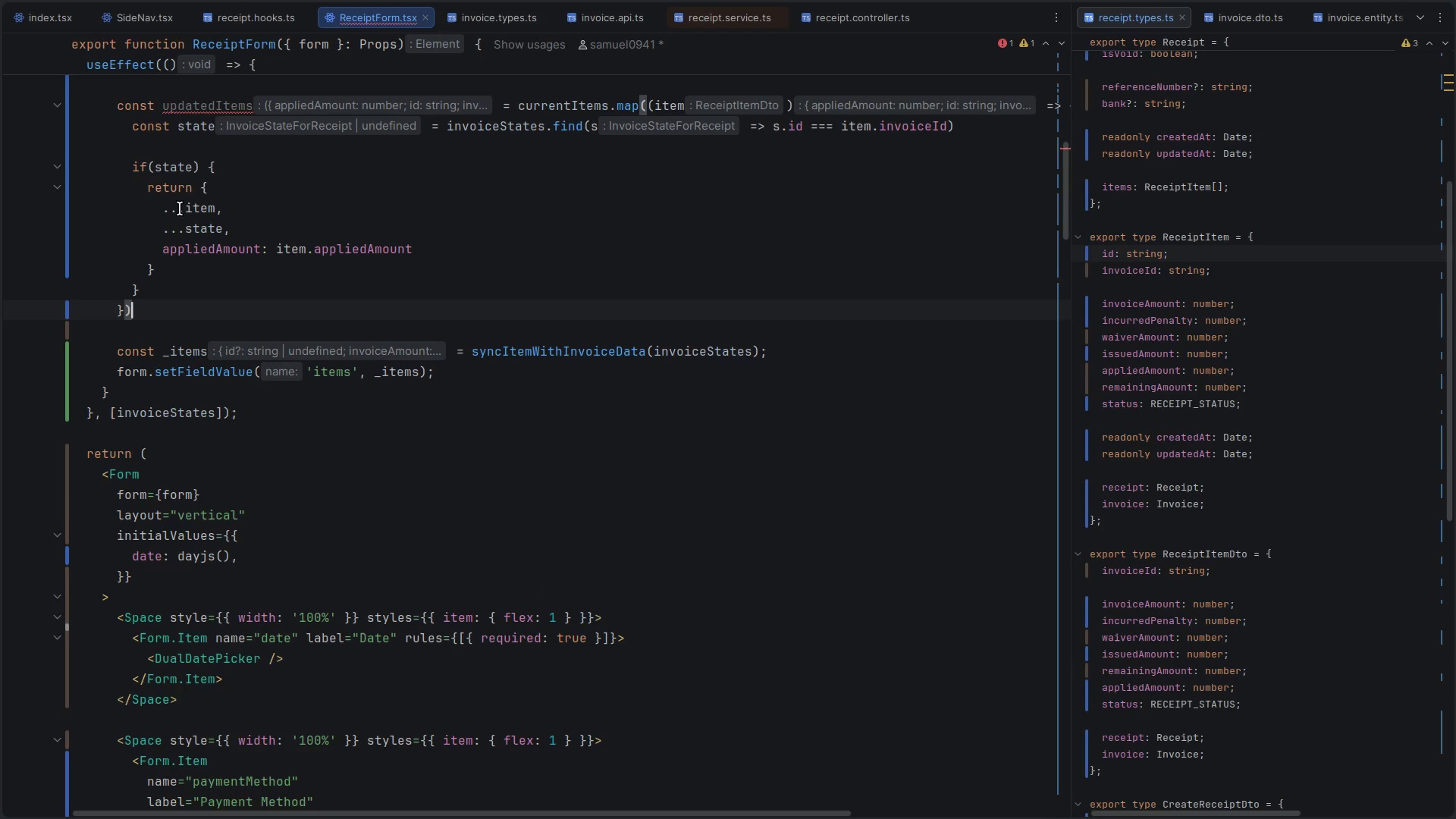 
scroll: coordinate [216, 155], scroll_direction: down, amount: 2.0
 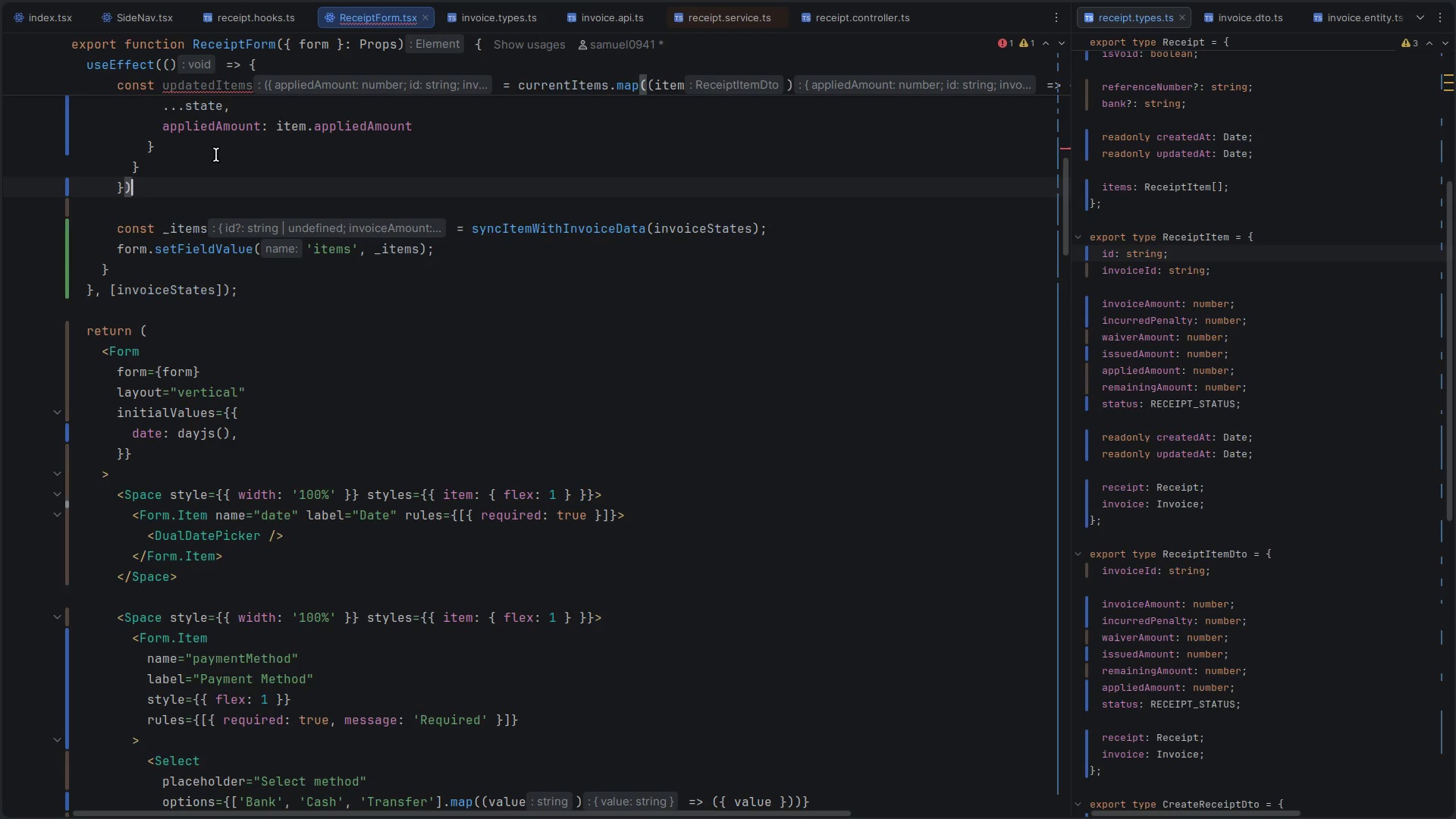 
scroll: coordinate [216, 155], scroll_direction: up, amount: 2.0
 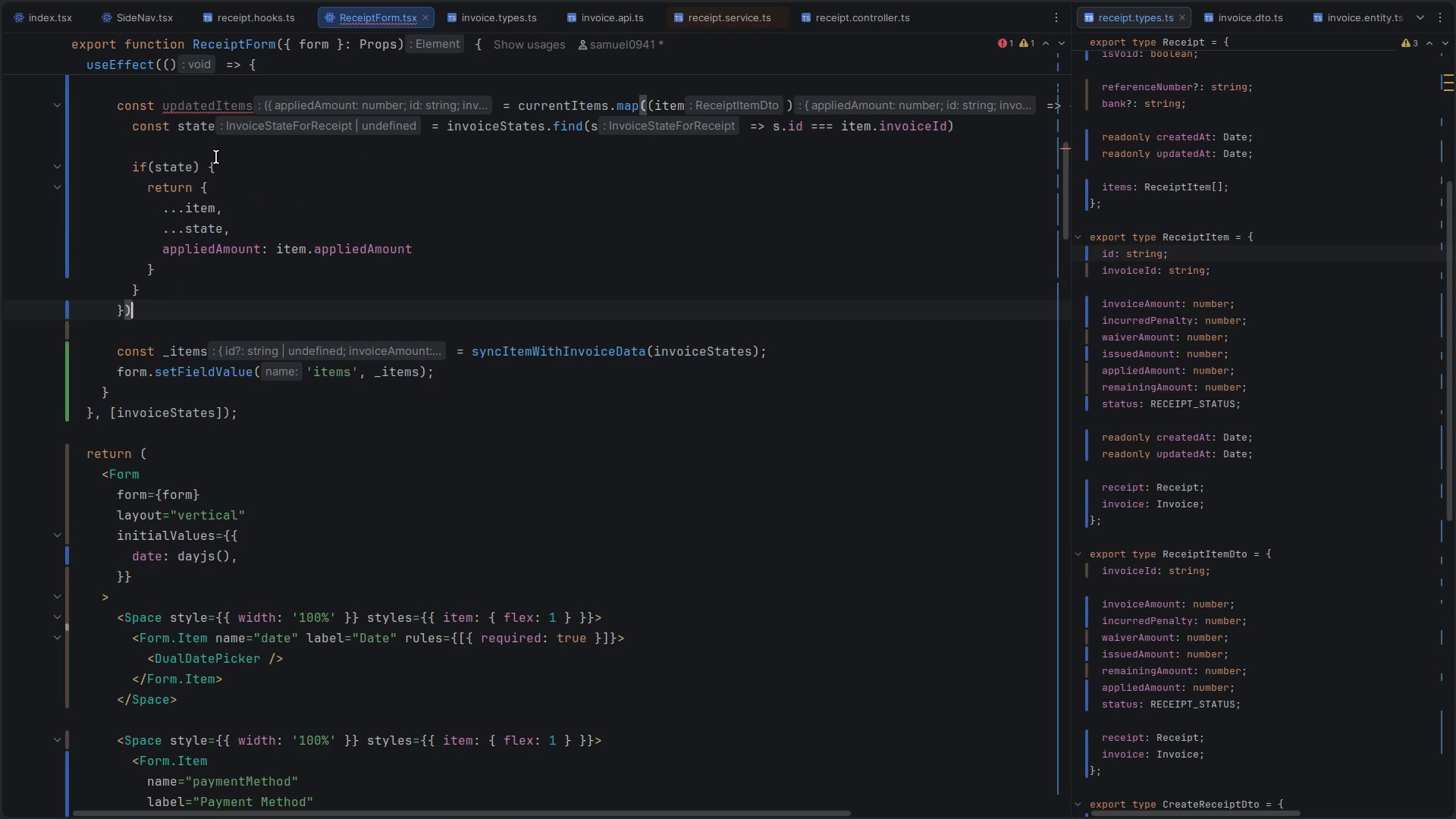 
left_click([226, 164])
 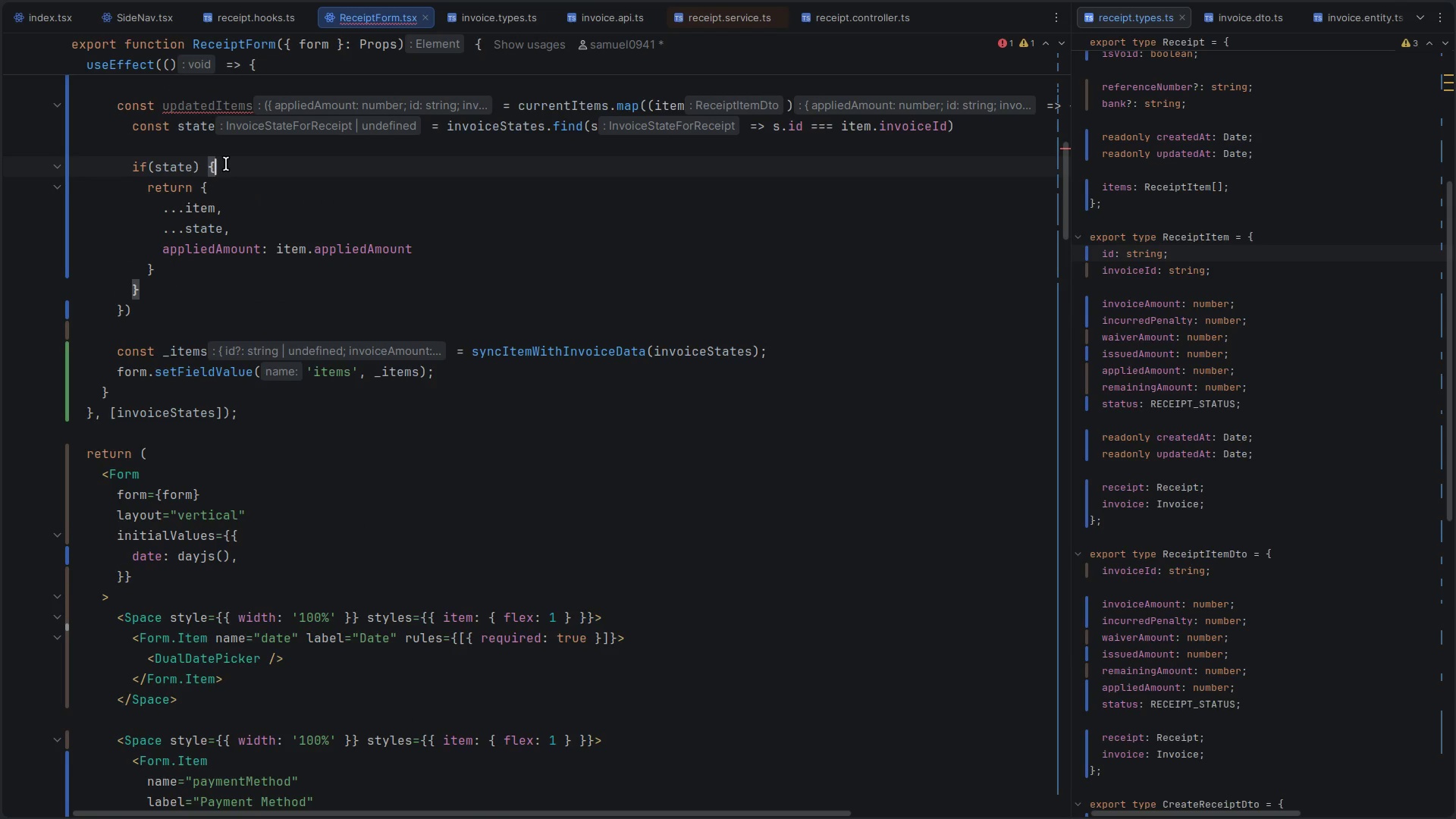 
key(ArrowDown)
 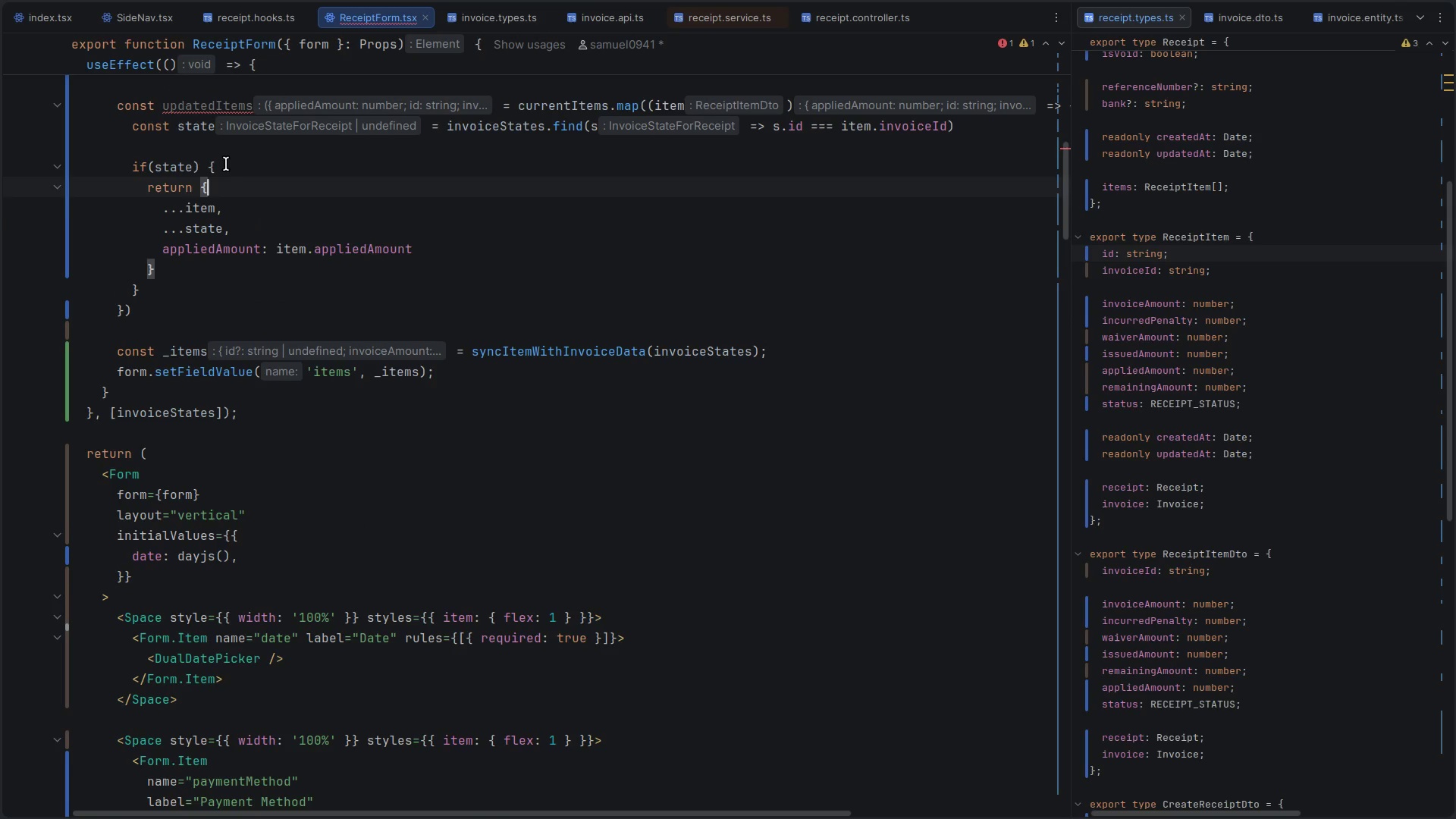 
key(ArrowDown)
 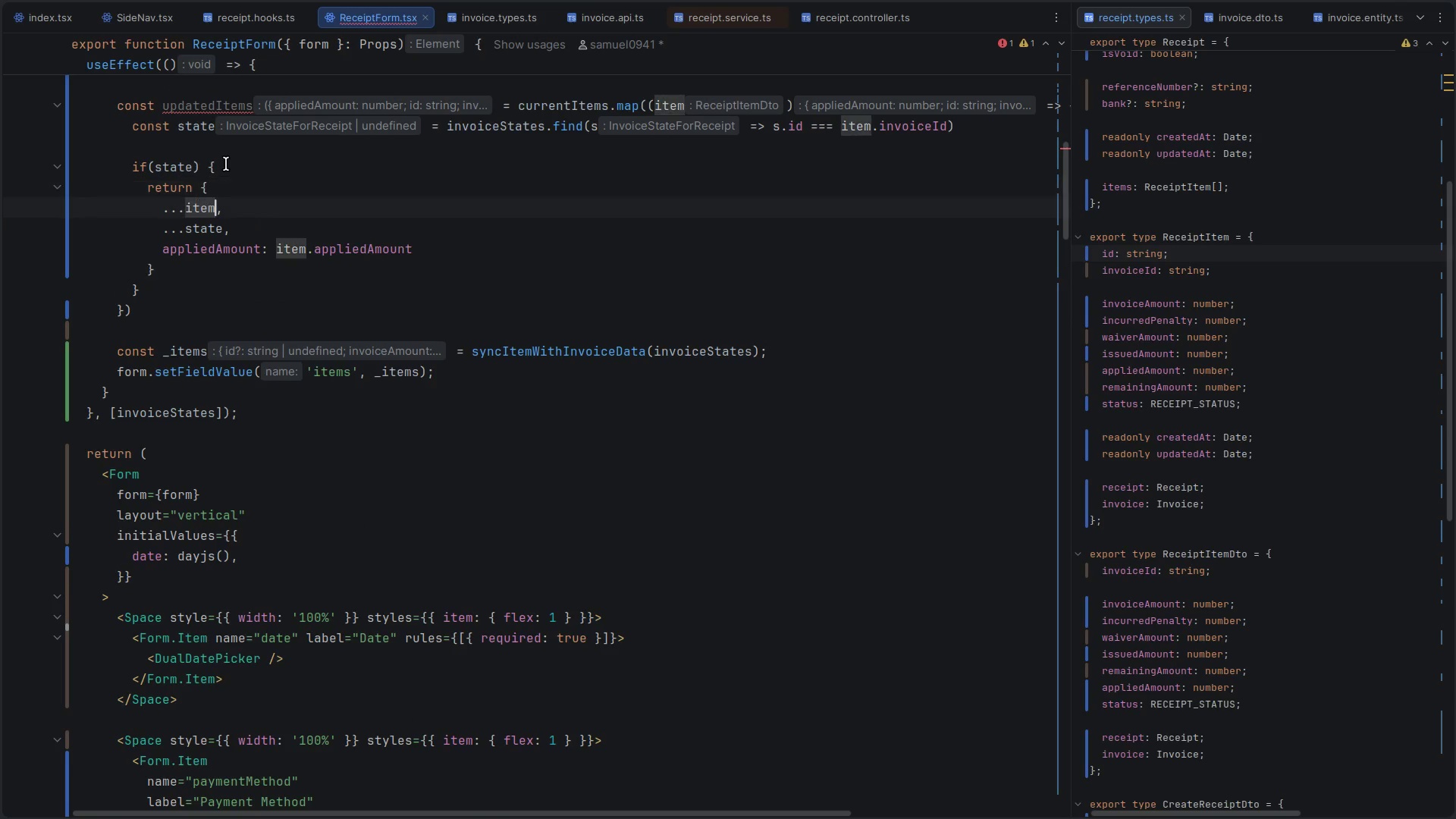 
key(ArrowDown)
 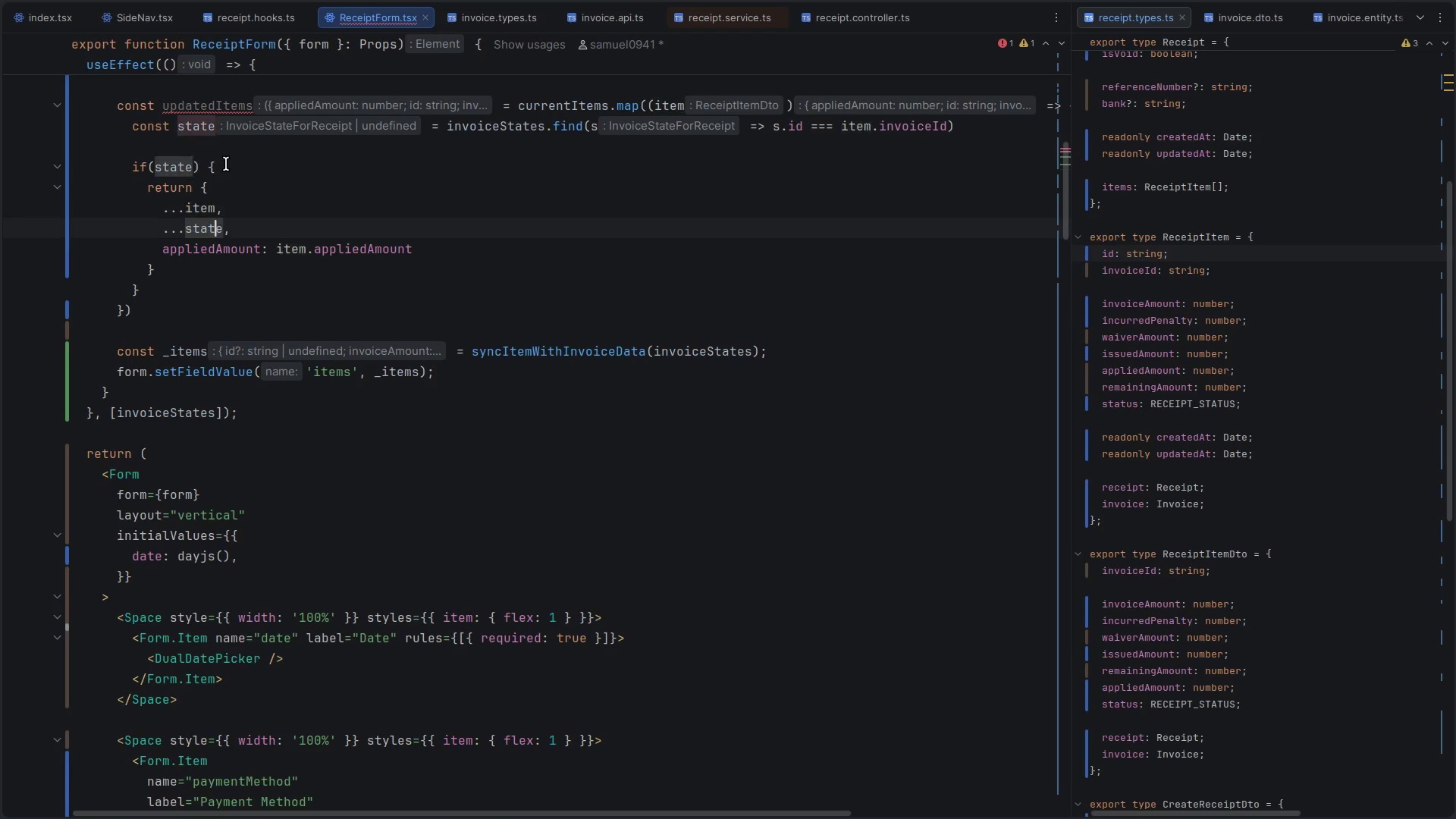 
key(ArrowDown)
 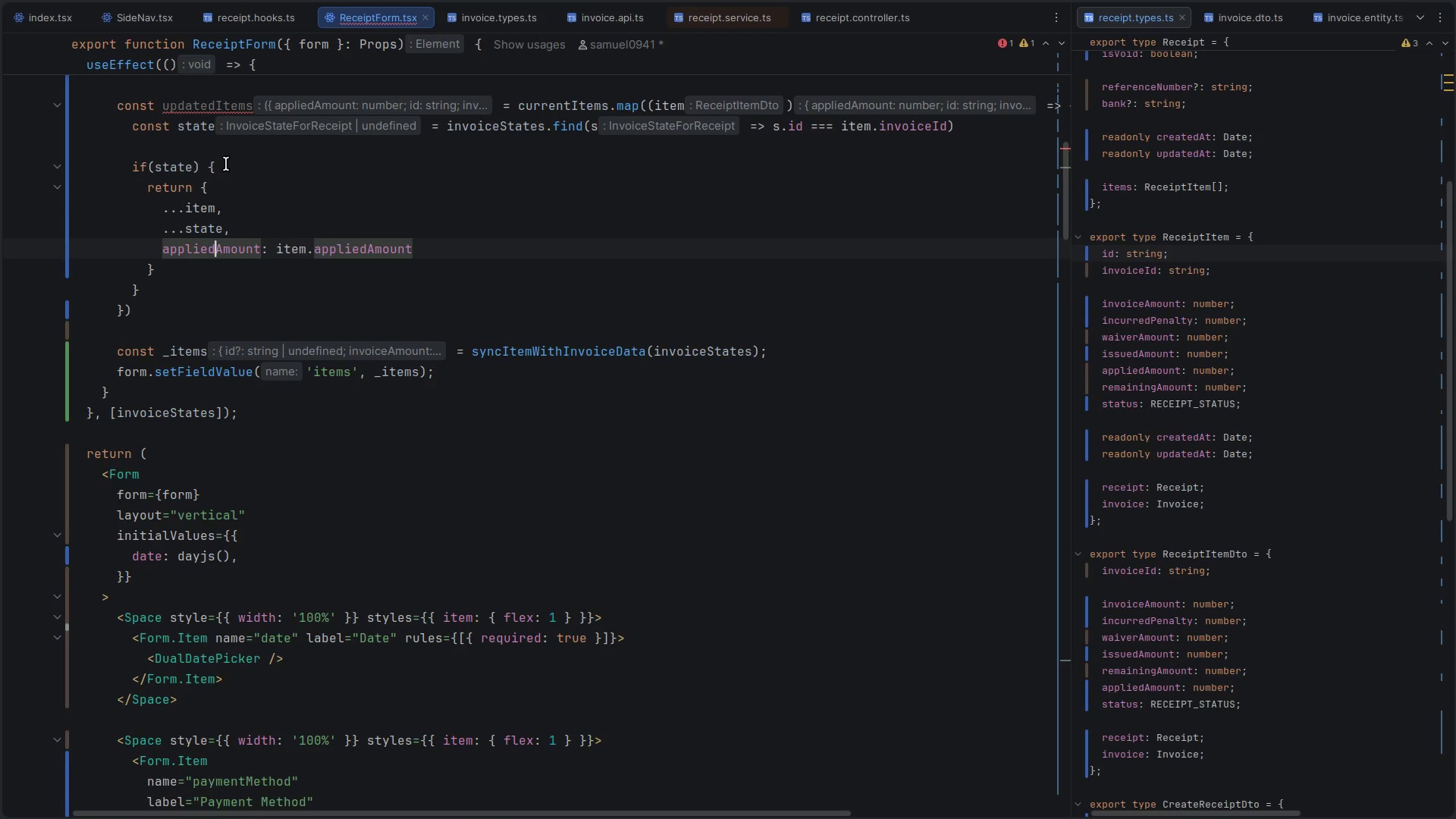 
key(ArrowDown)
 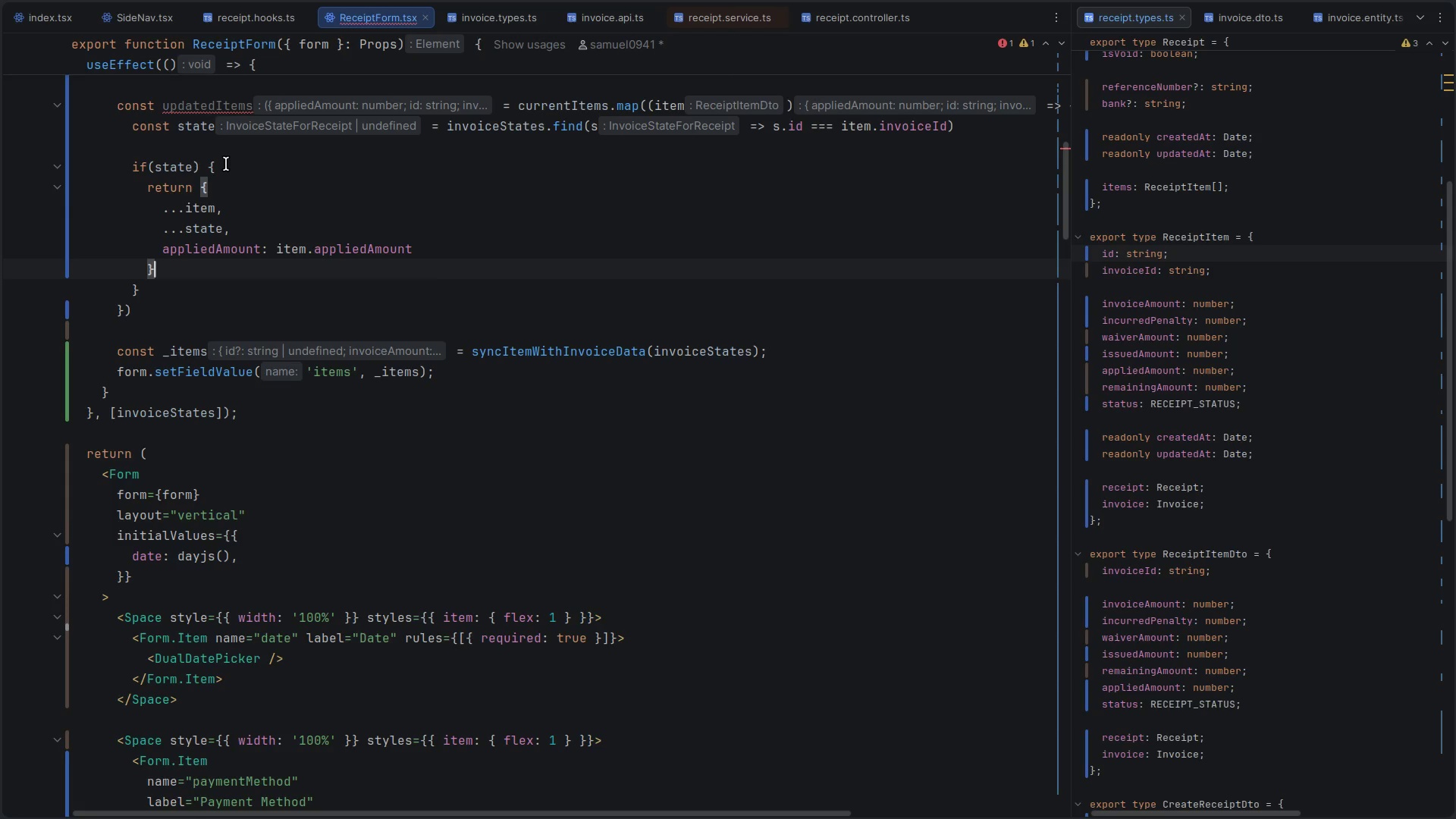 
key(ArrowDown)
 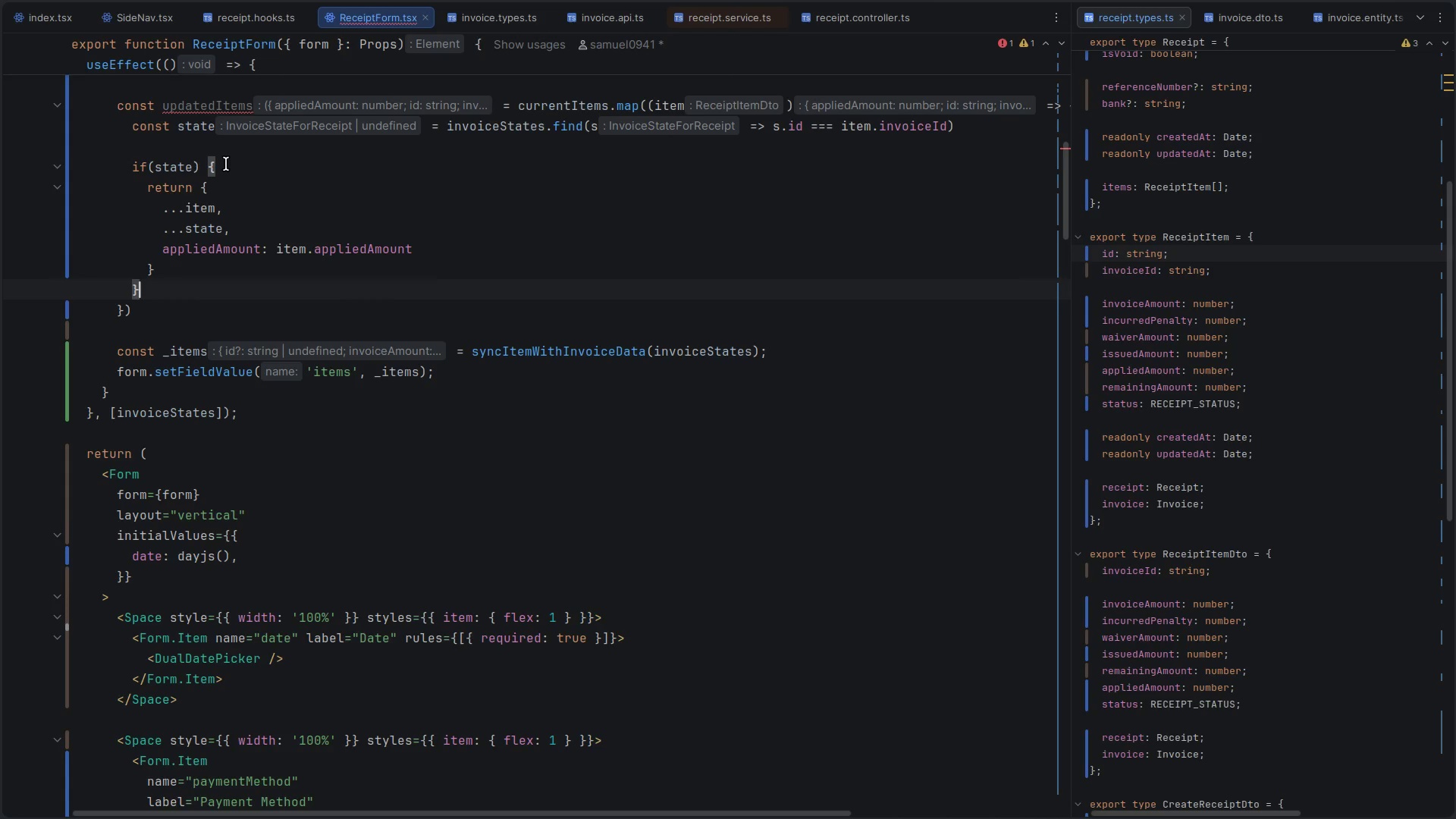 
key(ArrowDown)
 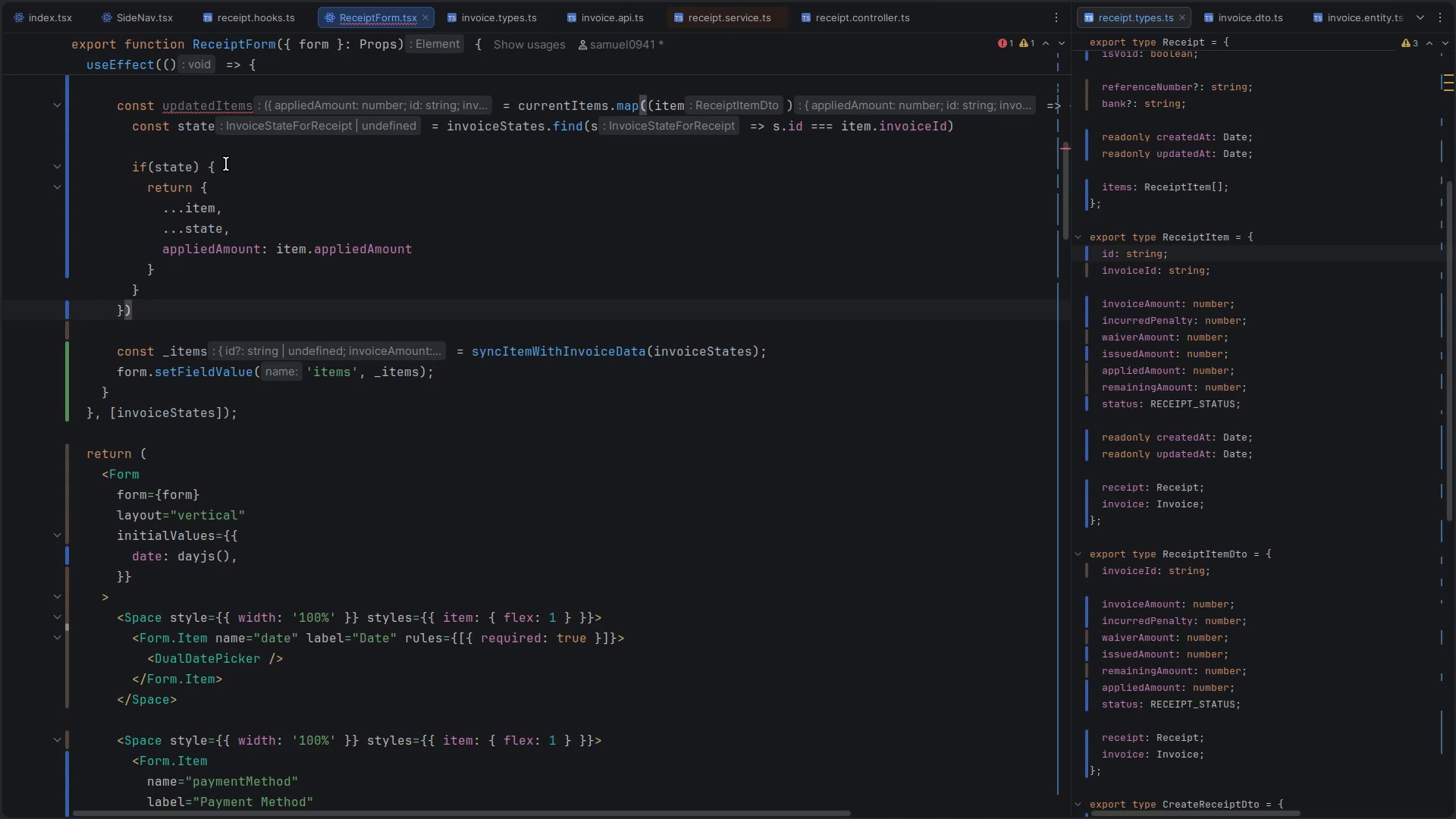 
key(ArrowUp)
 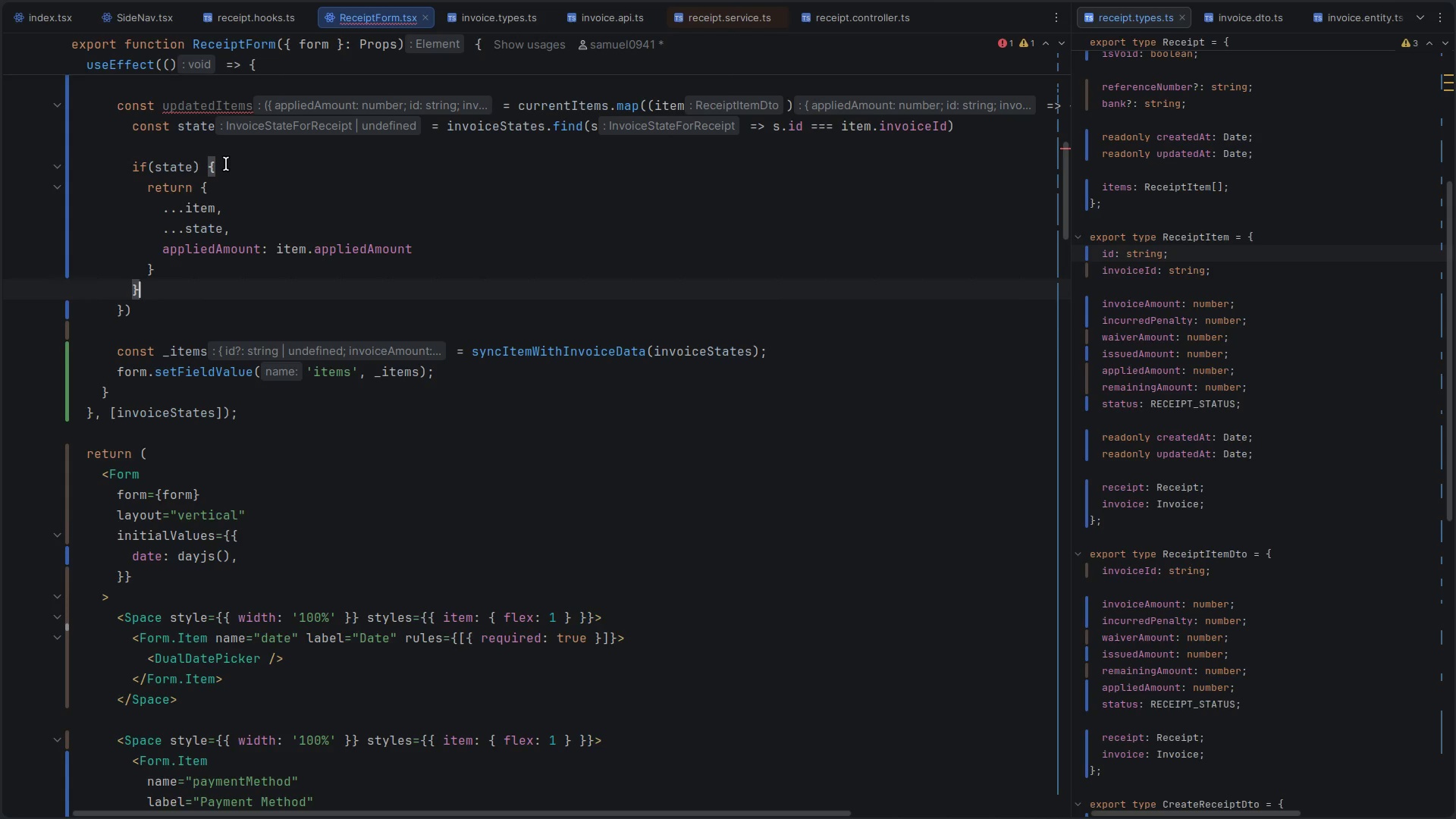 
key(Enter)
 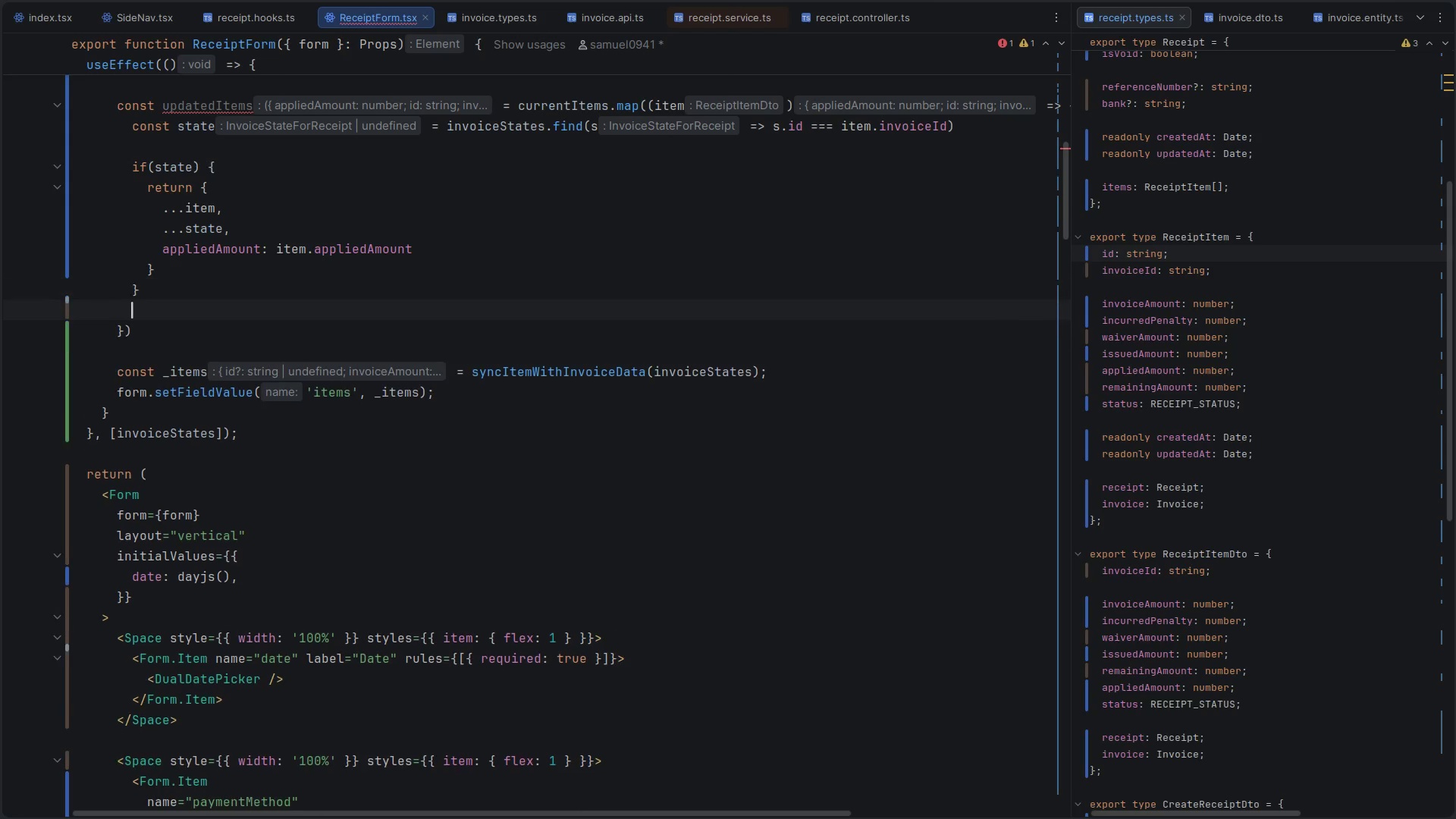 
key(Enter)
 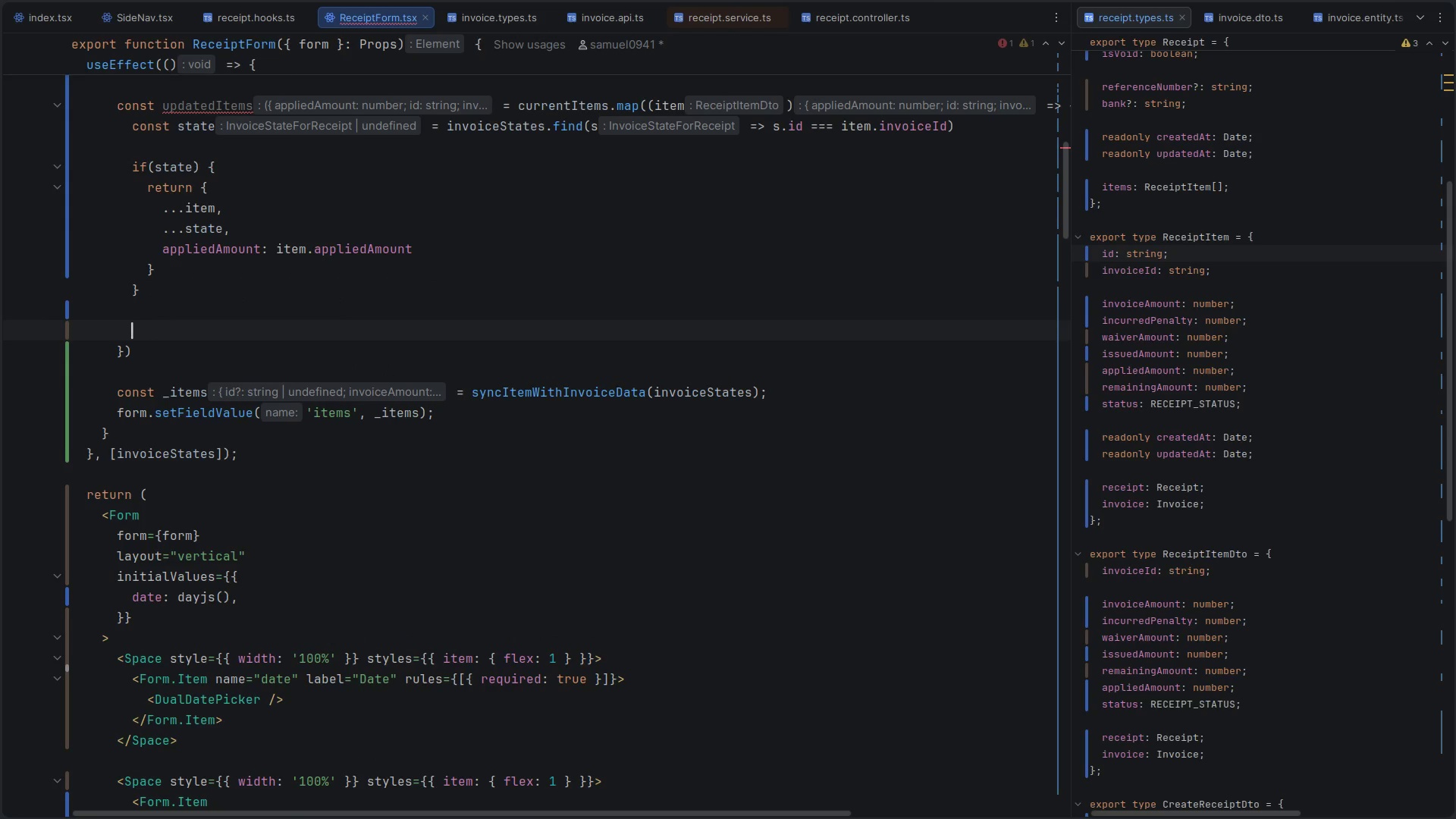 
scroll: coordinate [226, 164], scroll_direction: down, amount: 2.0
 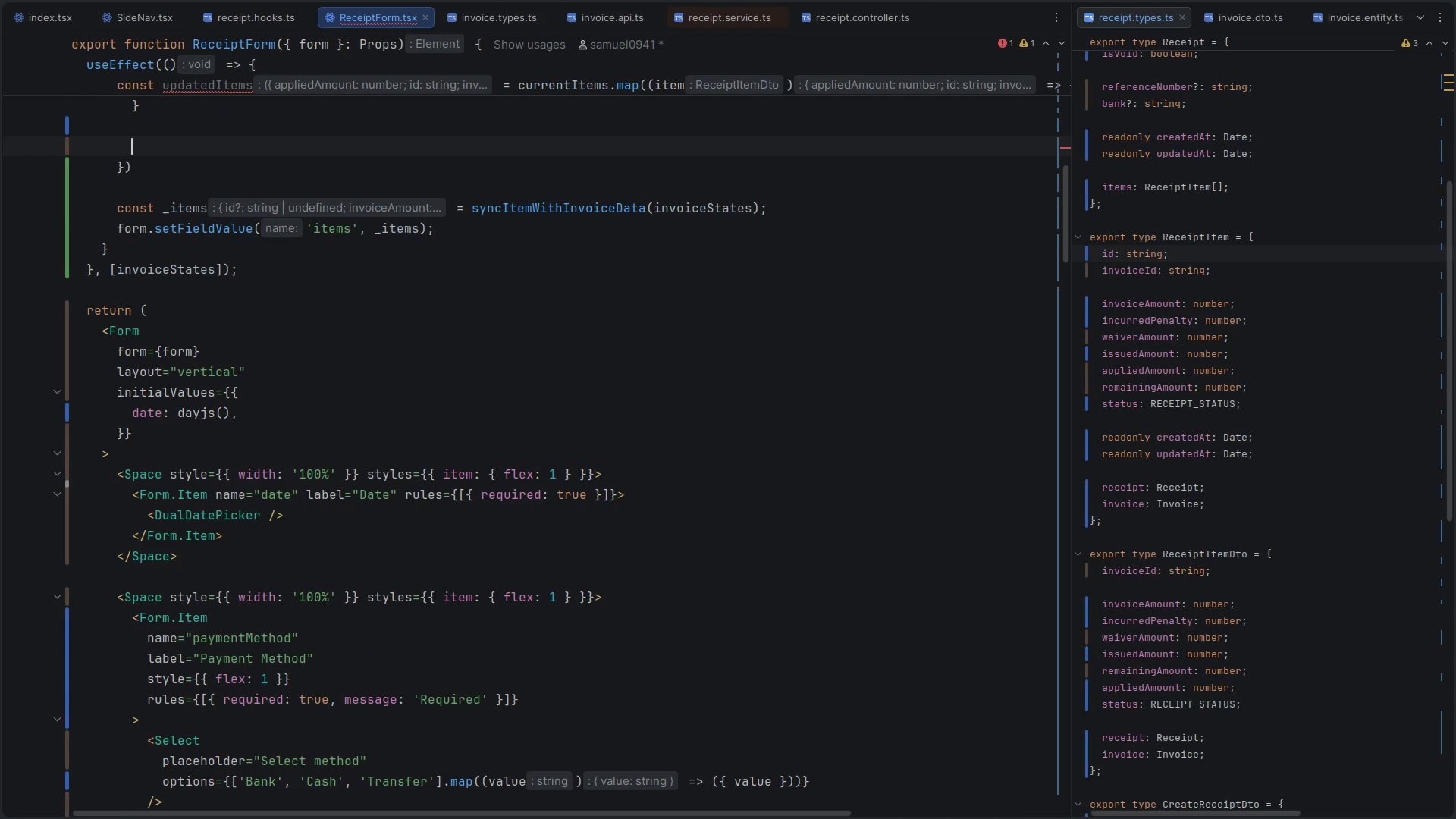 
type(return item`)
 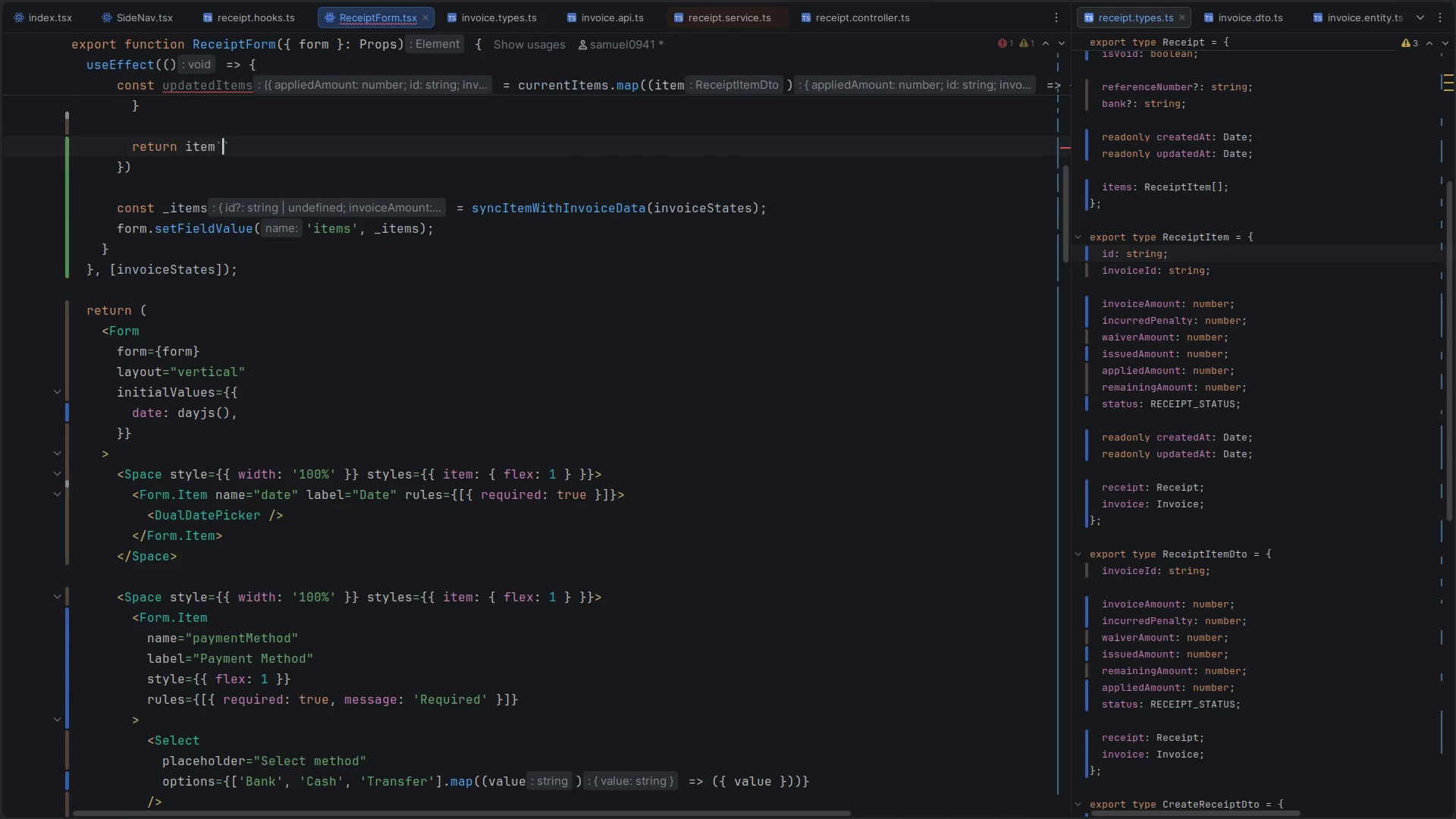 
key(ArrowDown)
 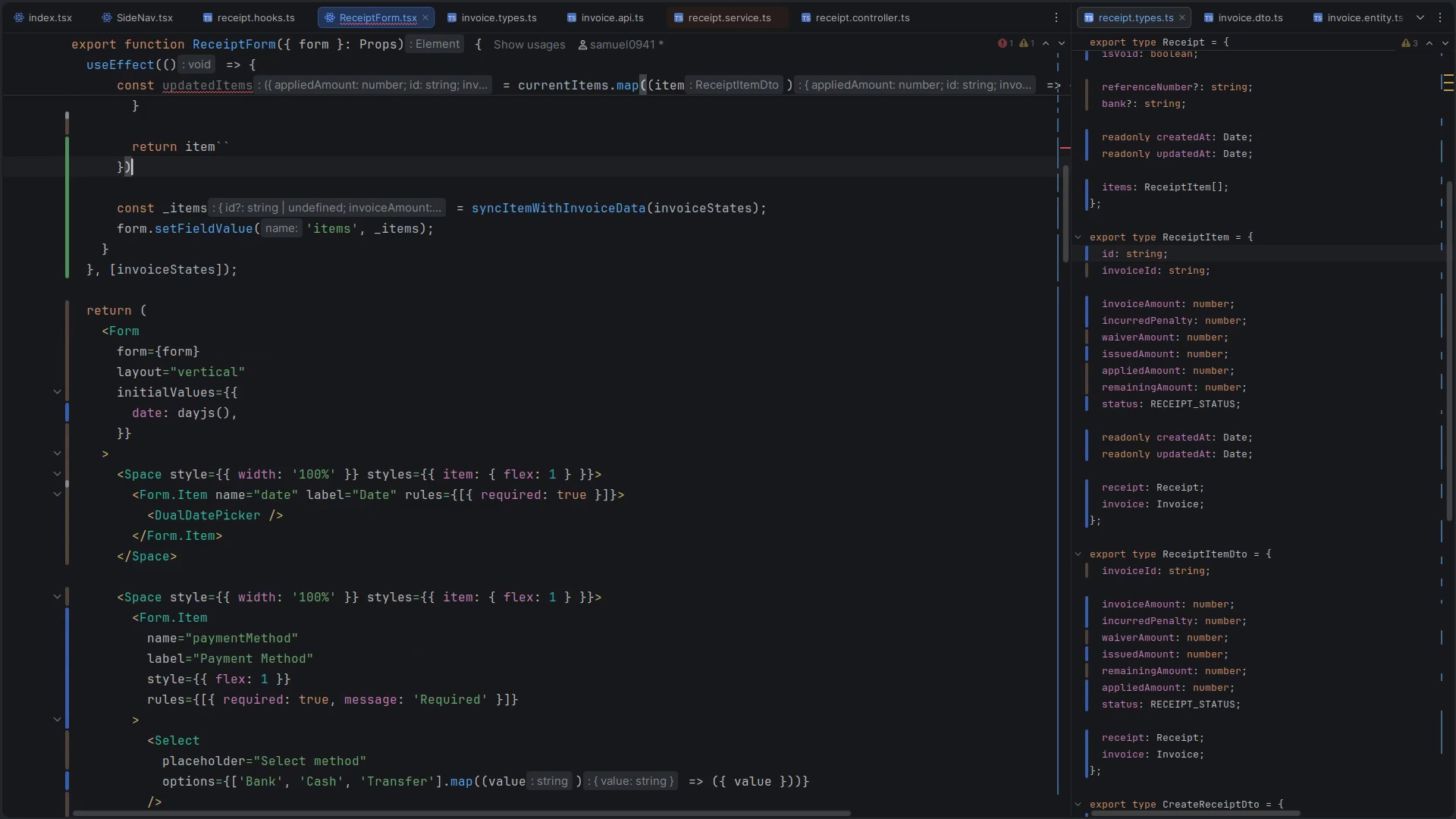 
key(Control+Z)
 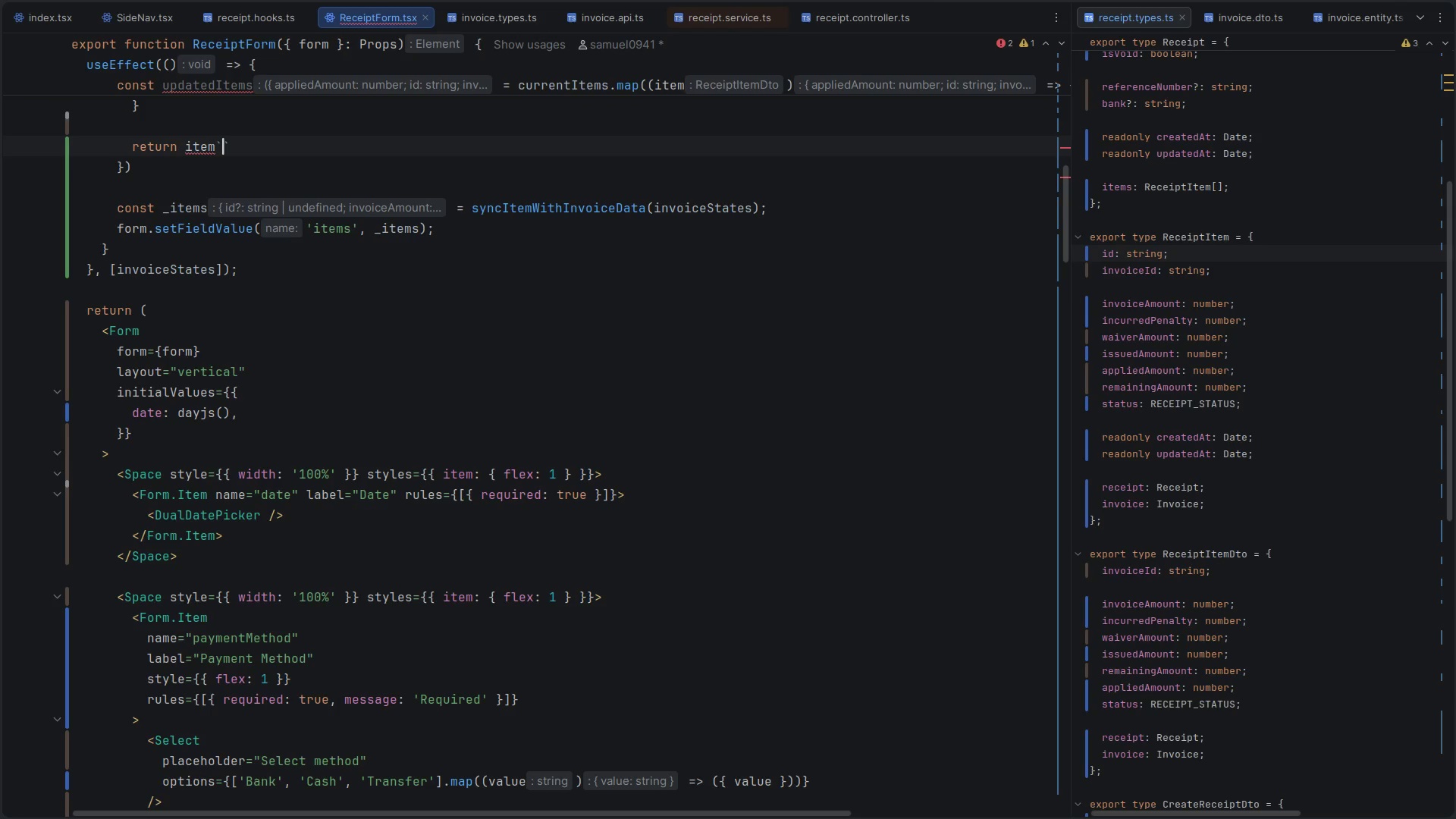 
key(Control+Z)
 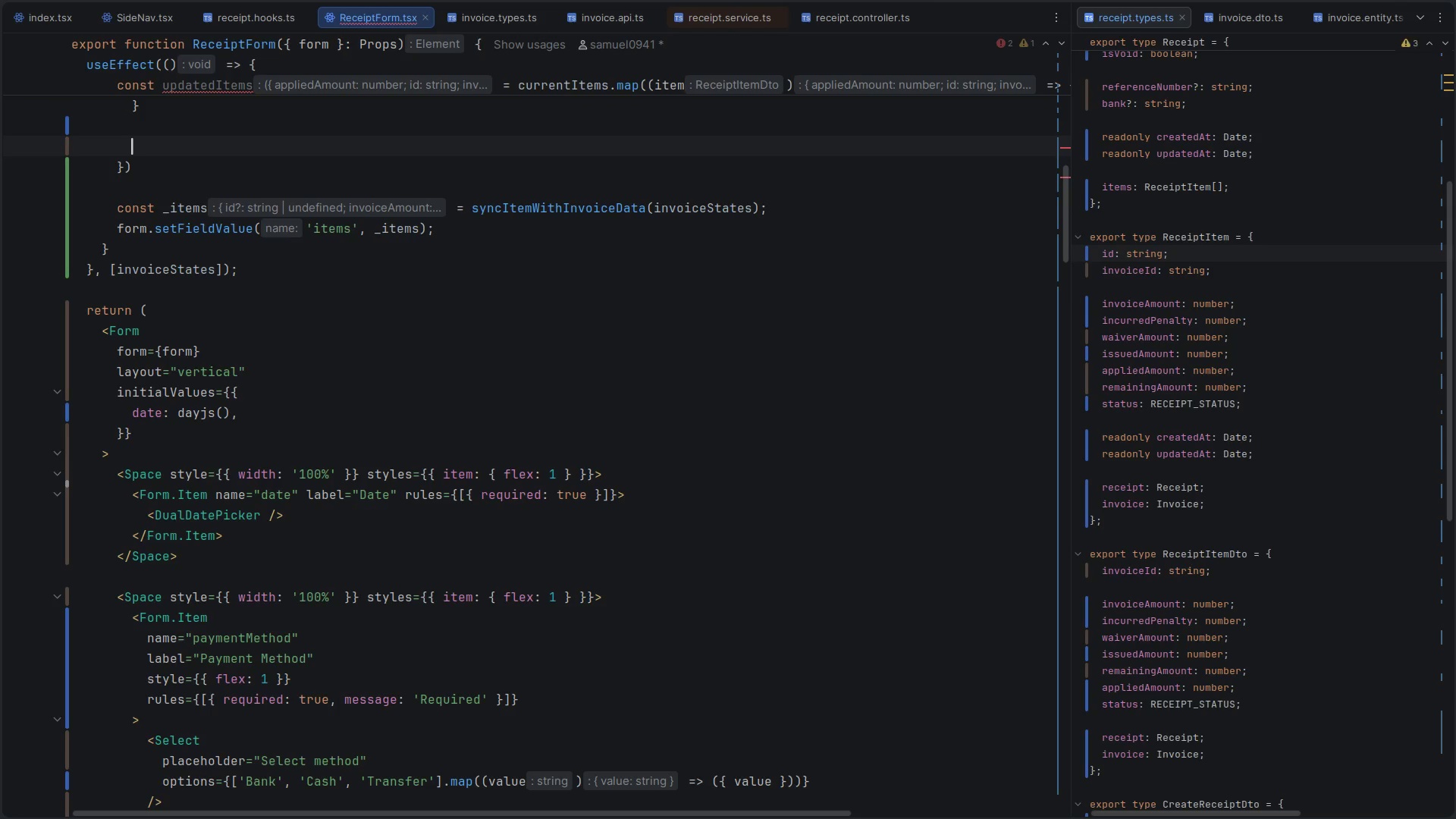 
key(Control+Y)
 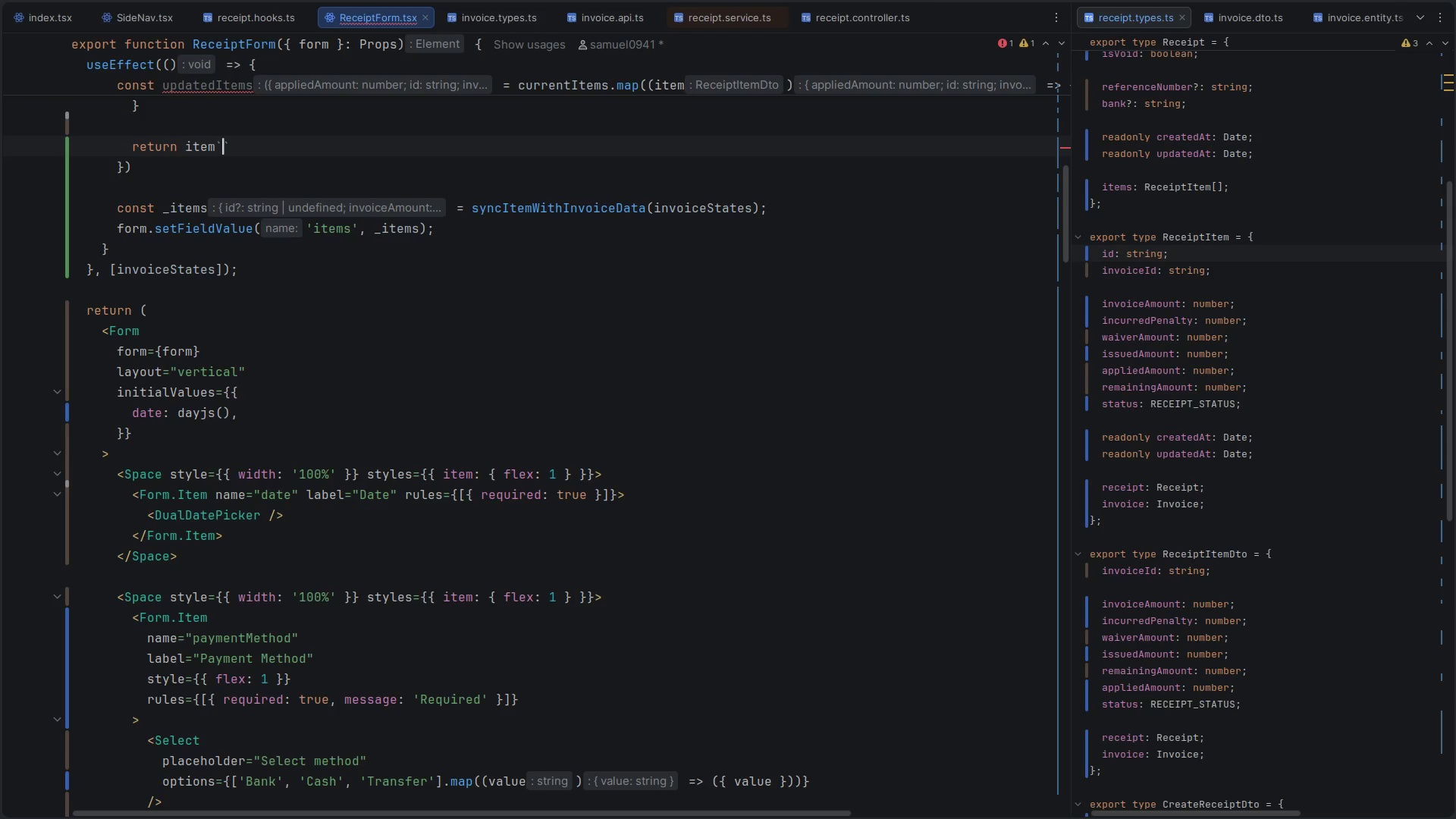 
key(Backspace)
 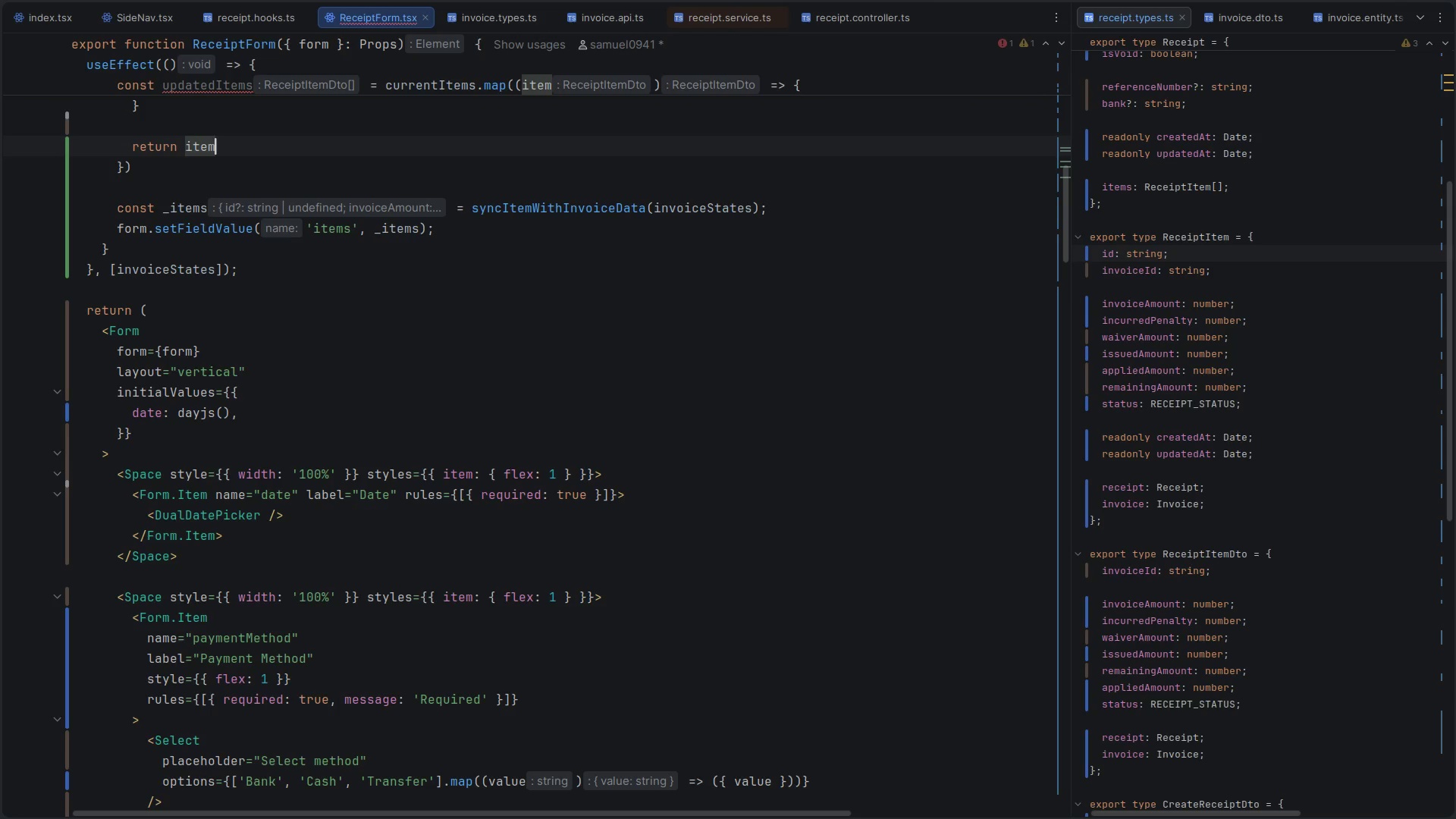 
key(ArrowDown)
 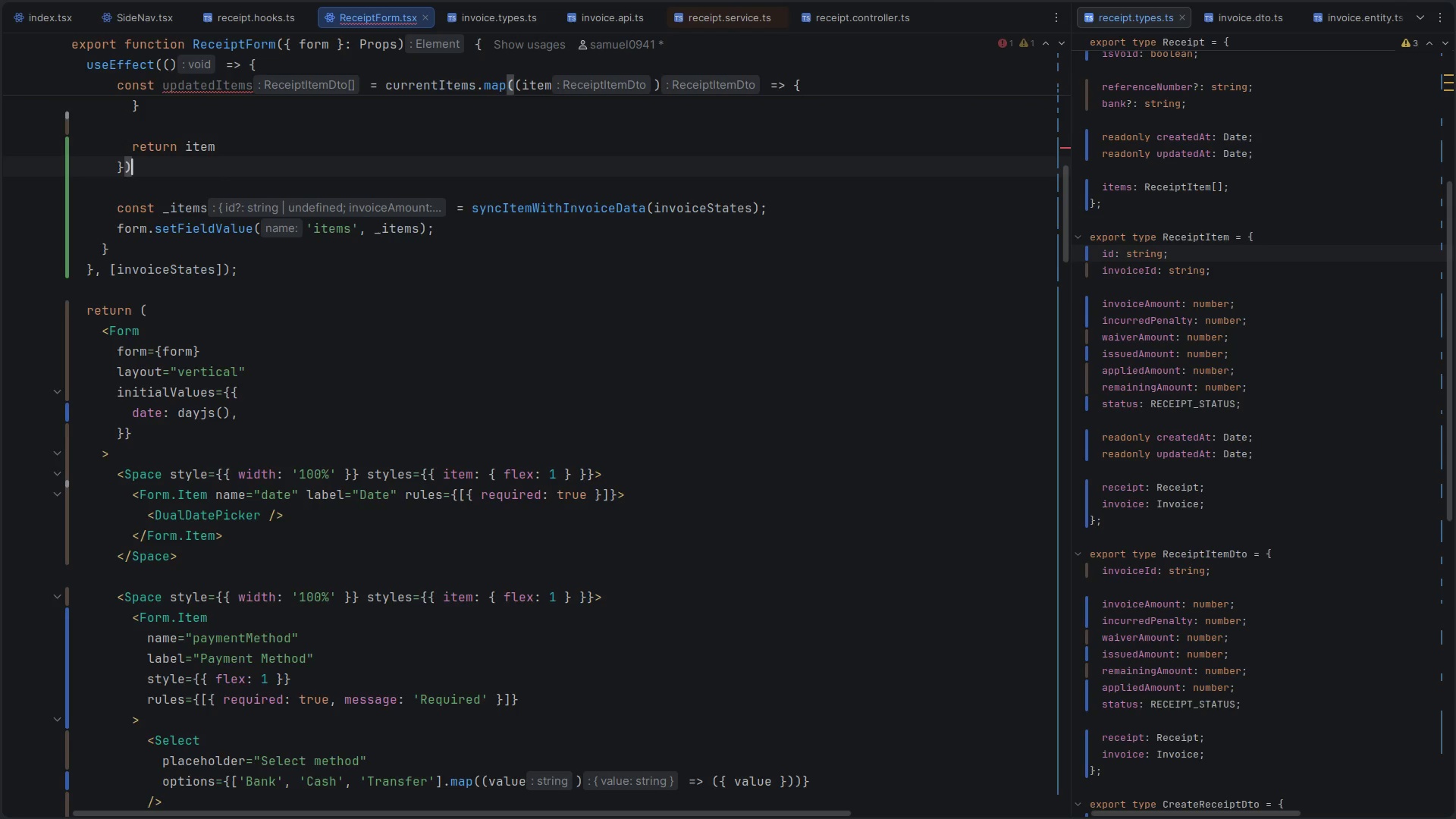 
key(Enter)
 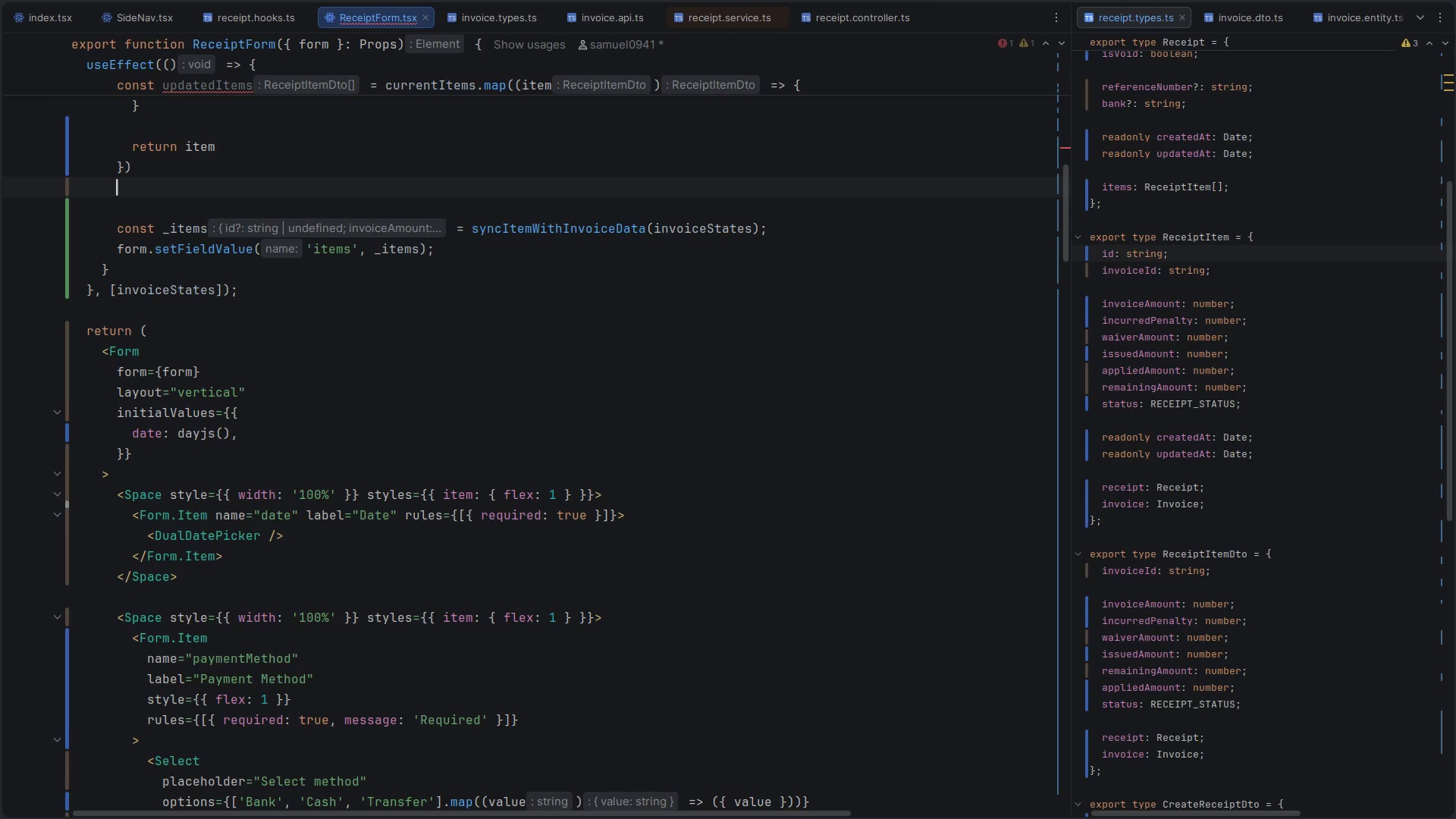 
key(Enter)
 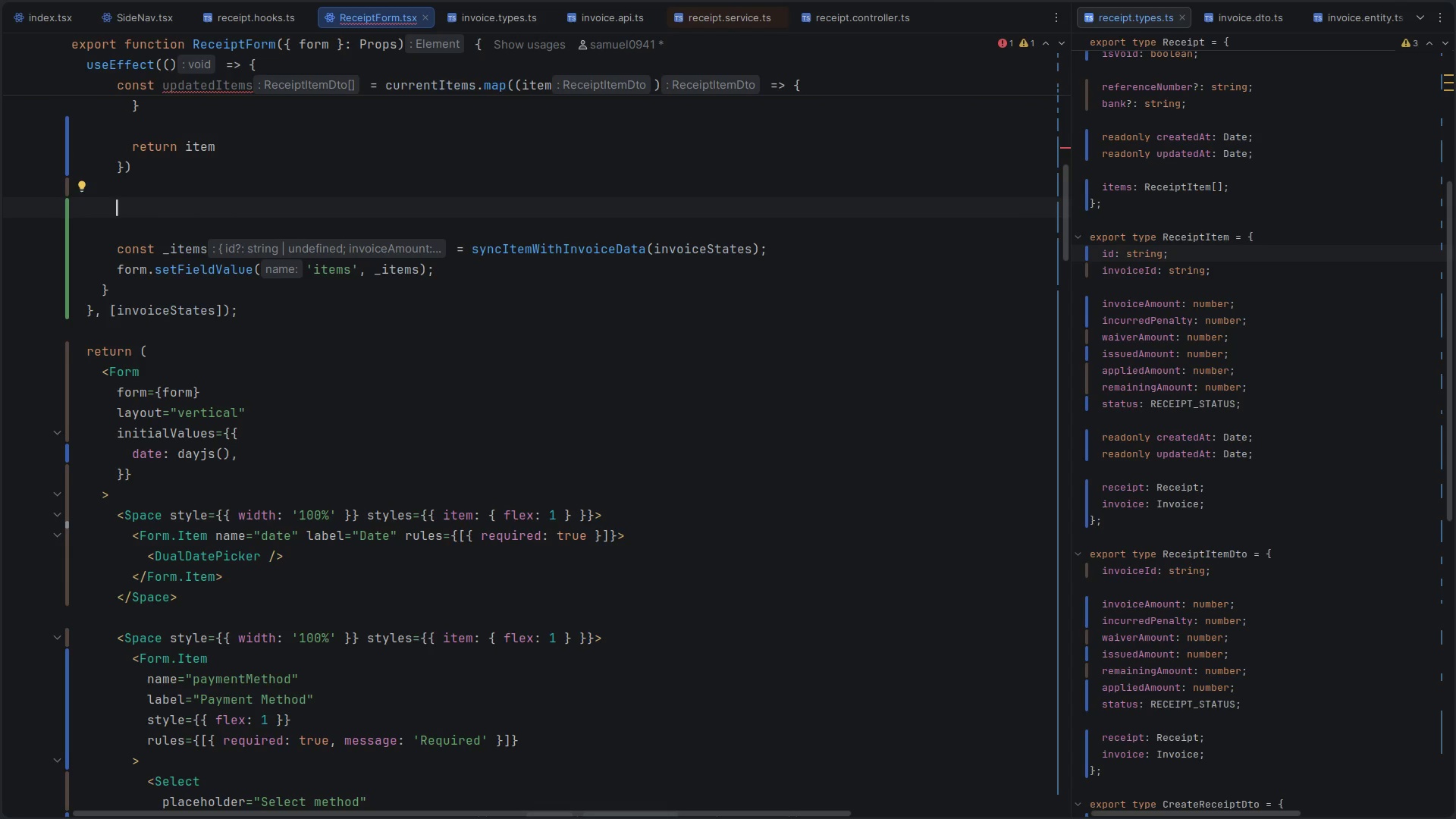 
type(form.st)
 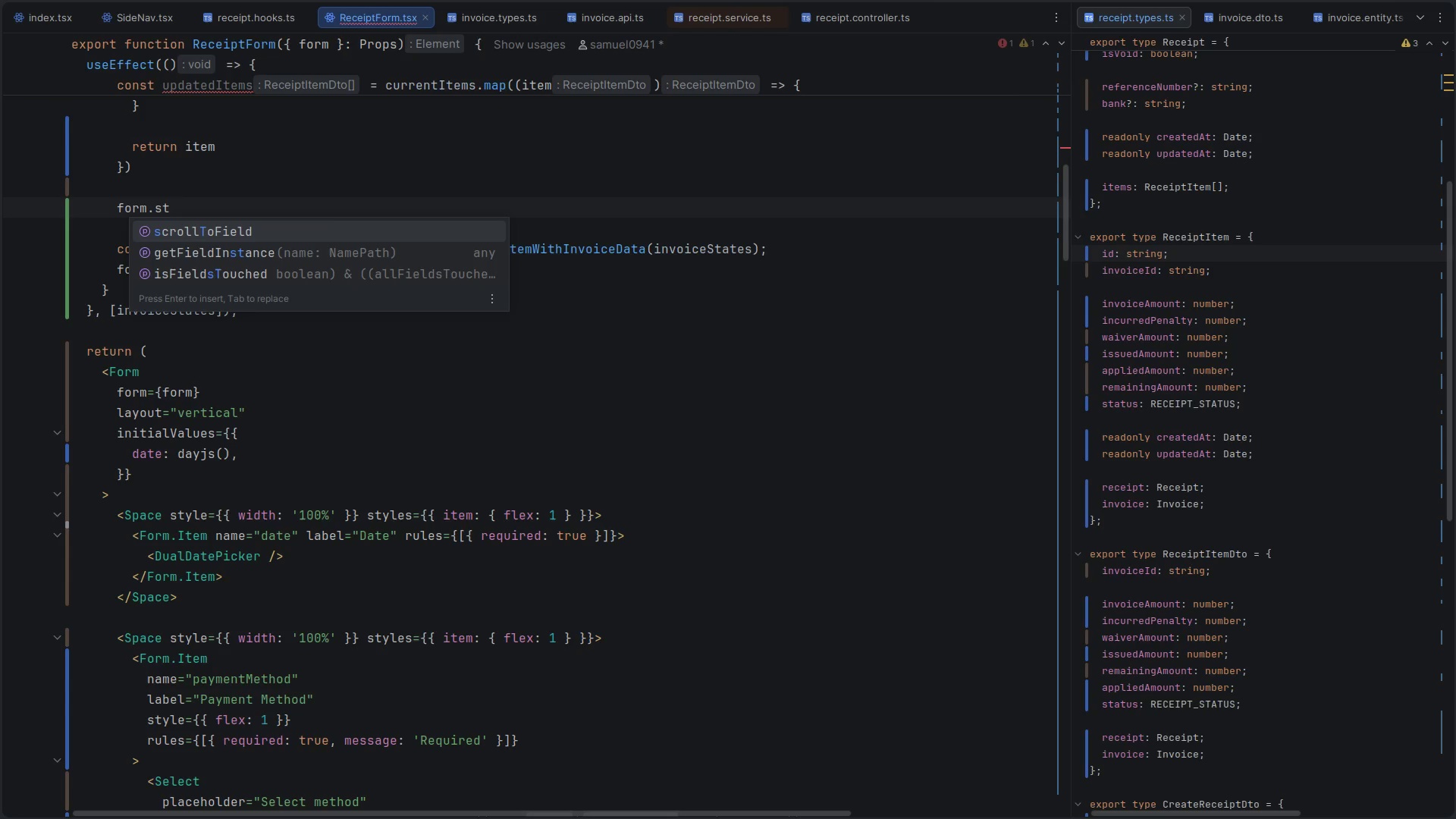 
key(Backspace)
type(et)
 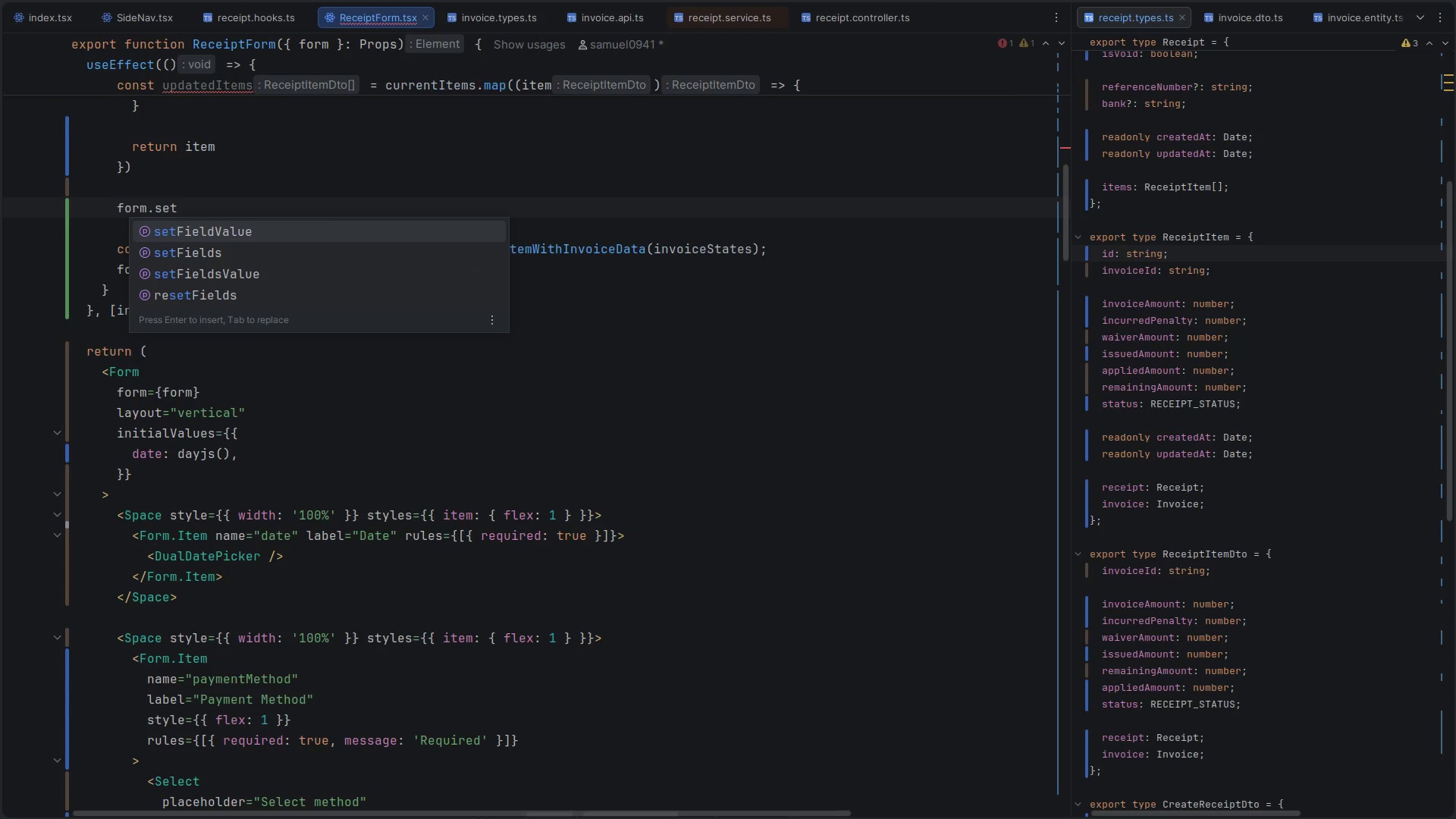 
key(Enter)
 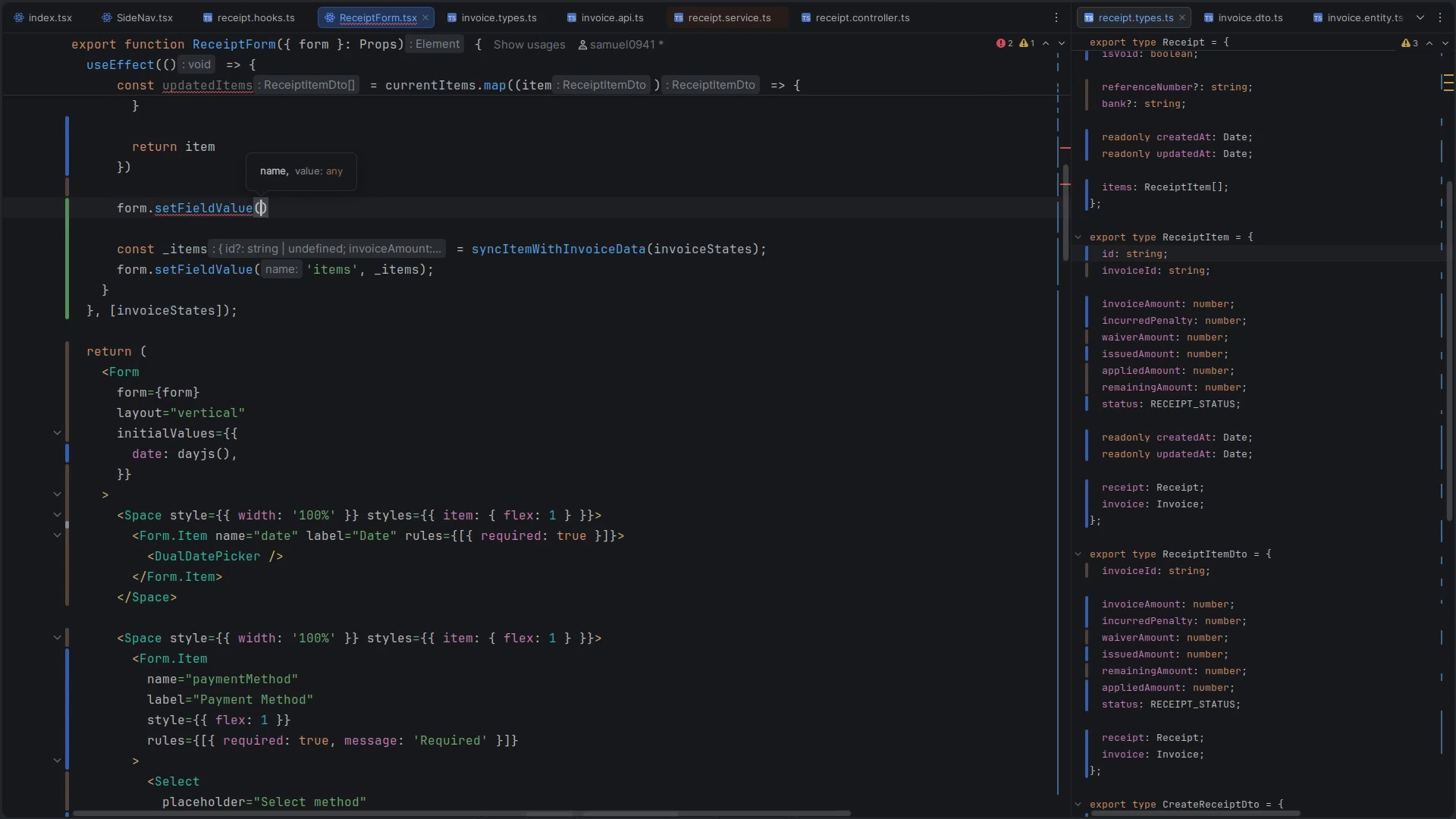 
type('items)
 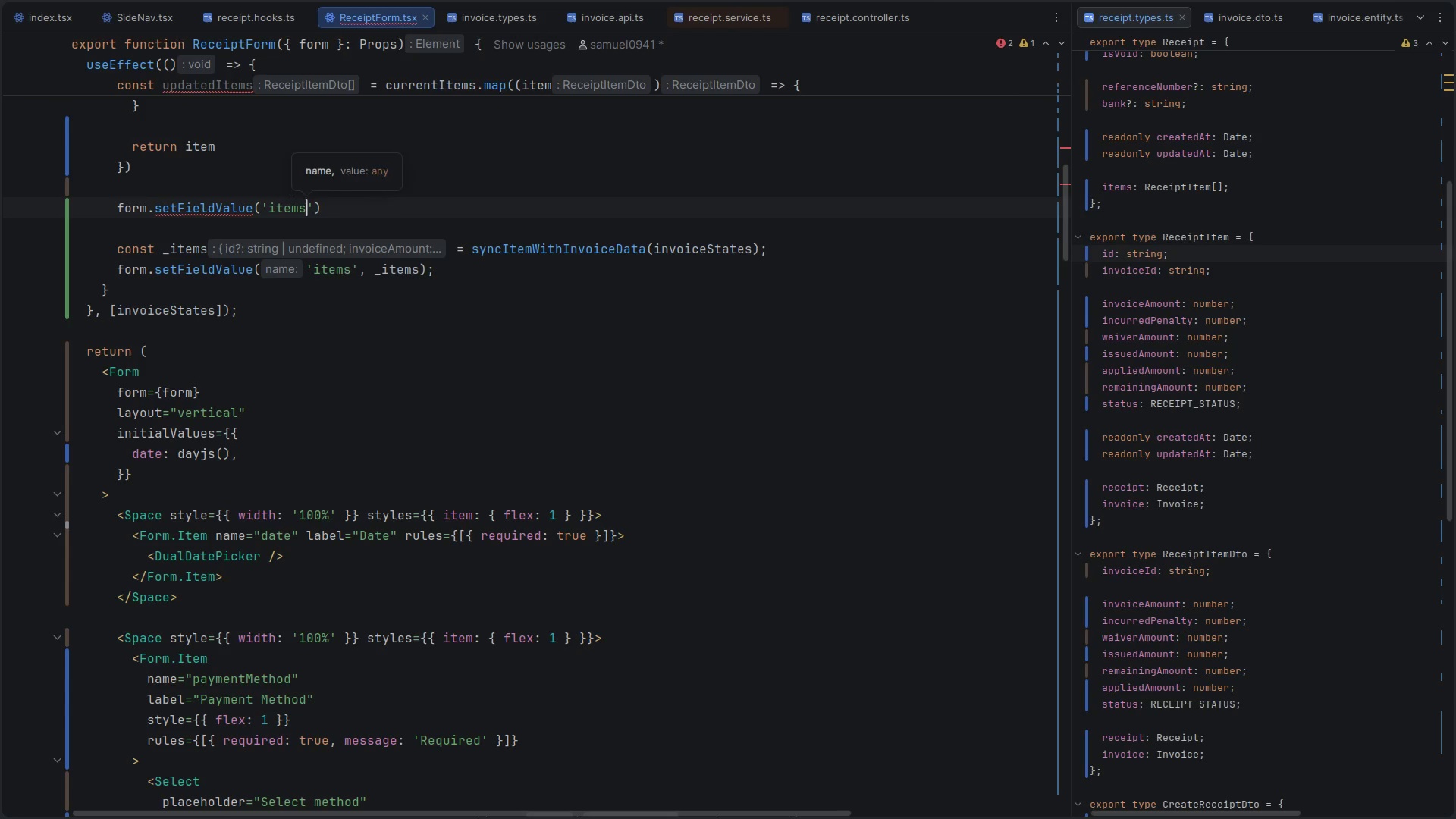 
key(ArrowRight)
 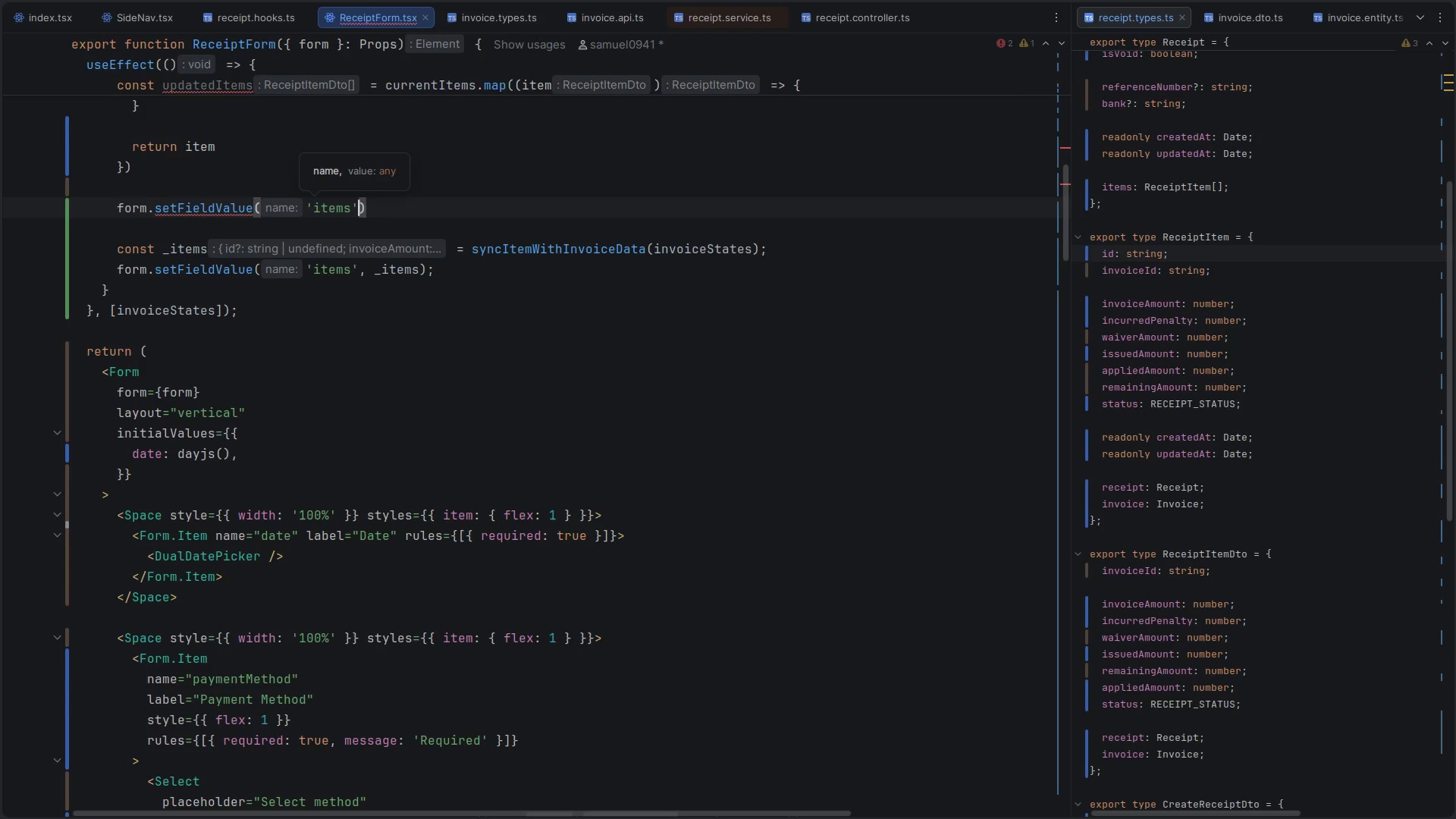 
type(, updated)
 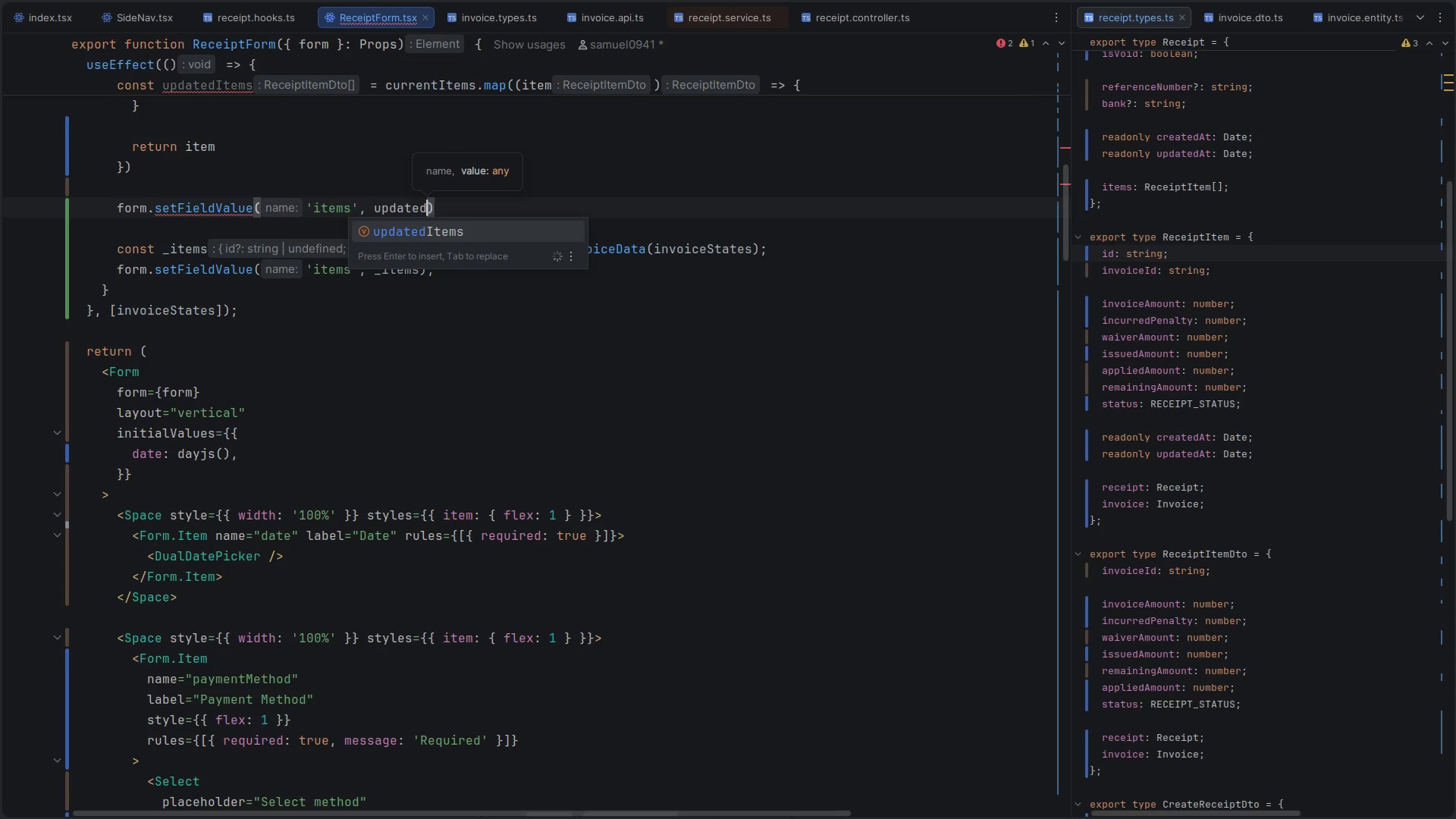 
key(Enter)
 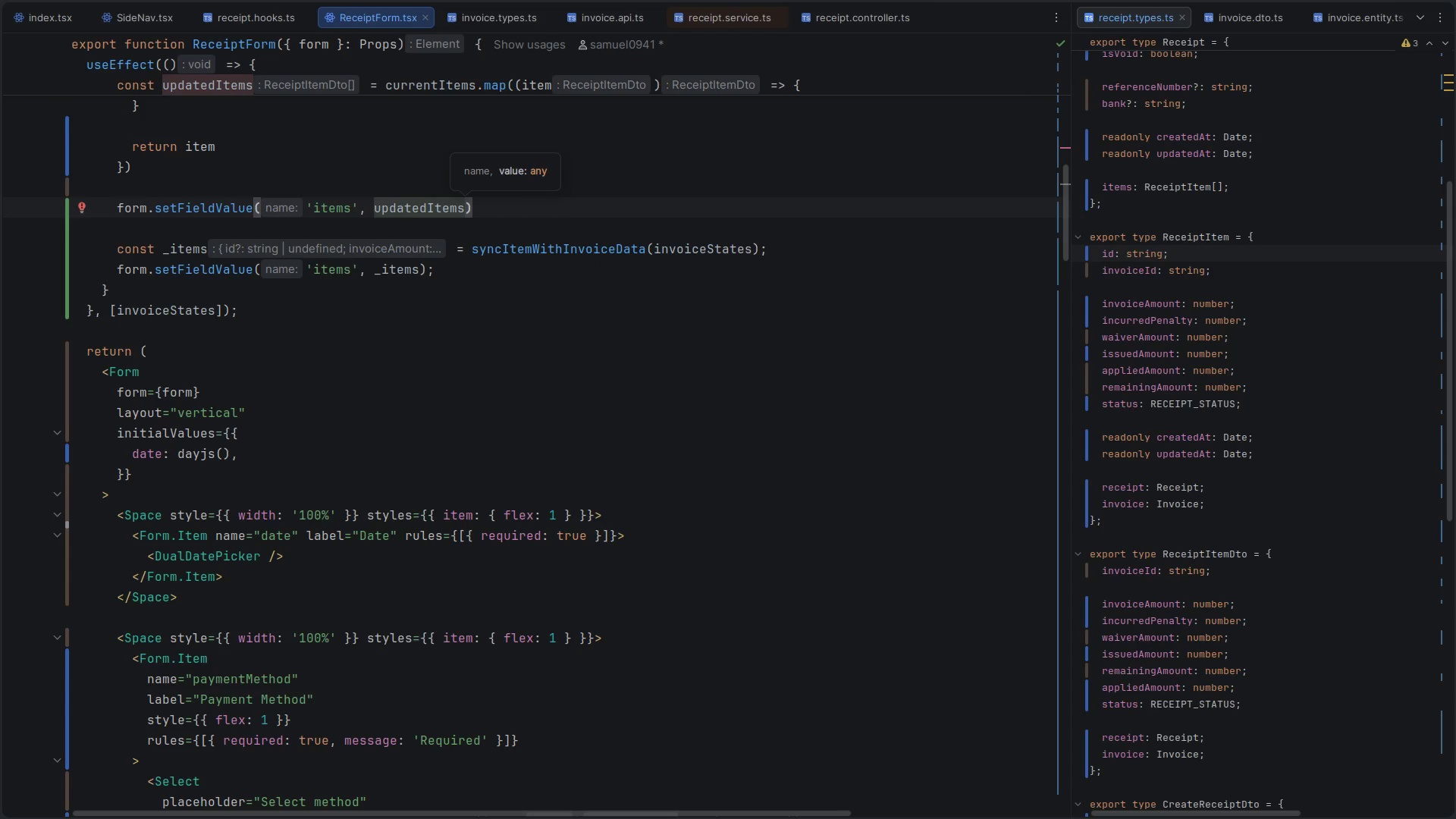 
wait(13.27)
 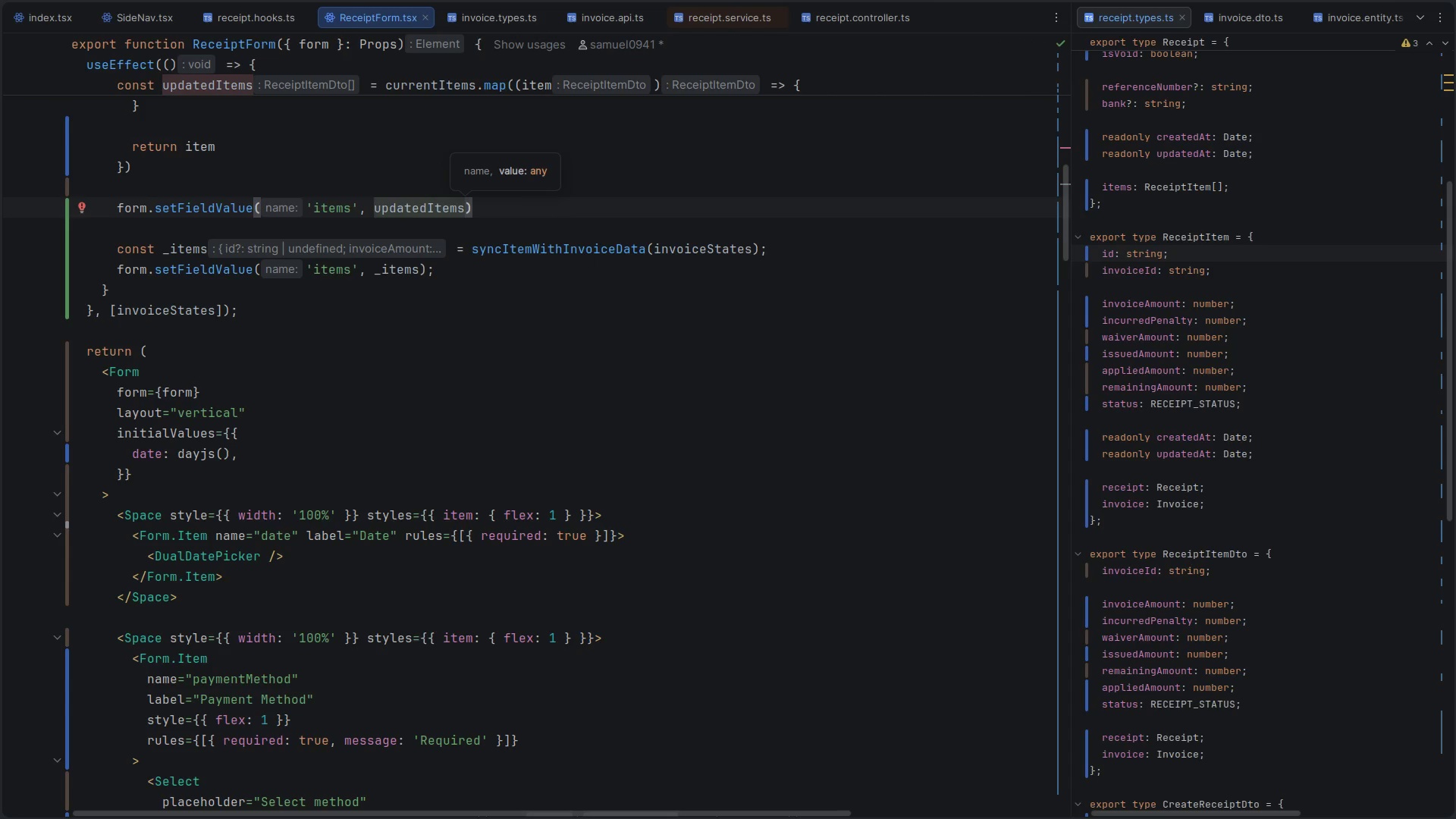 
scroll: coordinate [226, 164], scroll_direction: down, amount: 1.0
 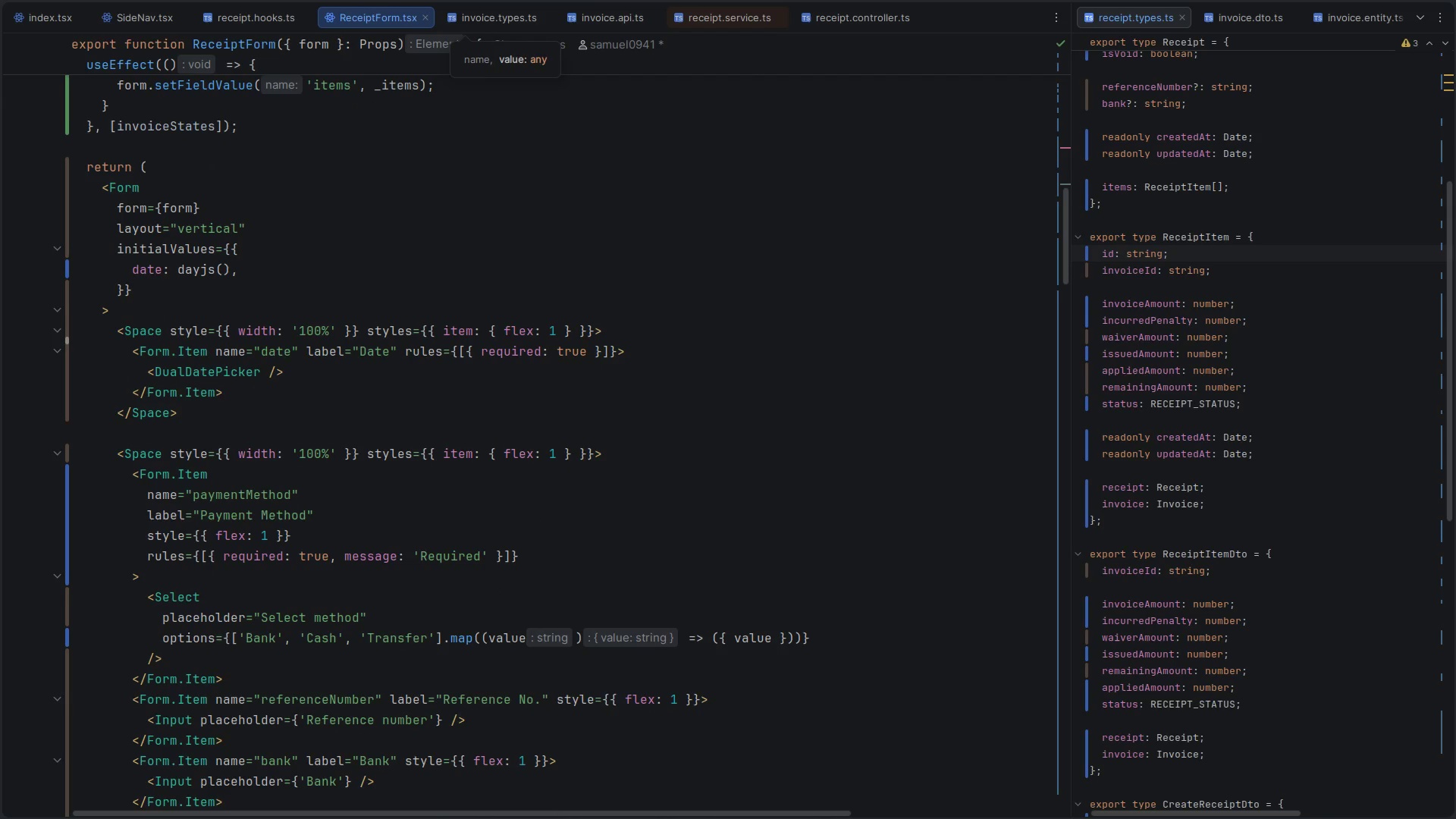 
scroll: coordinate [226, 164], scroll_direction: up, amount: 2.0
 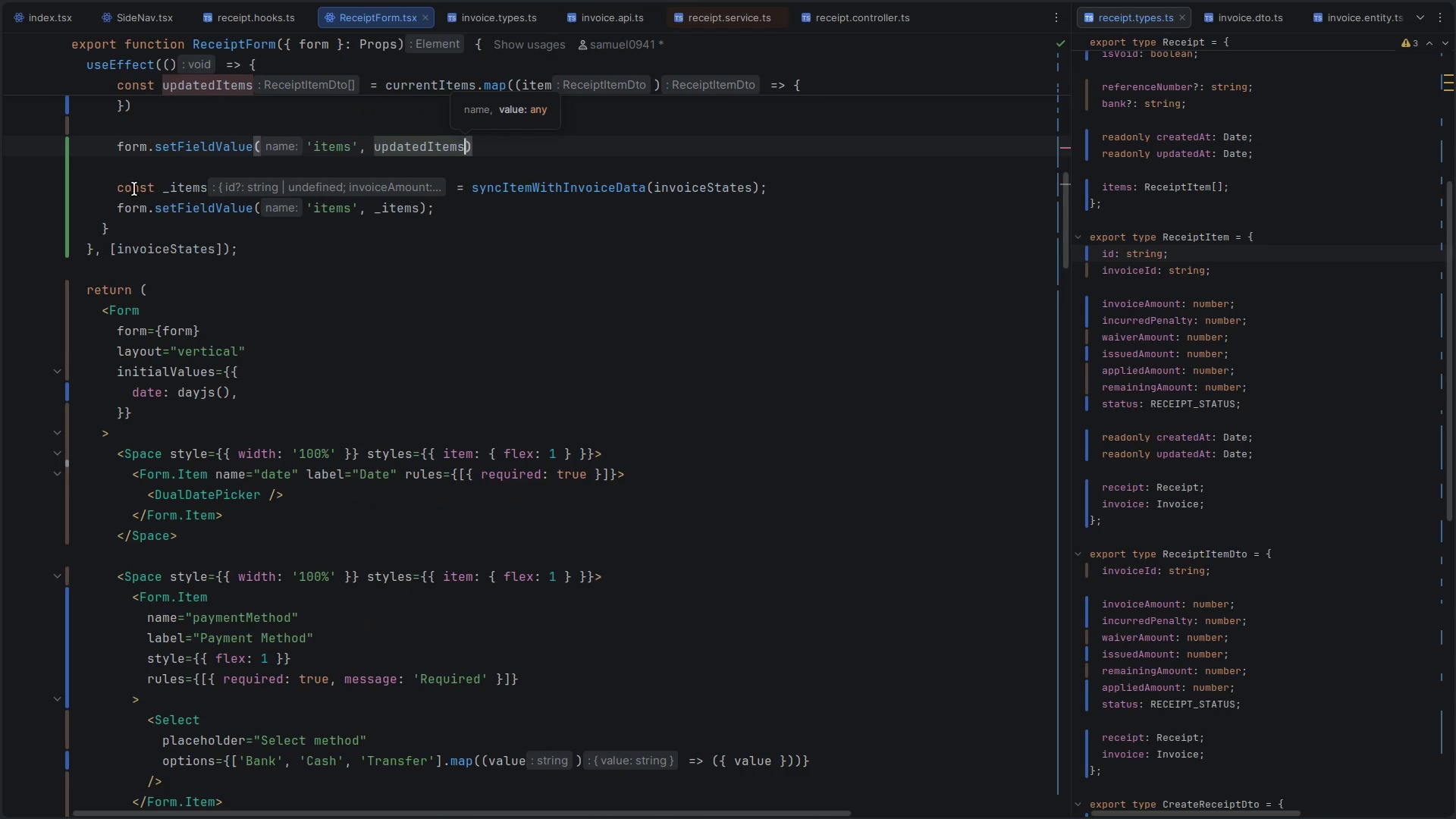 
left_click_drag(start_coordinate=[108, 177], to_coordinate=[485, 206])
 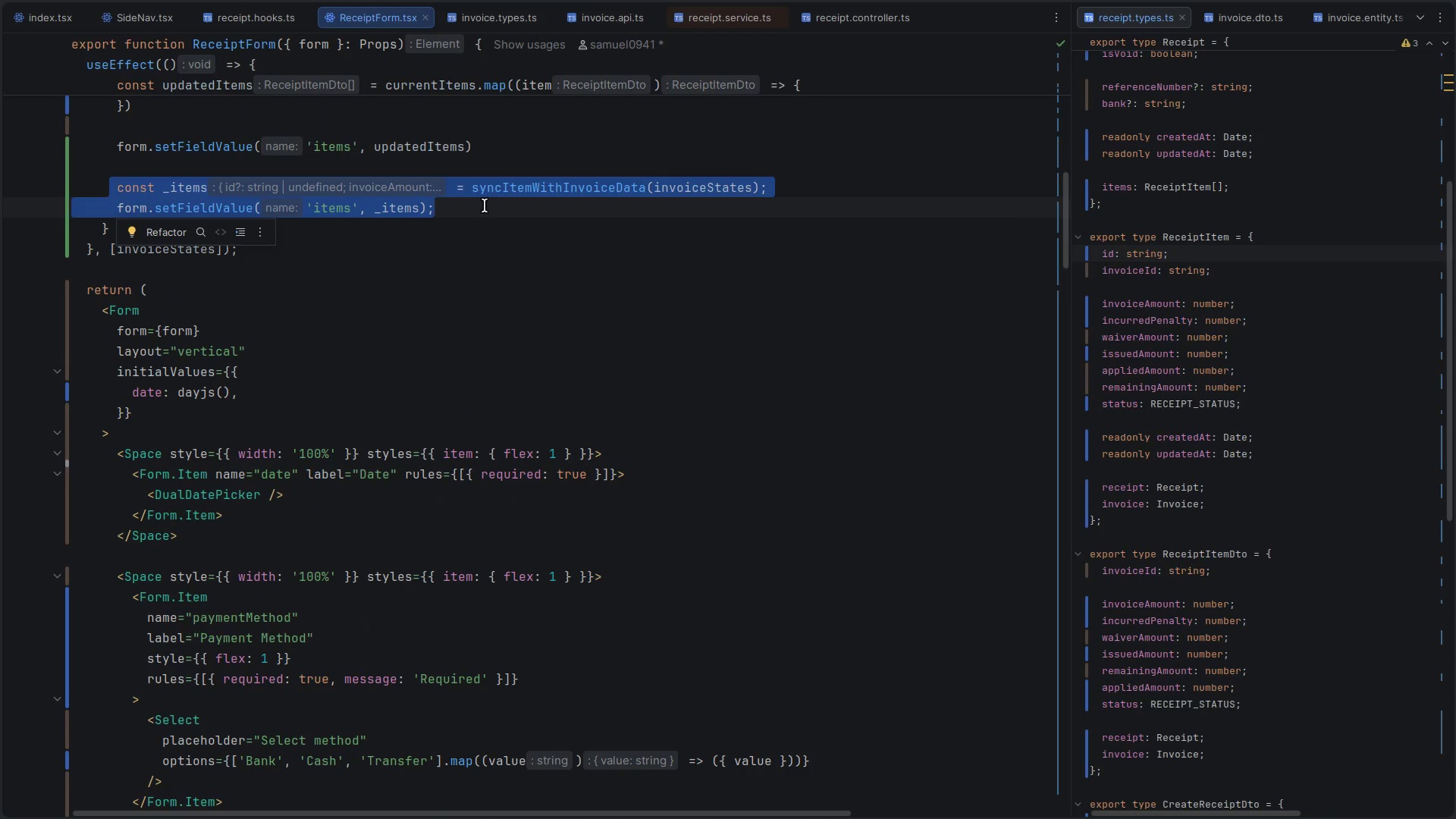 
key(Backspace)
 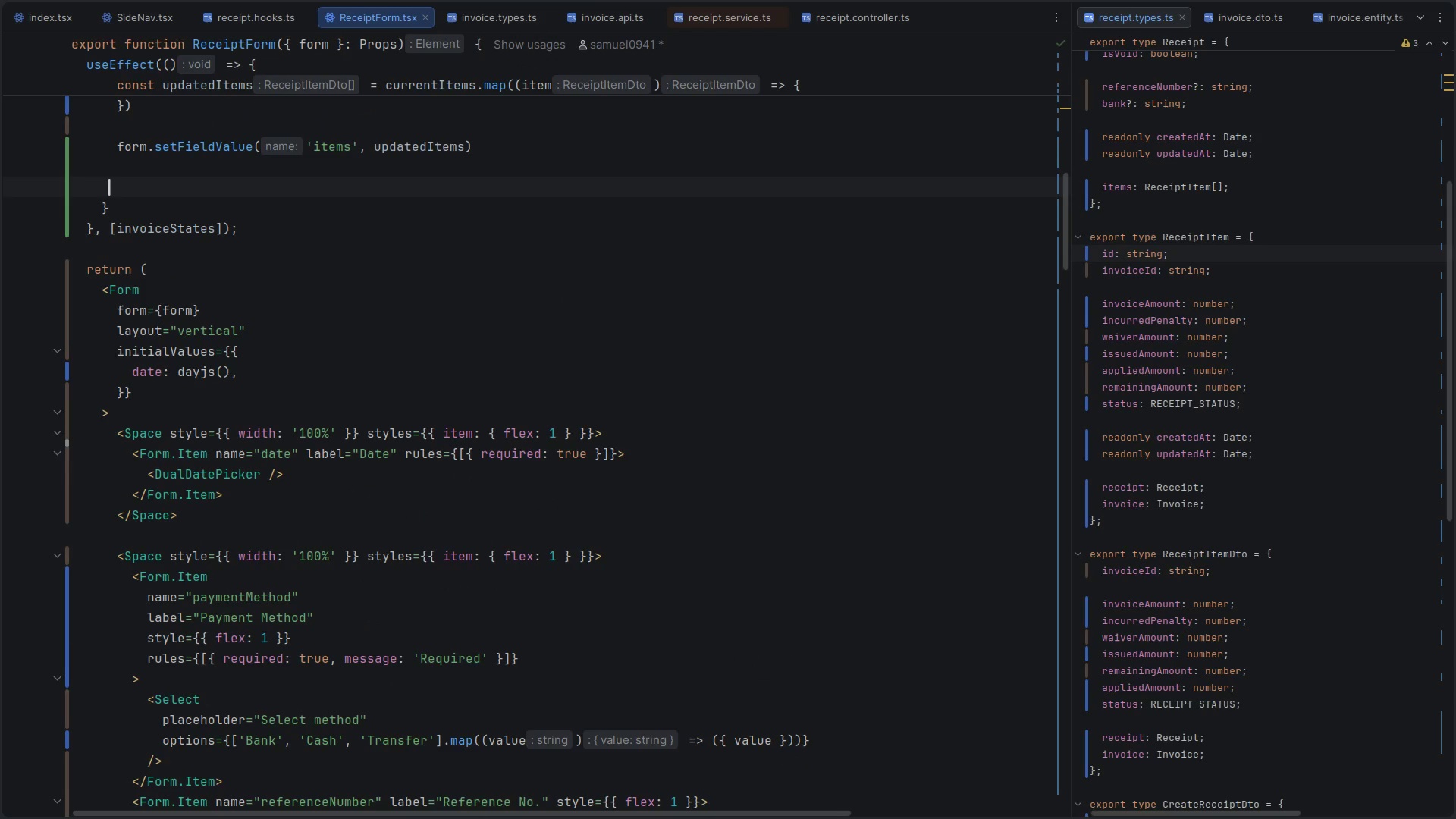 
key(Control+ControlLeft)
 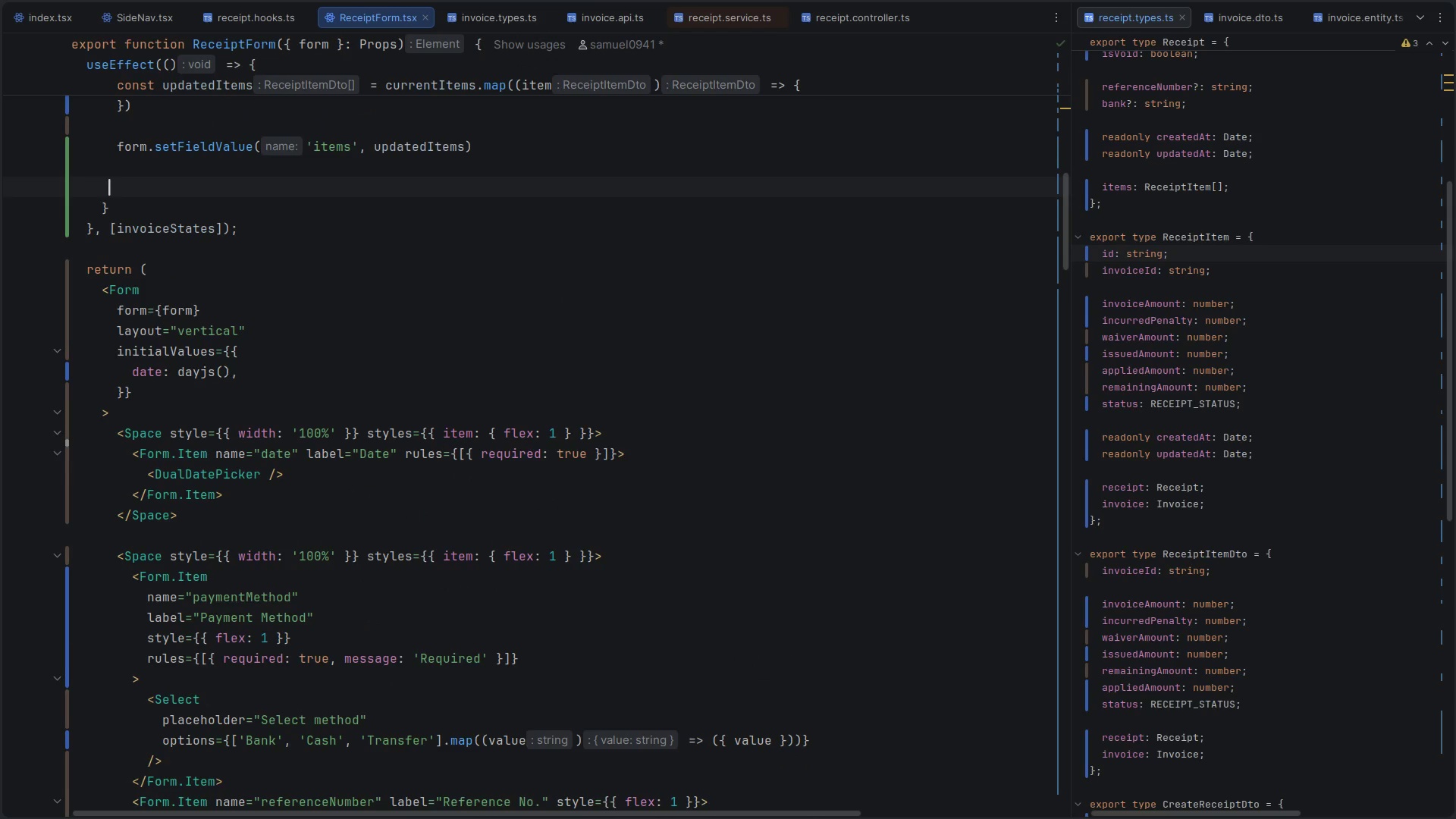 
key(Control+S)
 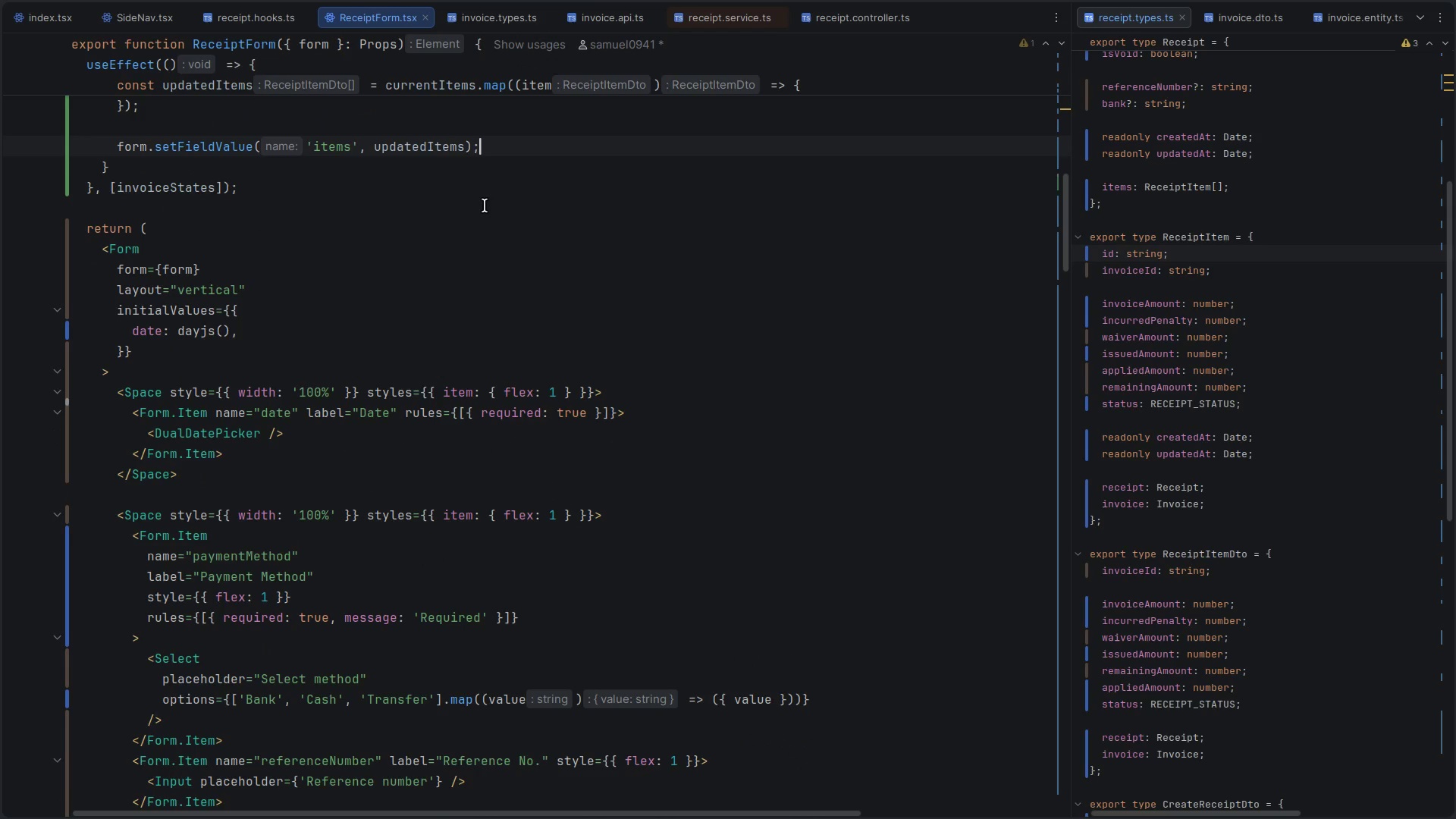 
scroll: coordinate [292, 161], scroll_direction: up, amount: 11.0
 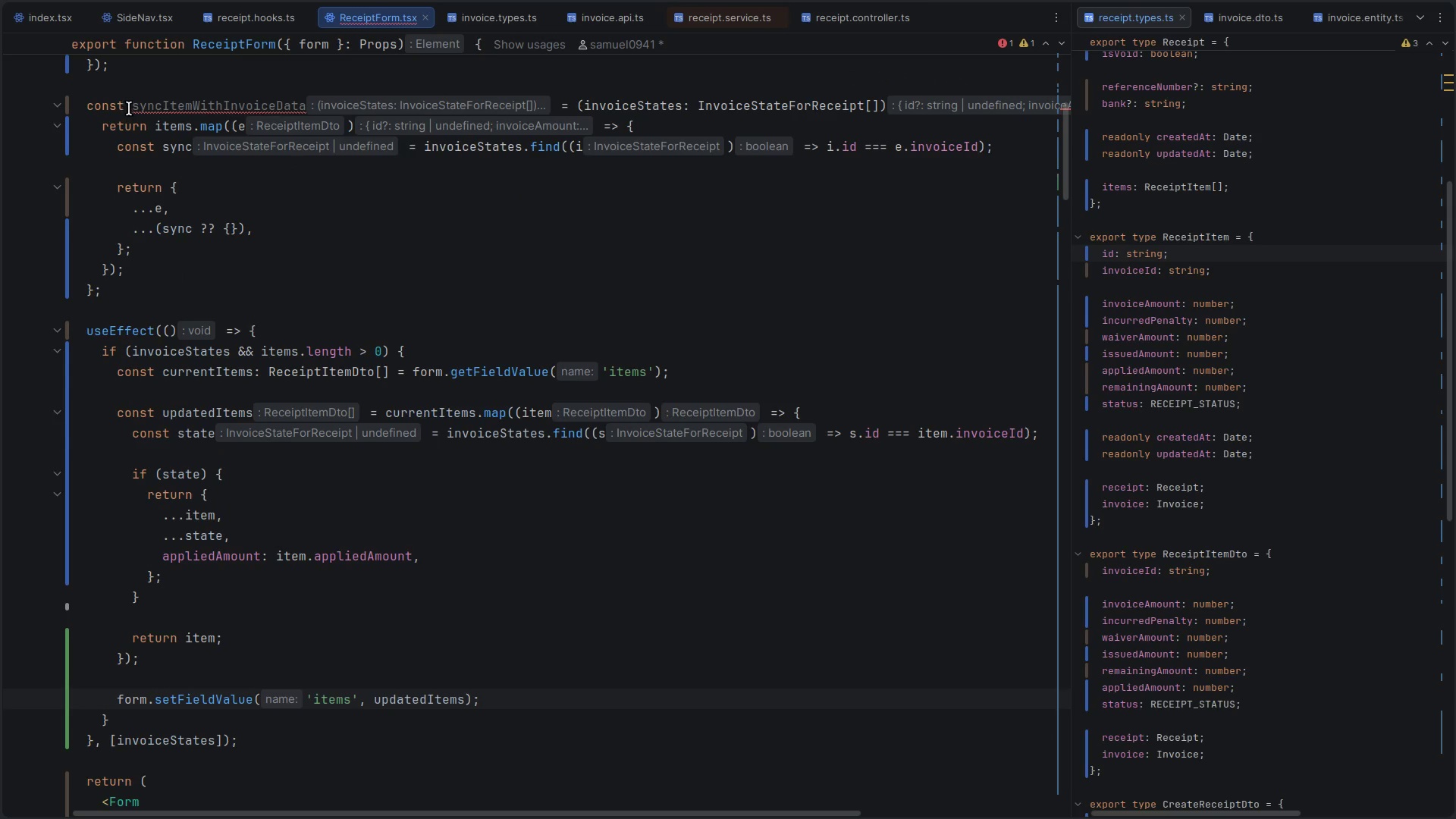 
left_click_drag(start_coordinate=[133, 97], to_coordinate=[176, 255])
 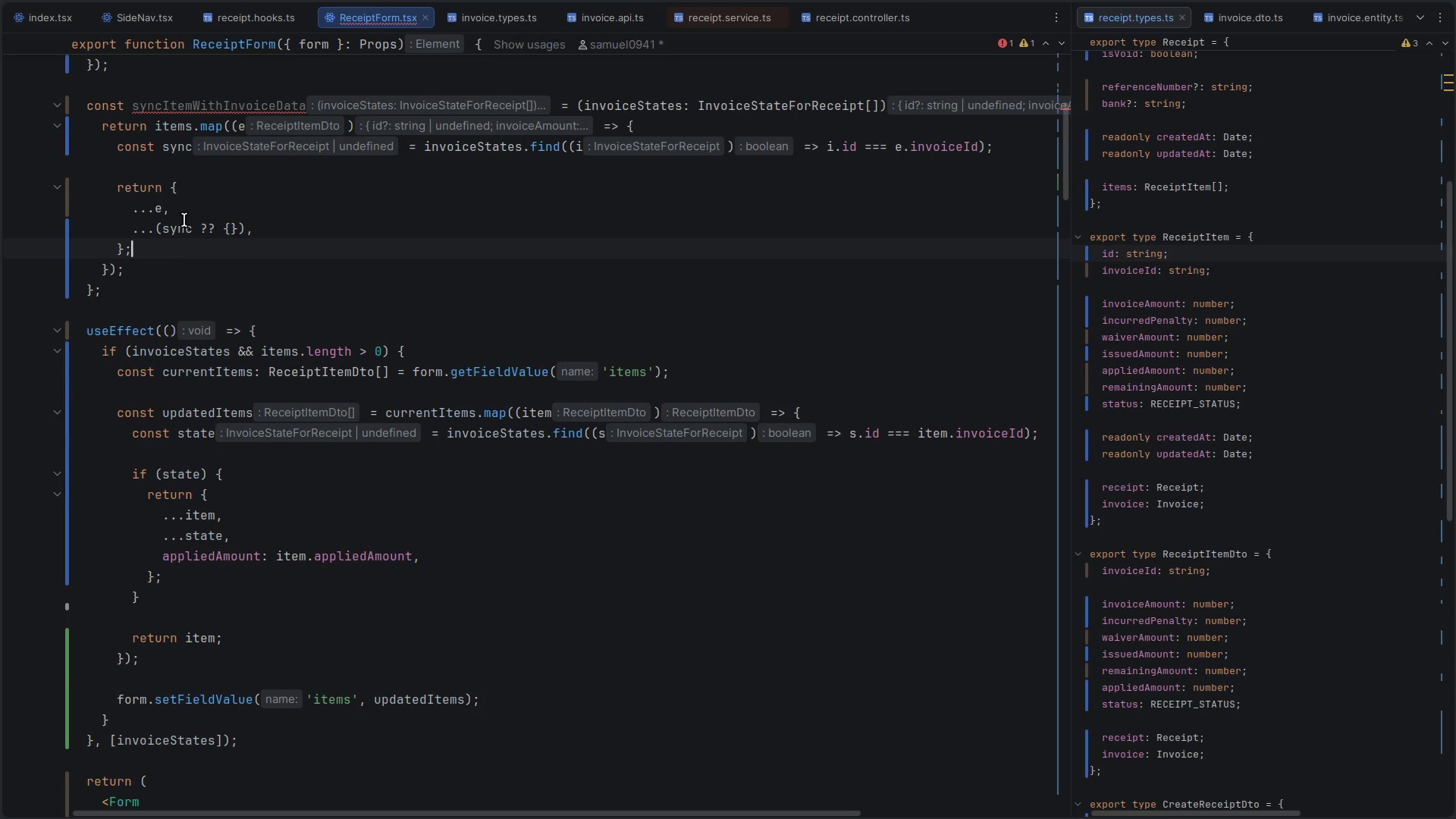 
scroll: coordinate [184, 220], scroll_direction: down, amount: 2.0
 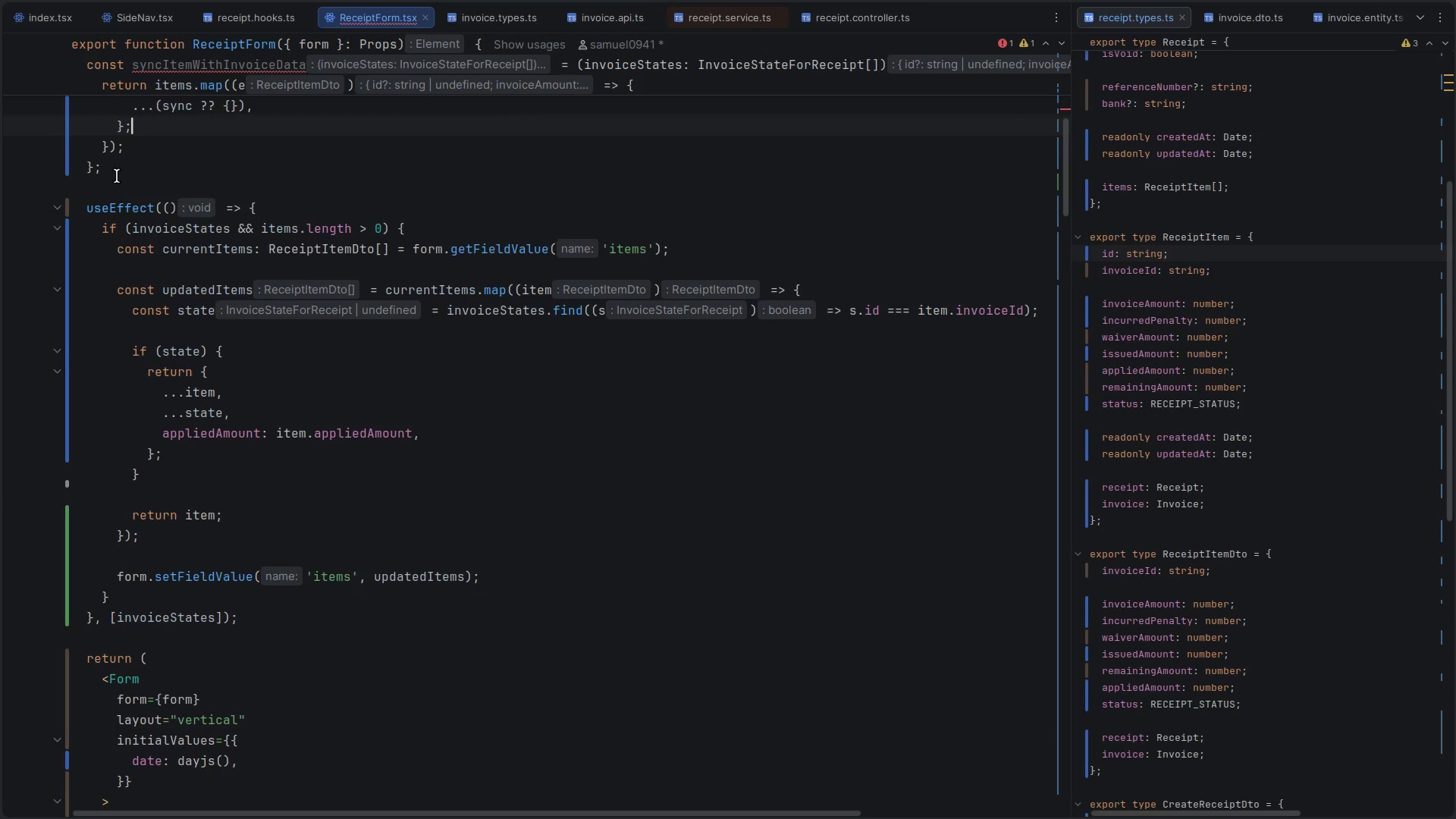 
left_click_drag(start_coordinate=[99, 172], to_coordinate=[77, 58])
 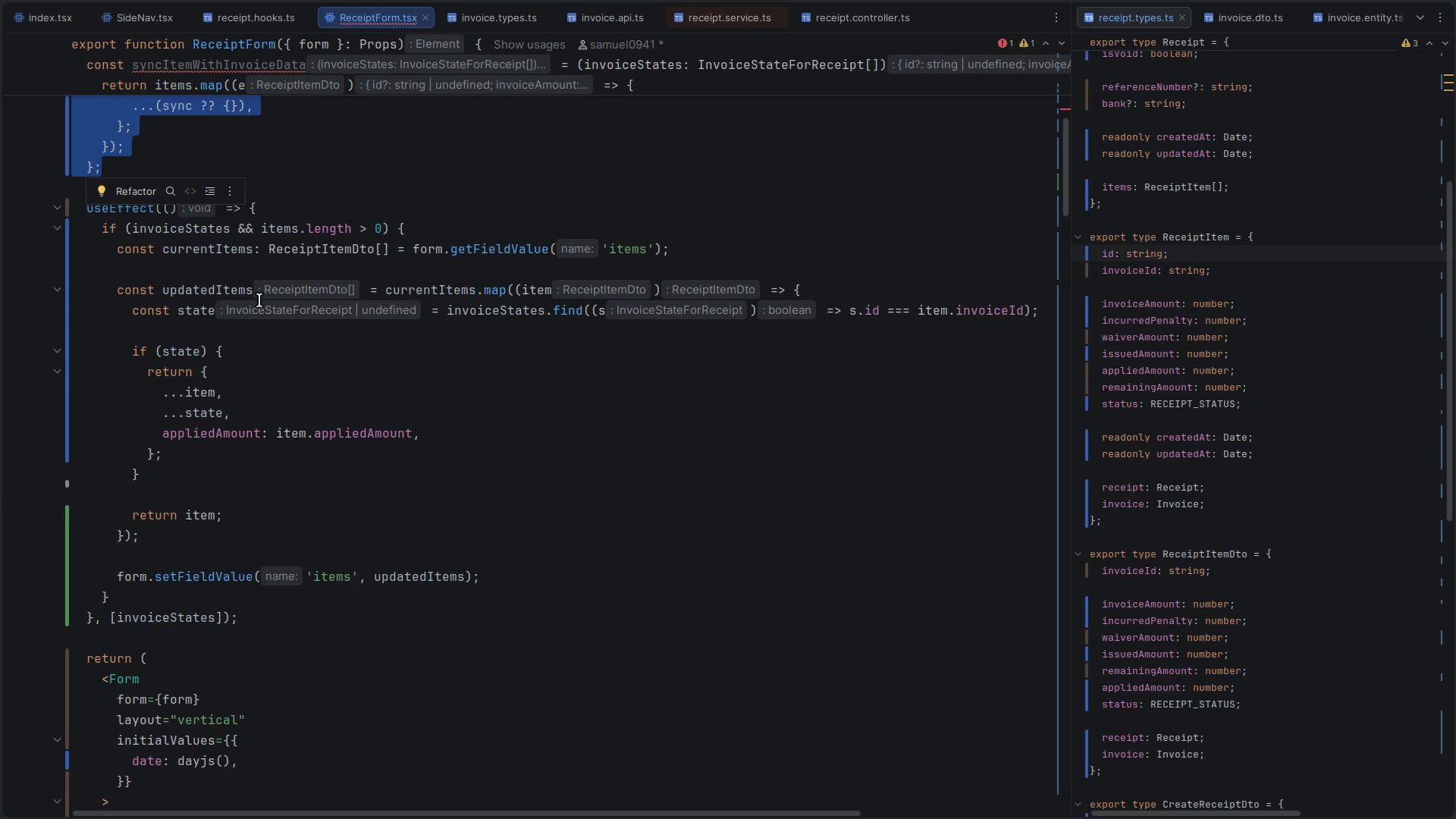 
key(Shift+ArrowUp)
 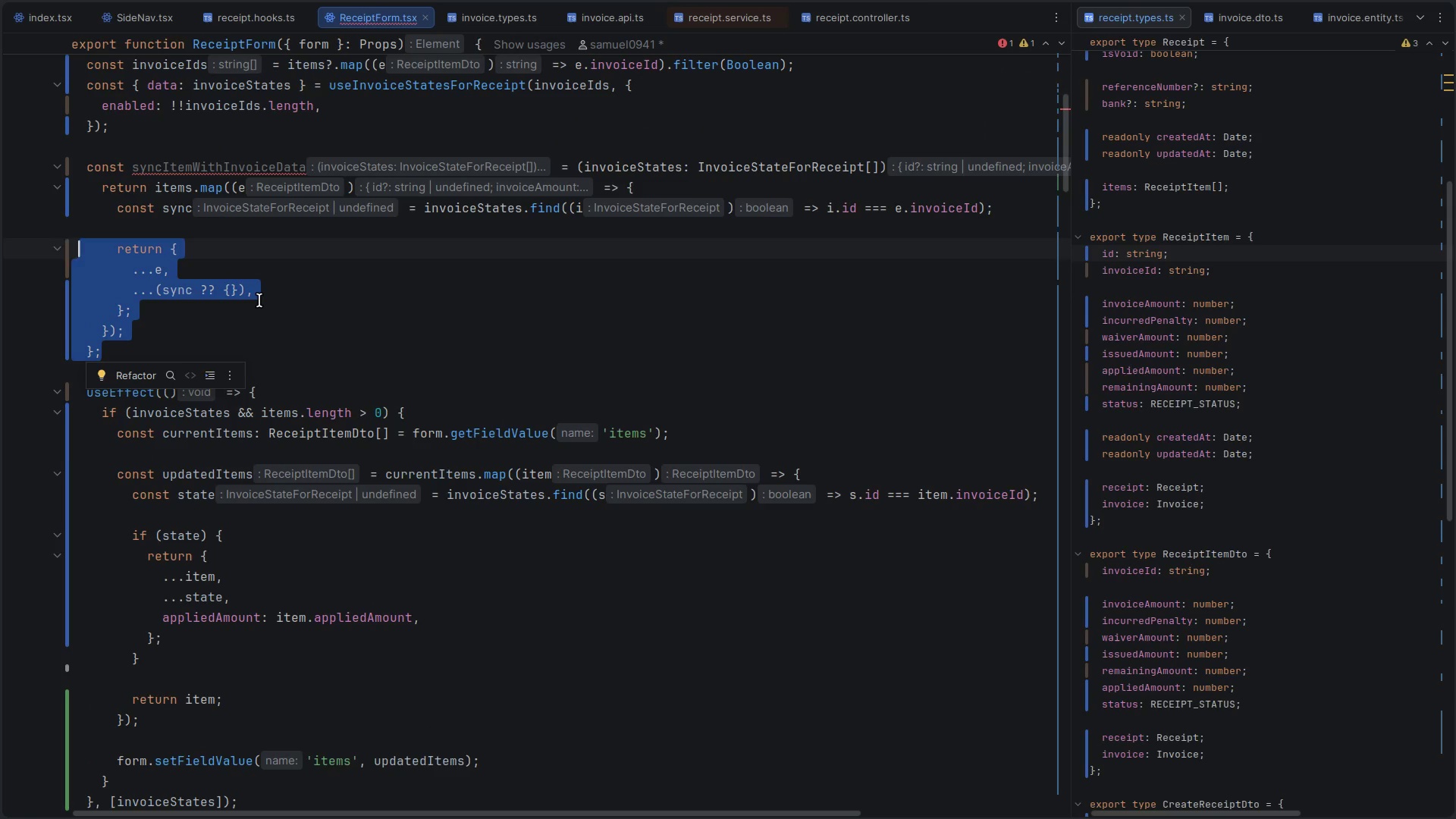 
scroll: coordinate [259, 300], scroll_direction: up, amount: 3.0
 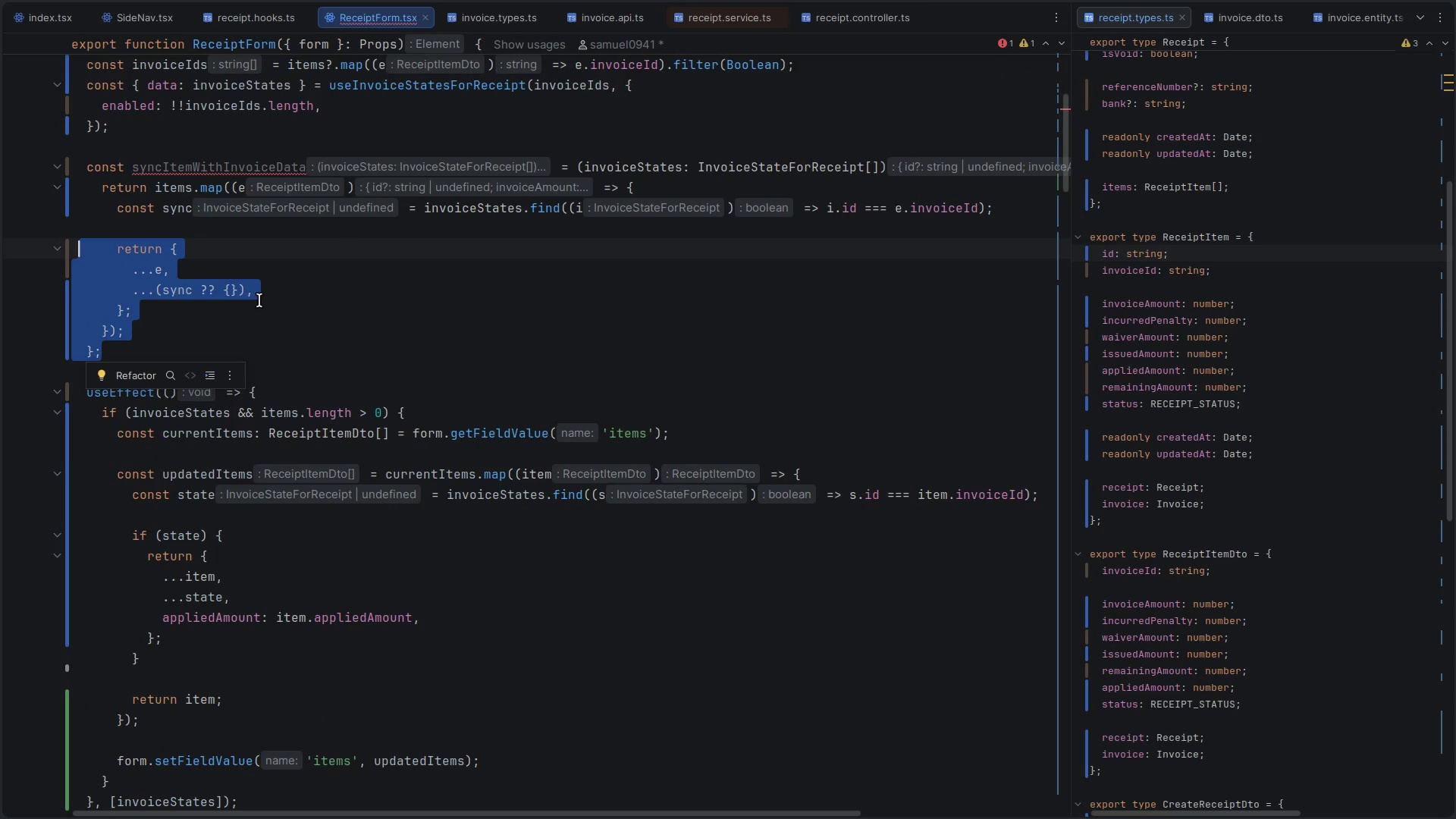 
key(Shift+ArrowUp)
 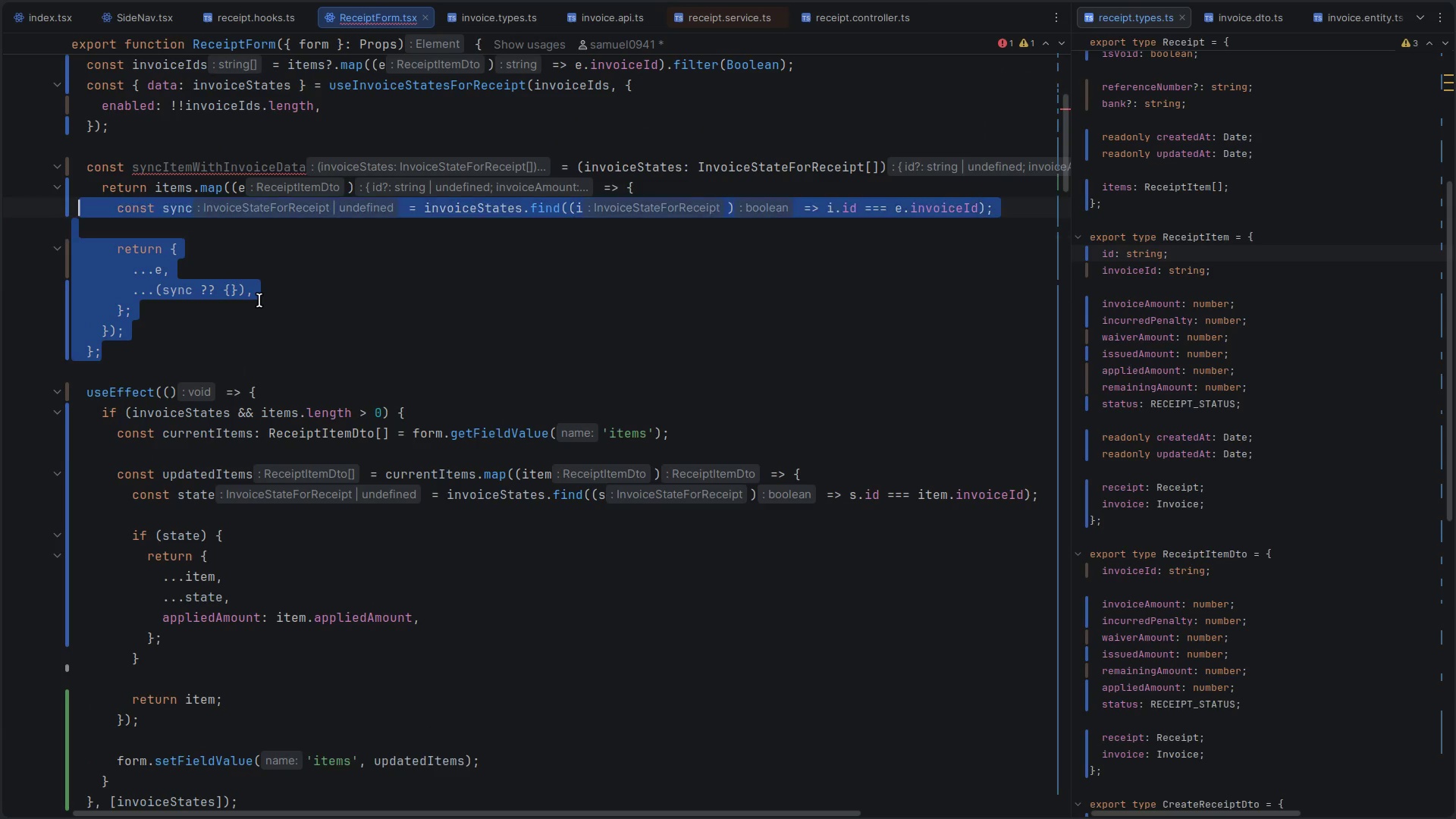 
key(Shift+ArrowUp)
 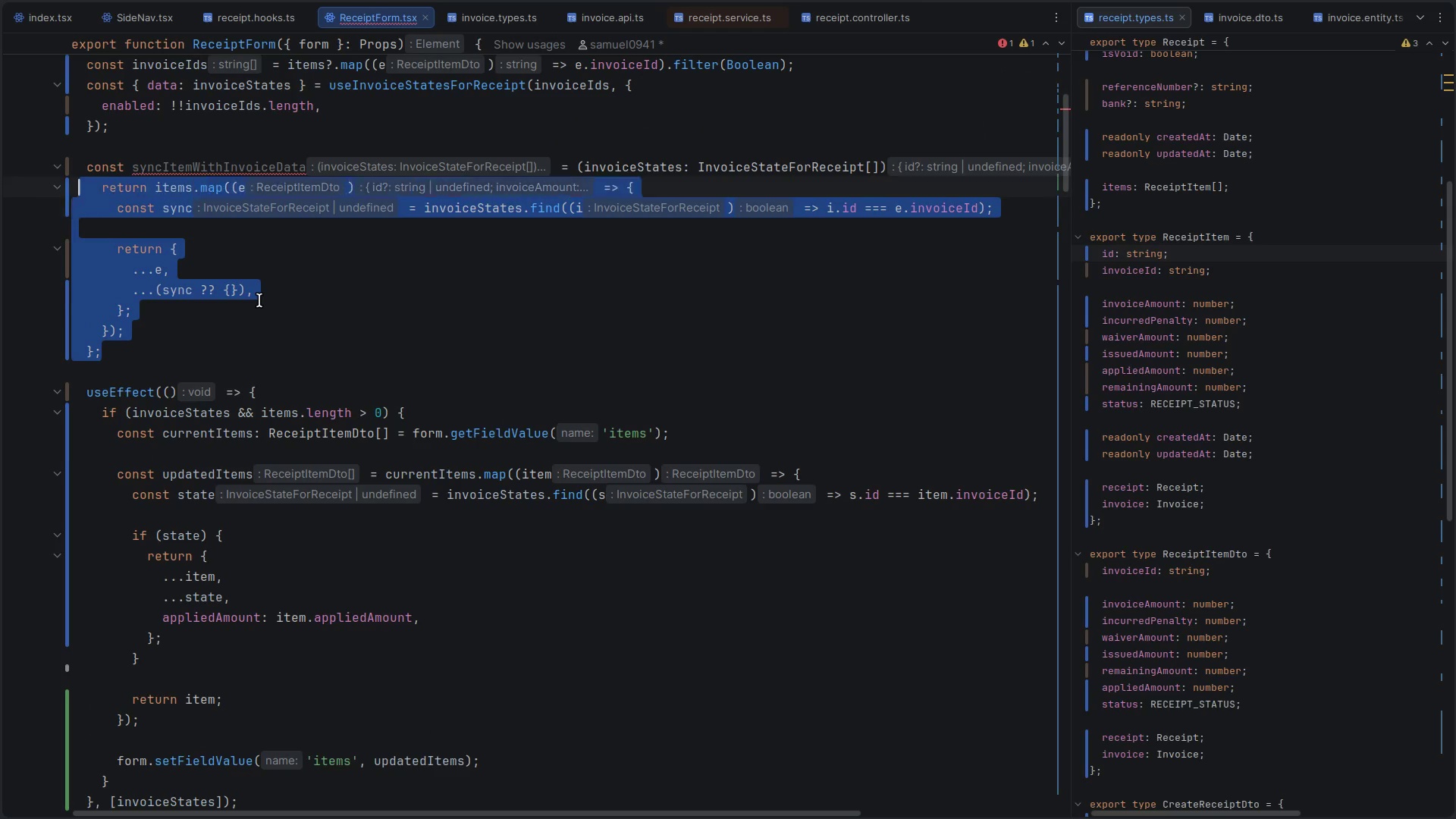 
key(Shift+ArrowUp)
 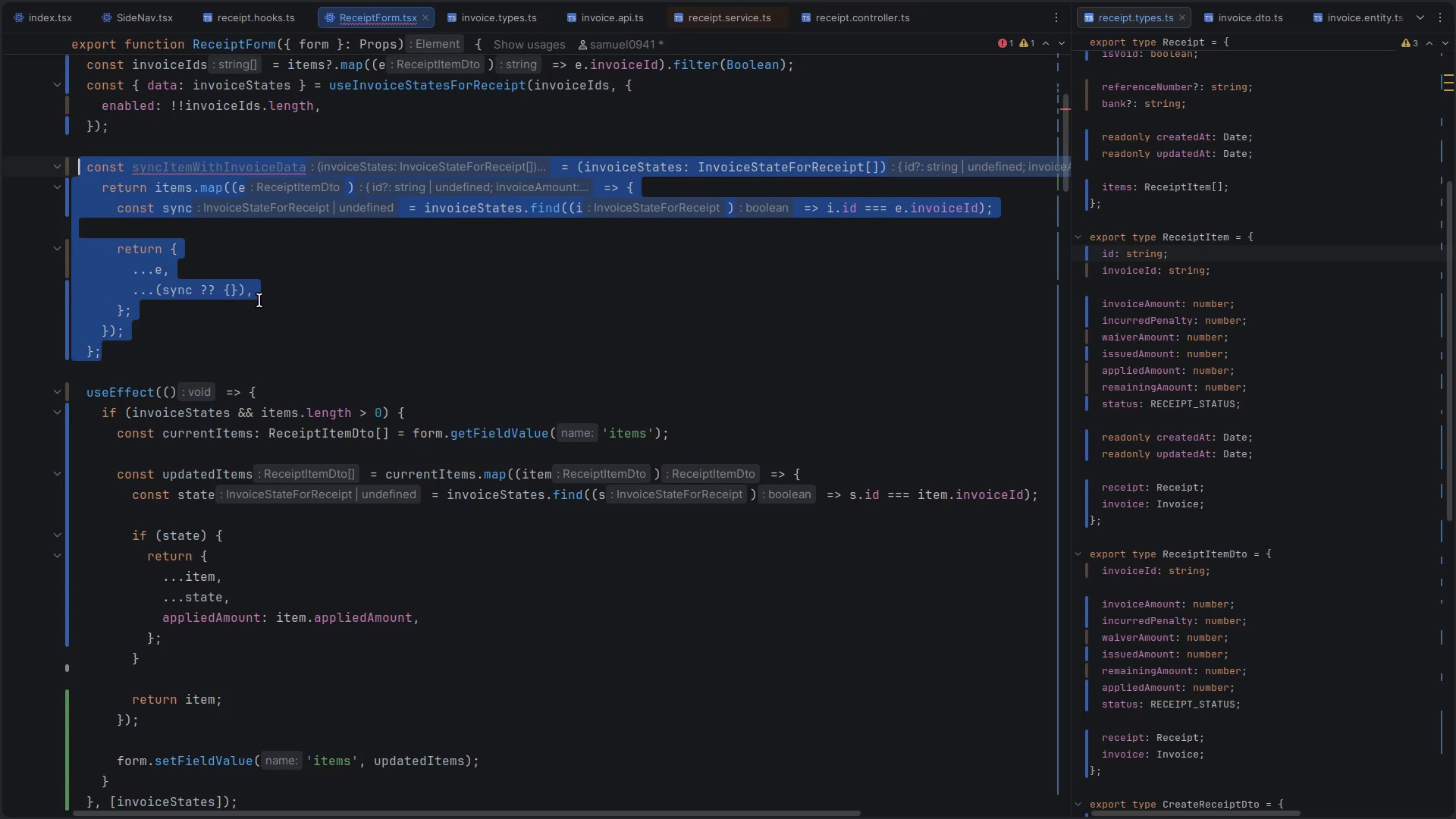 
key(Backspace)
 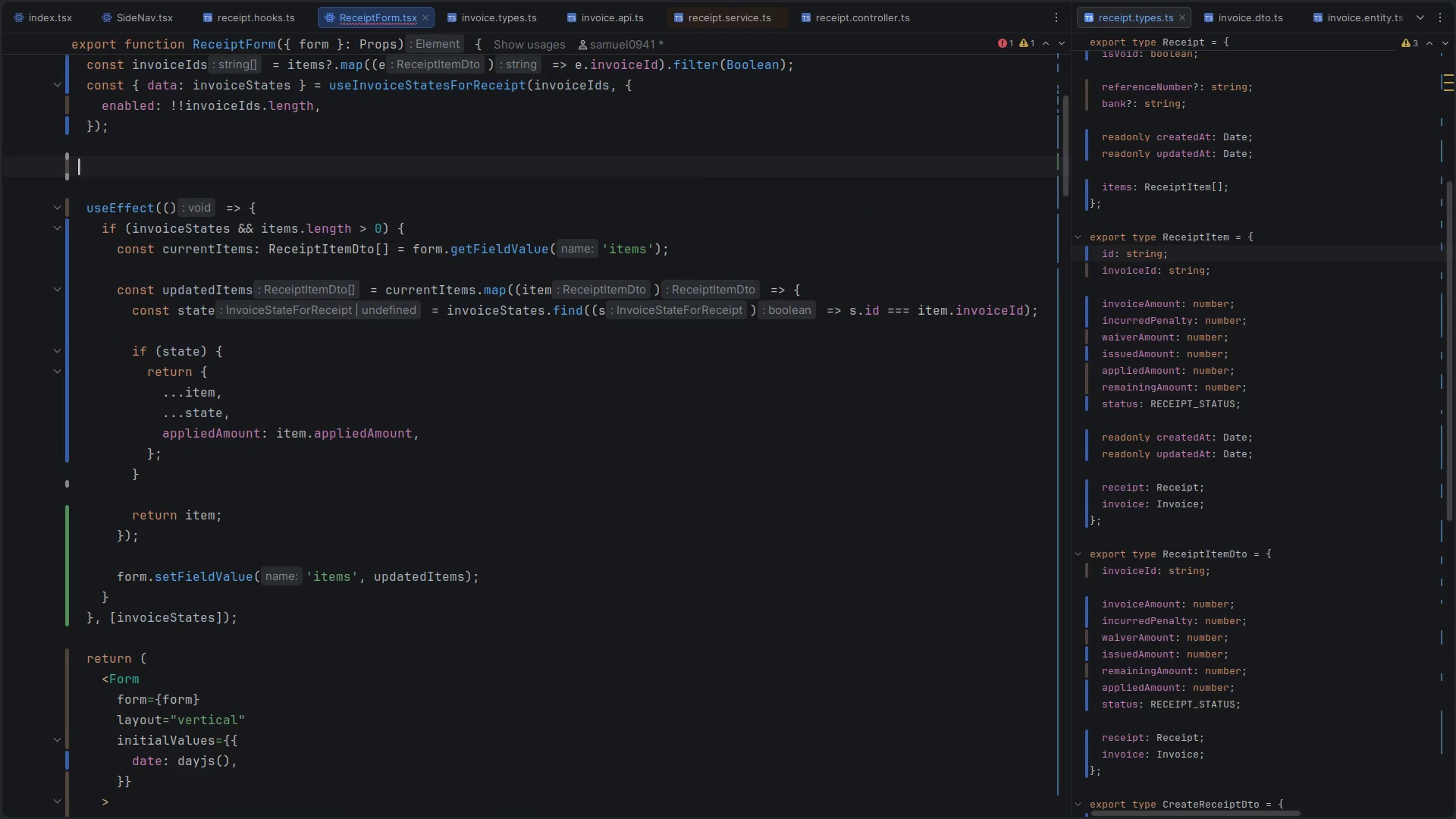 
key(Backspace)
 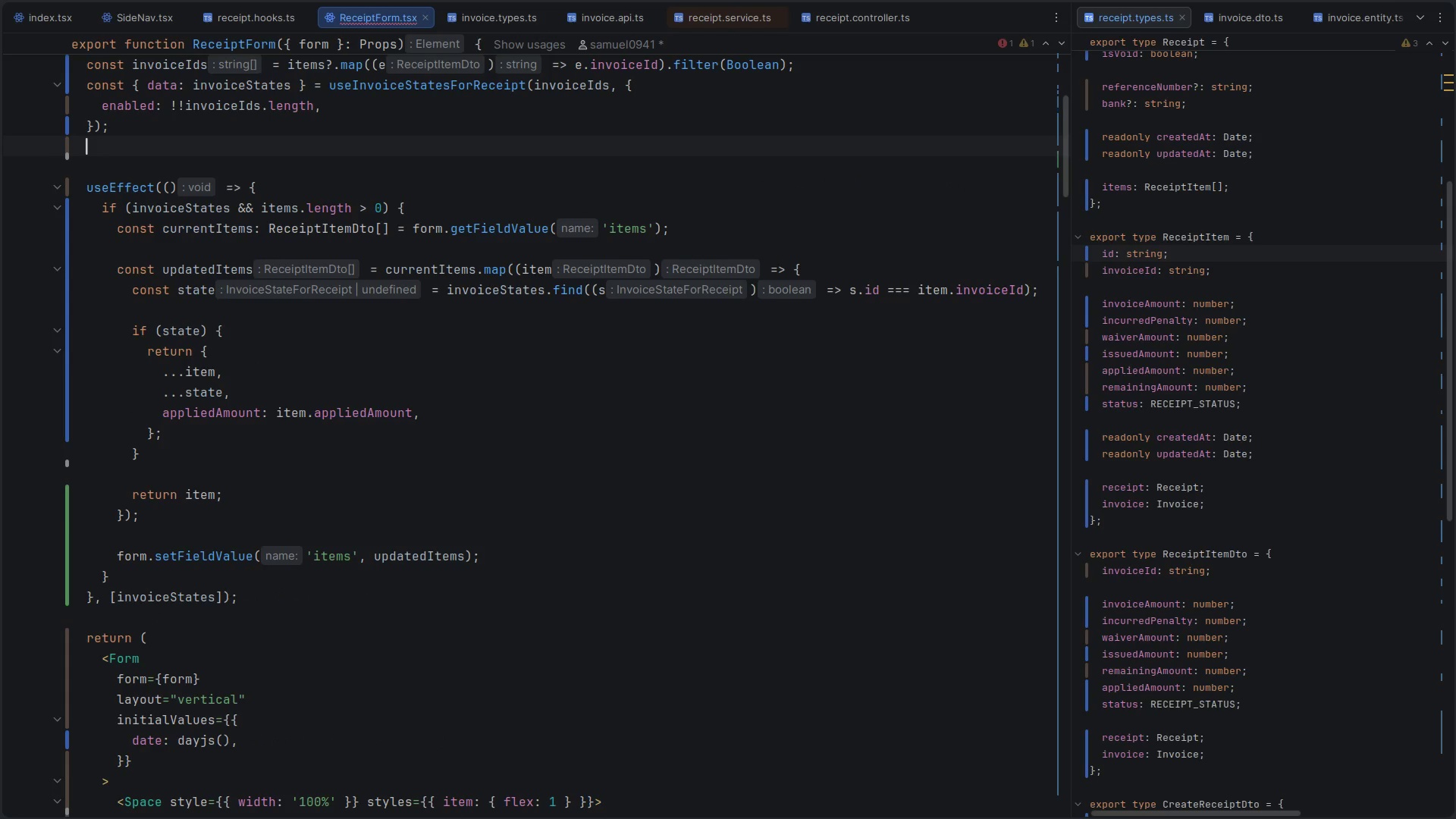 
key(Backspace)
 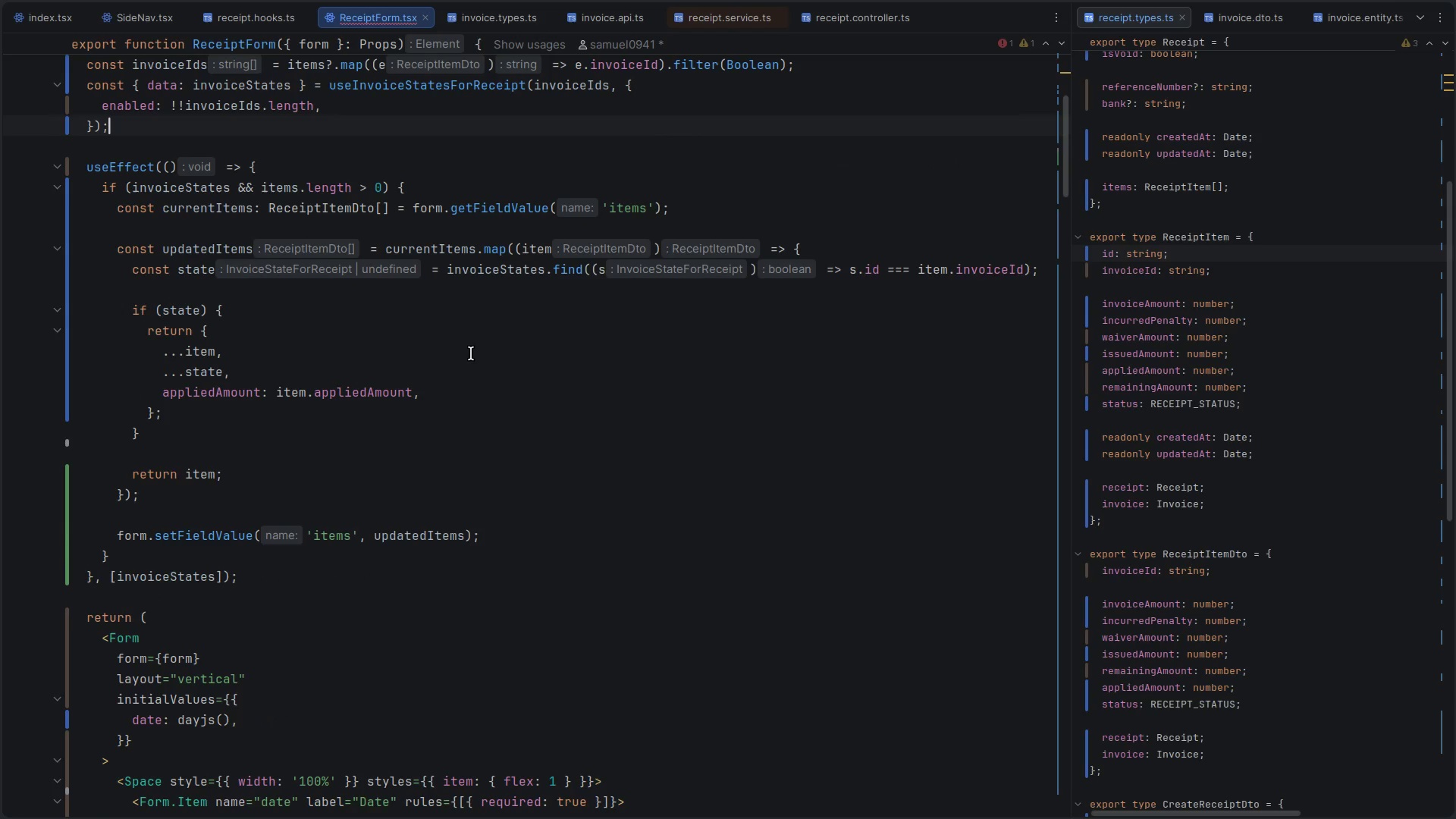 
scroll: coordinate [390, 237], scroll_direction: down, amount: 5.0
 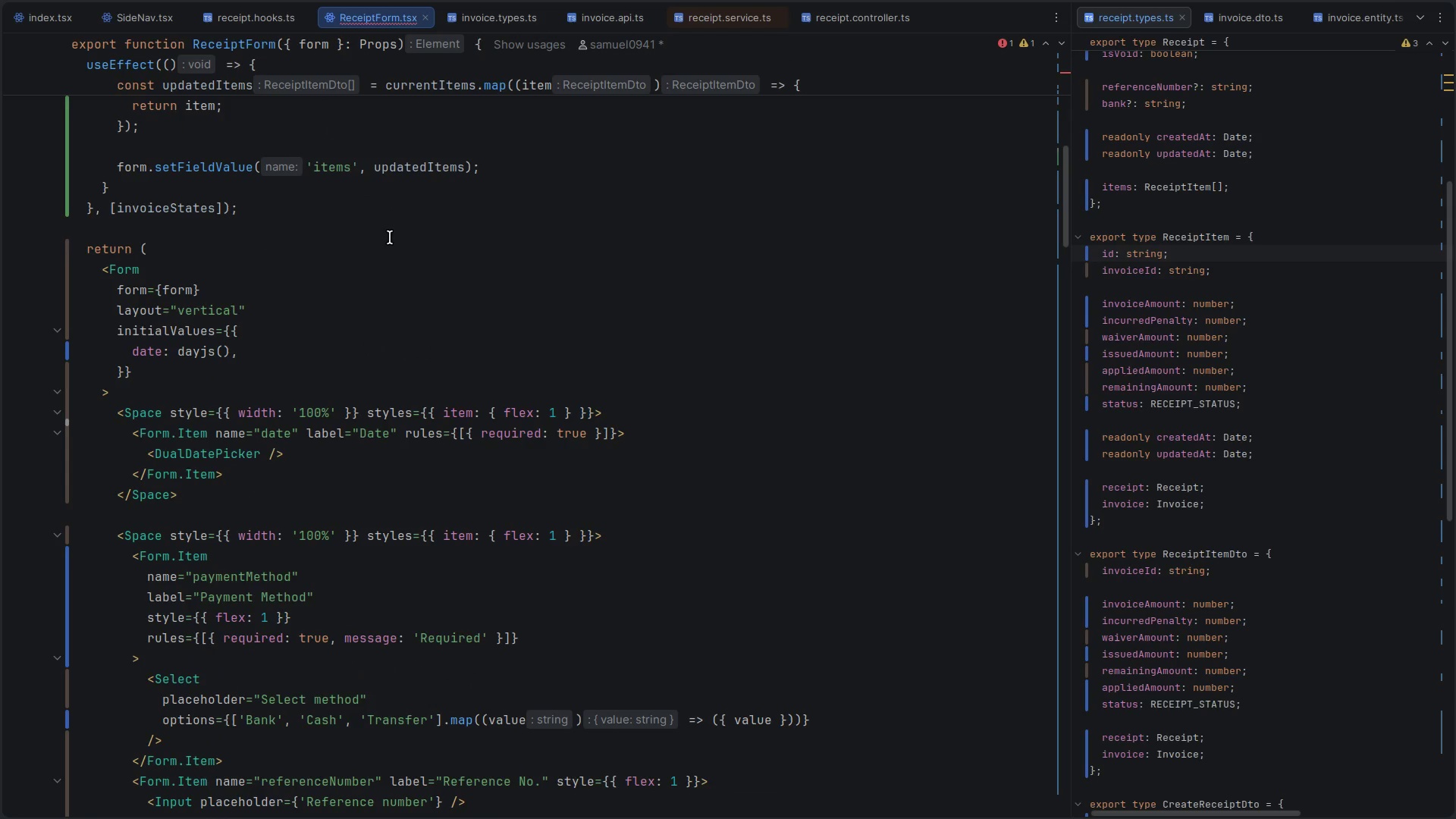 
scroll: coordinate [390, 237], scroll_direction: up, amount: 6.0
 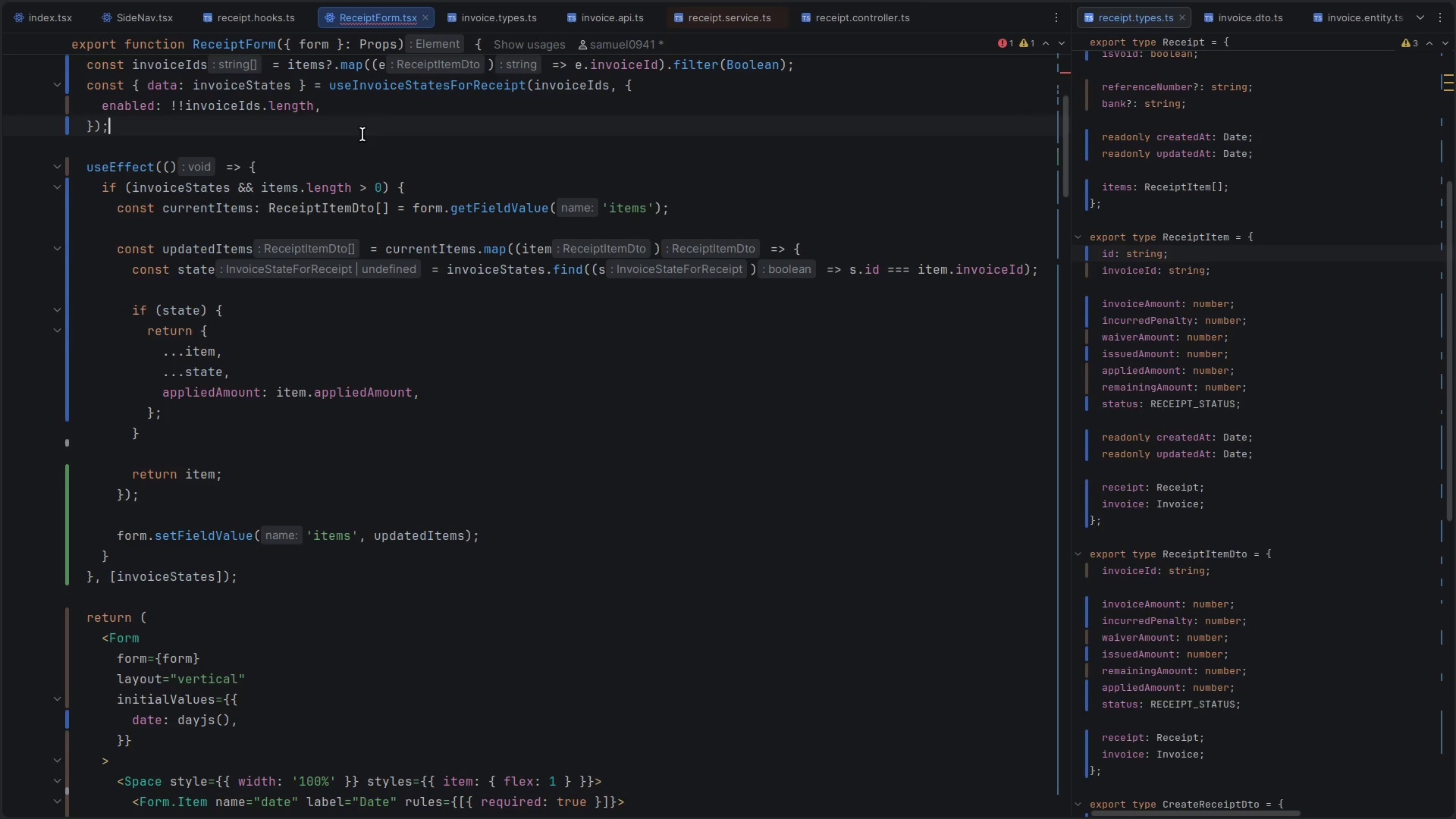 
key(ArrowDown)
 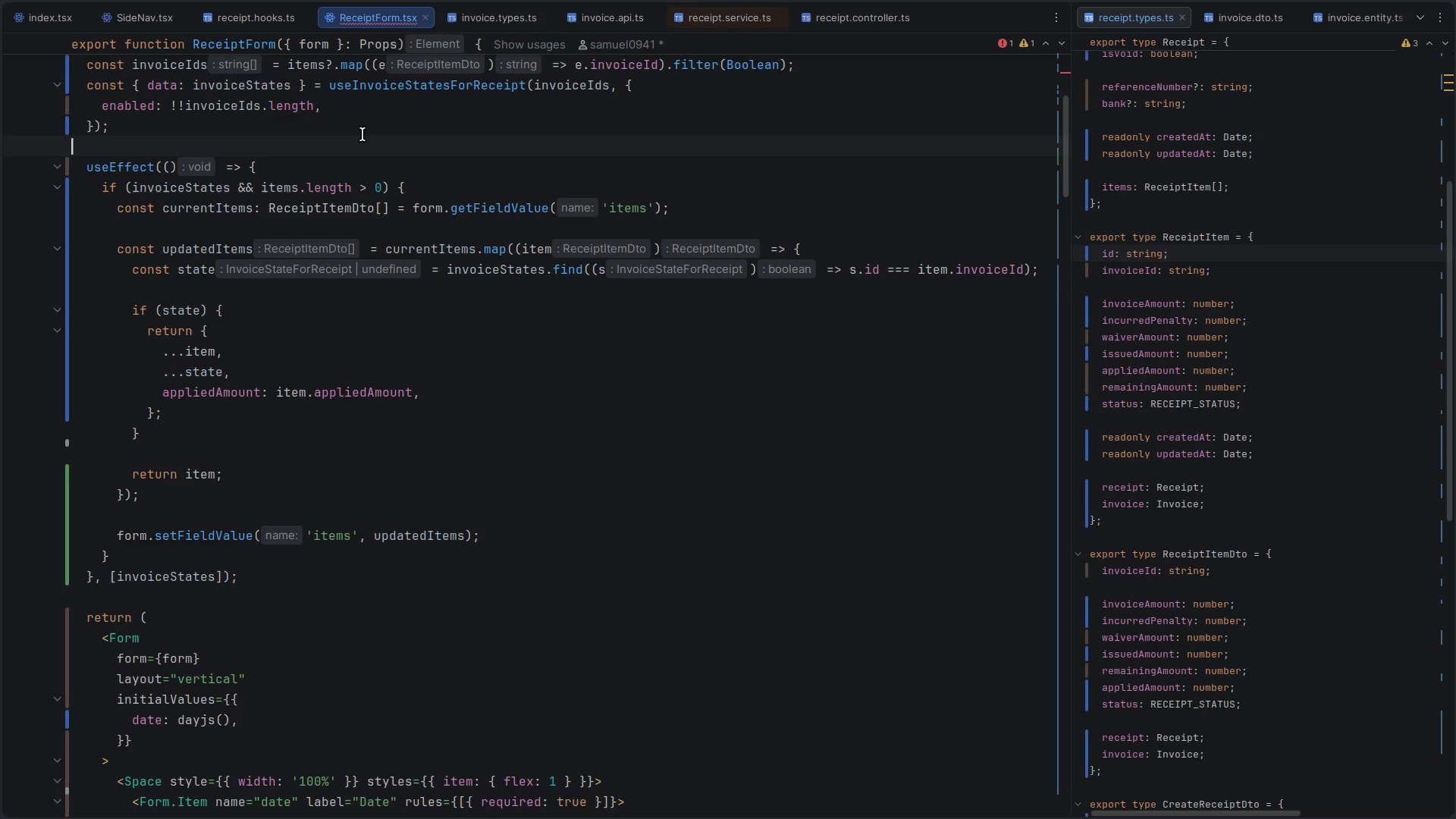 
key(Enter)
 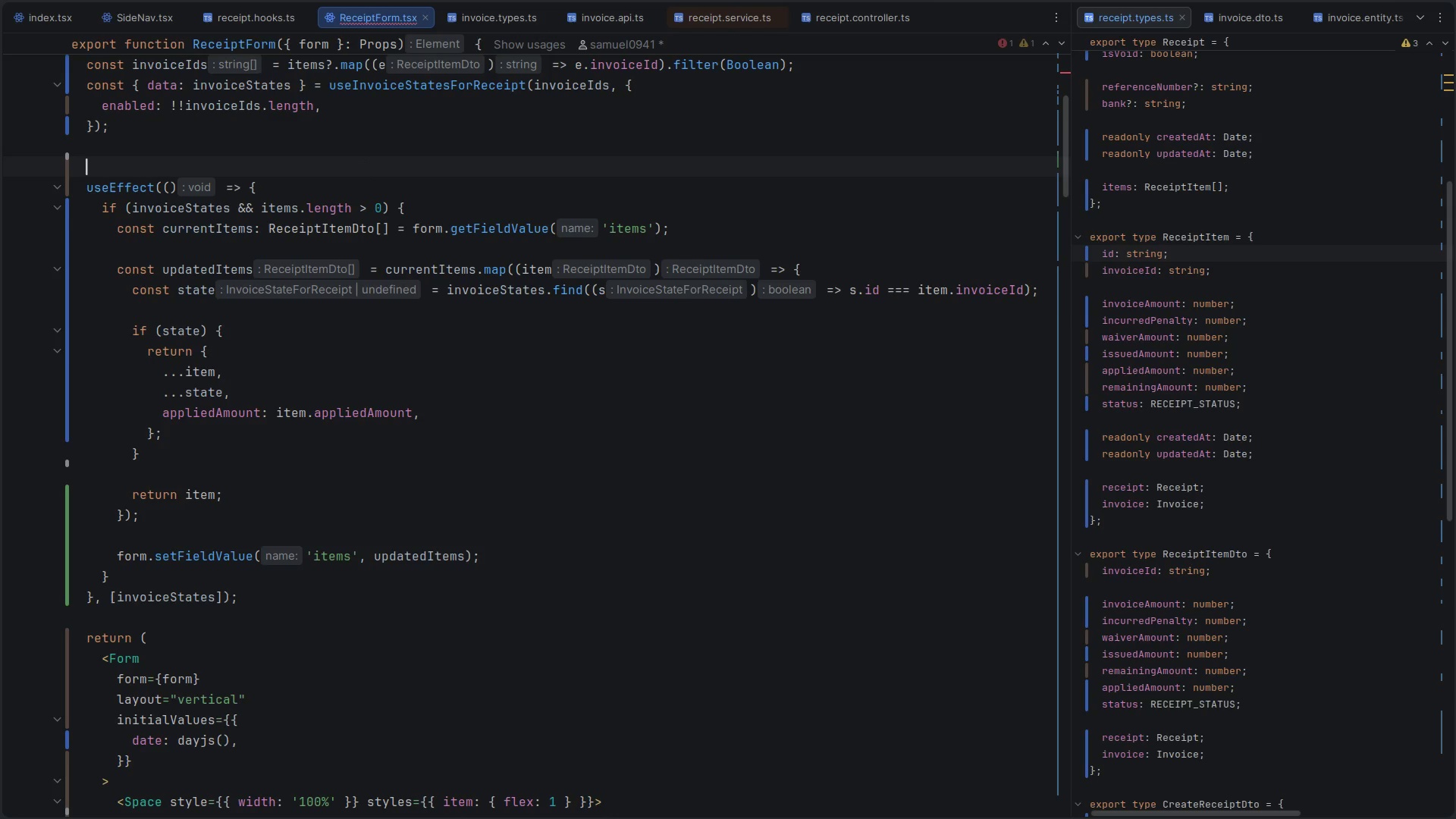 
type(// Sync fetchd)
key(Backspace)
type(ed inoice)
key(Backspace)
key(Backspace)
key(Backspace)
type(voice )
 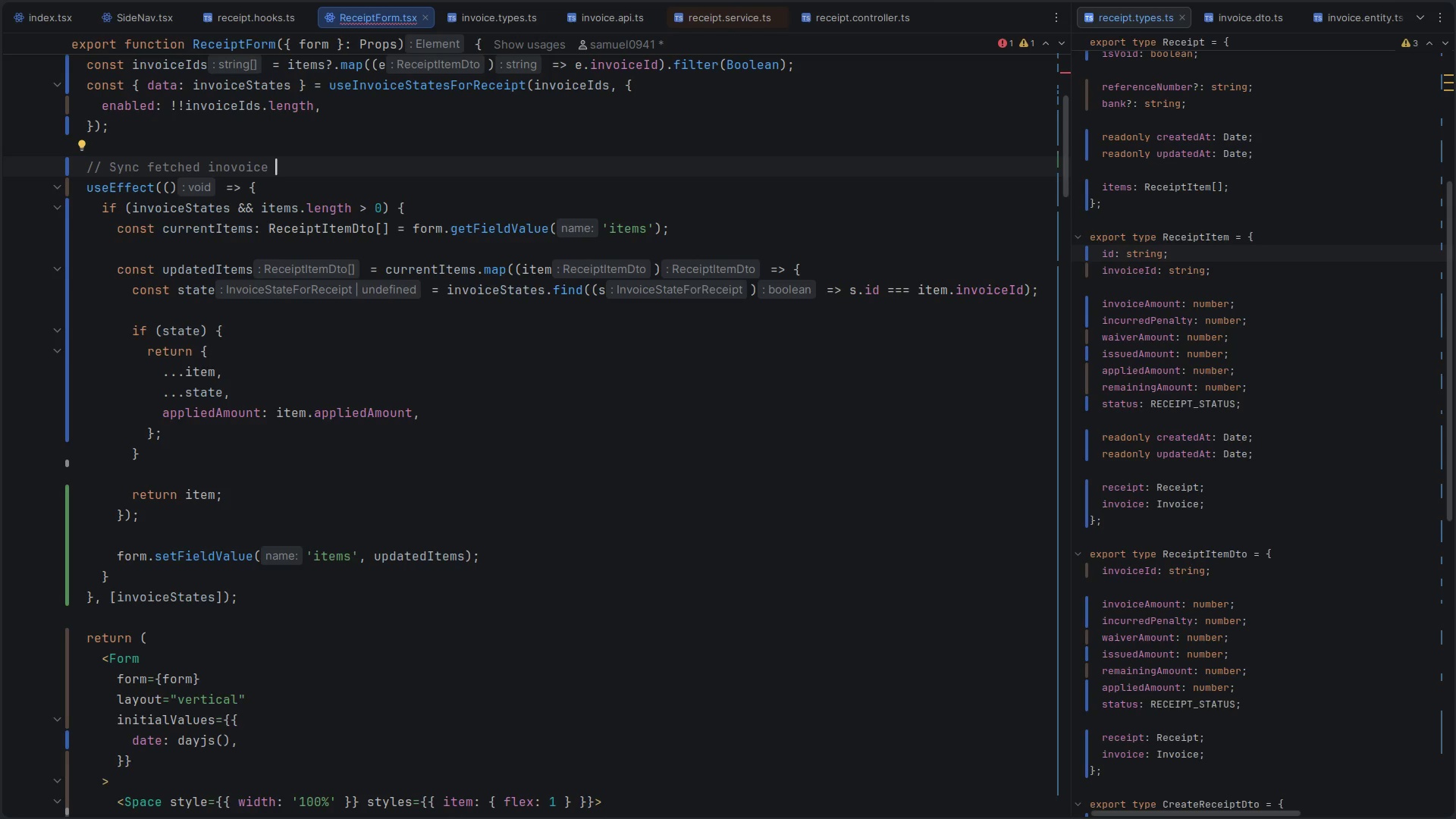 
key(Backspace)
key(Backspace)
key(Backspace)
key(Backspace)
key(Backspace)
key(Backspace)
key(Backspace)
type(void)
key(Backspace)
type(ces state date withou)
key(Backspace)
key(Backspace)
key(Backspace)
key(Backspace)
key(Backspace)
key(Backspace)
key(Backspace)
key(Backspace)
type(a)
 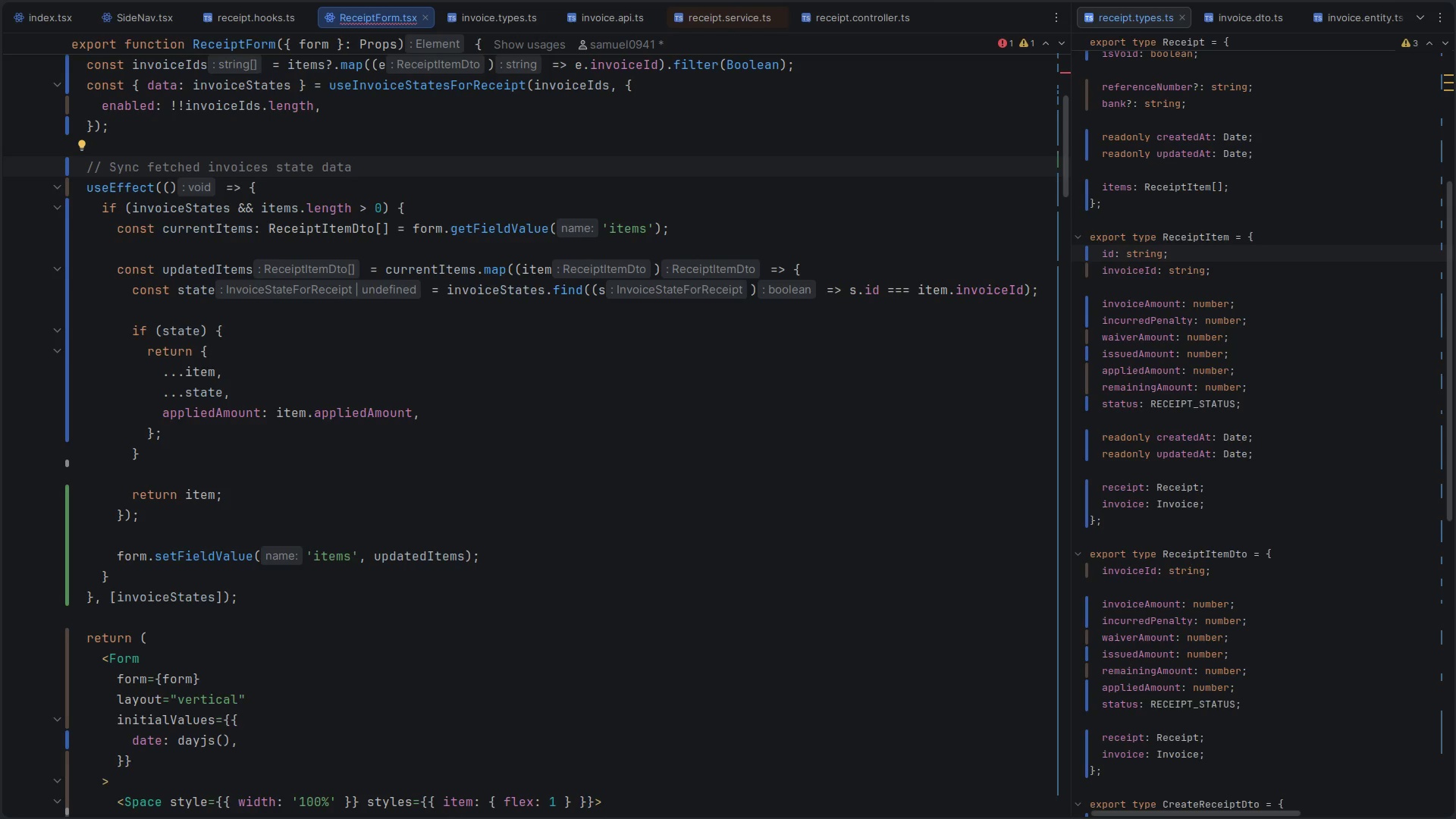 
scroll: coordinate [386, 204], scroll_direction: down, amount: 4.0
 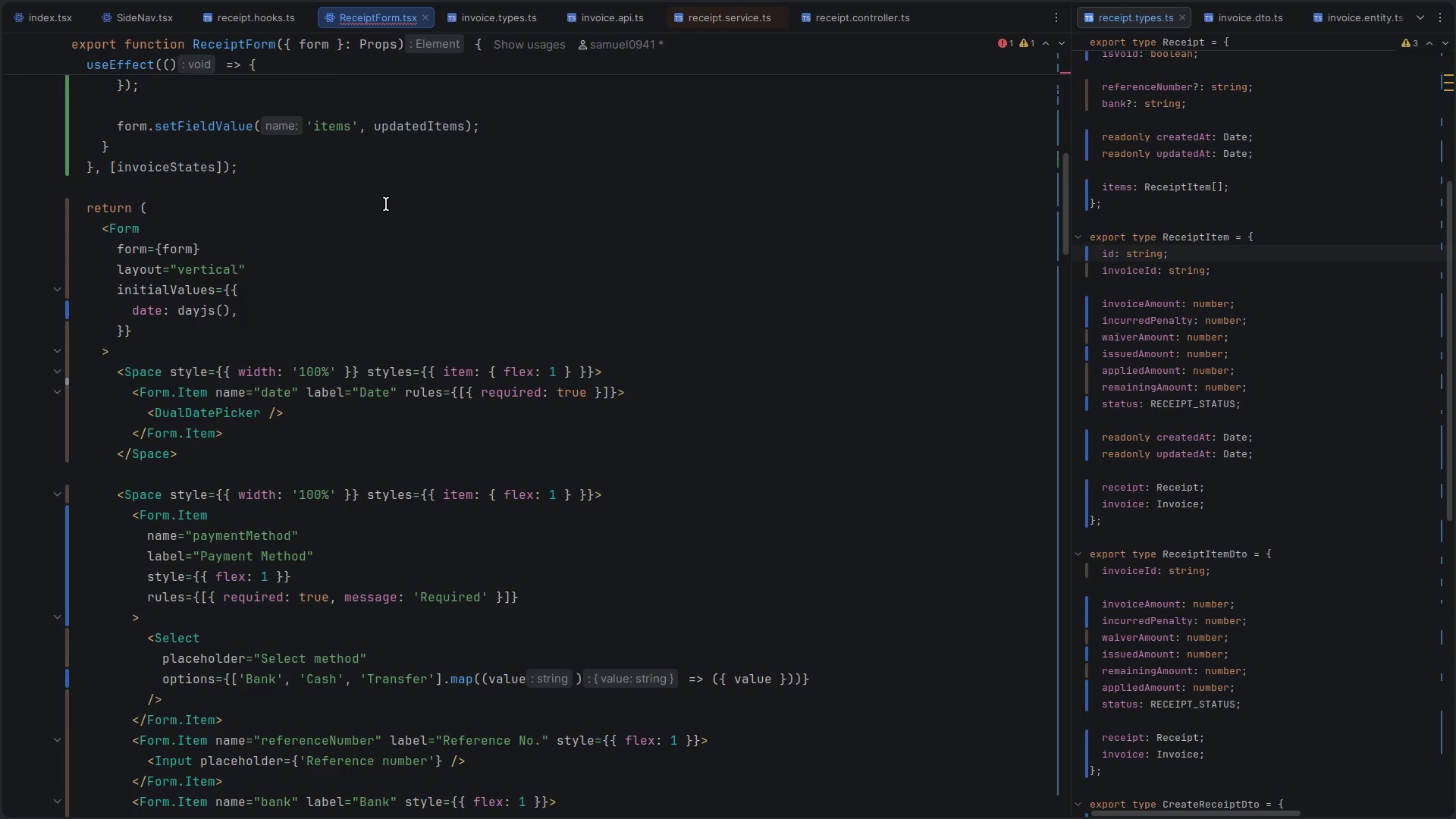 
wait(13.52)
 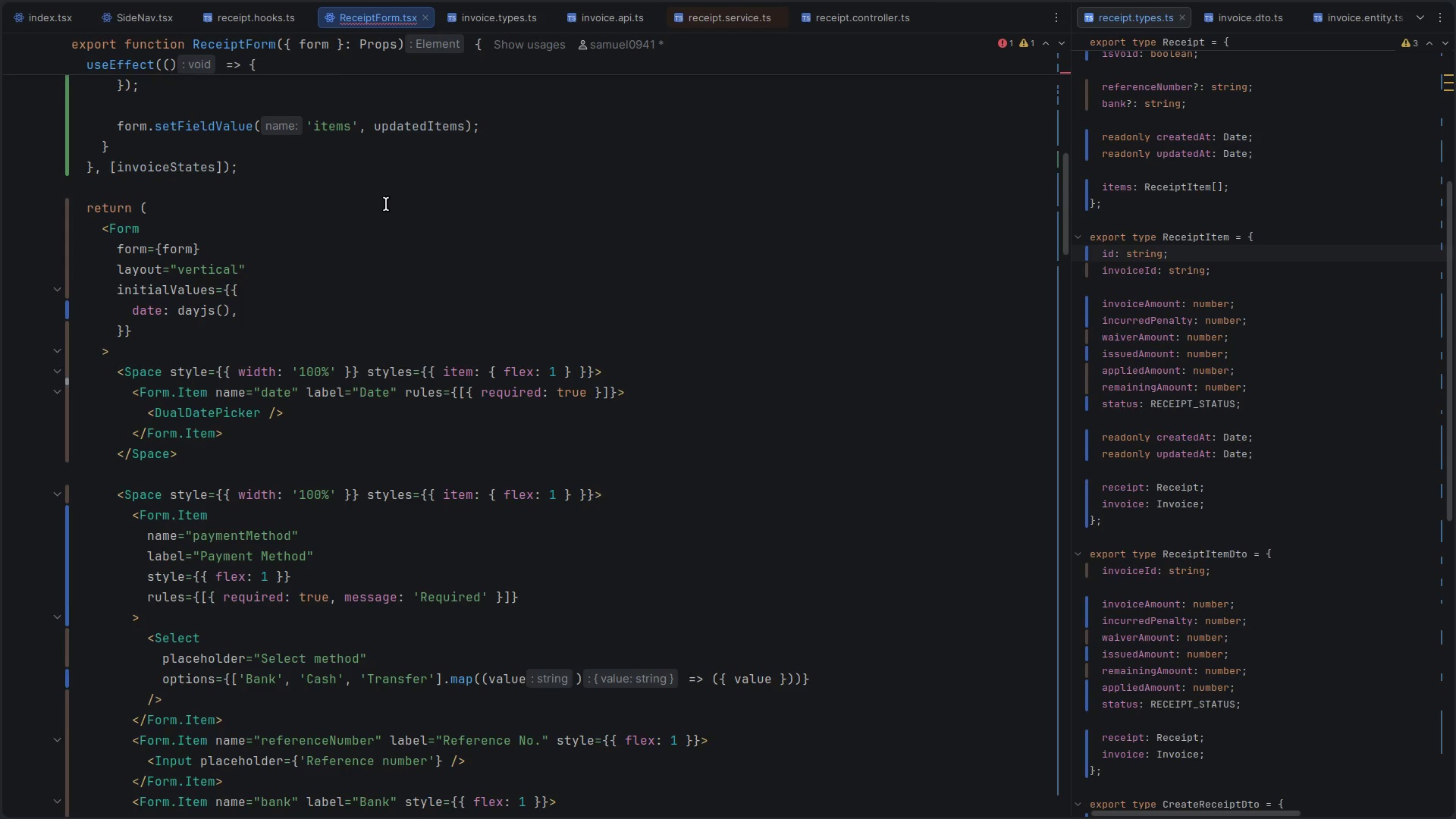 
left_click([250, 169])
 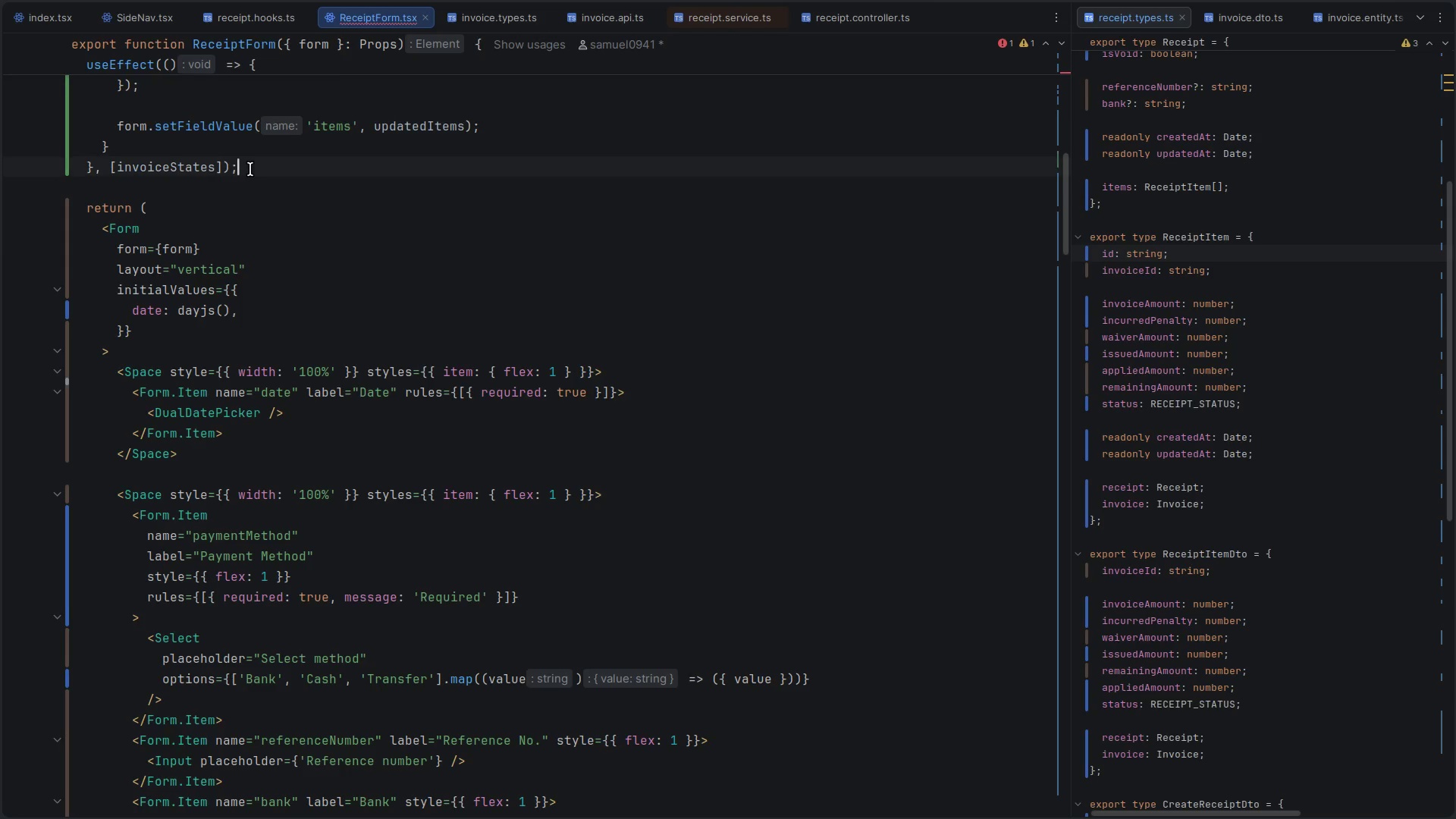 
key(Enter)
 